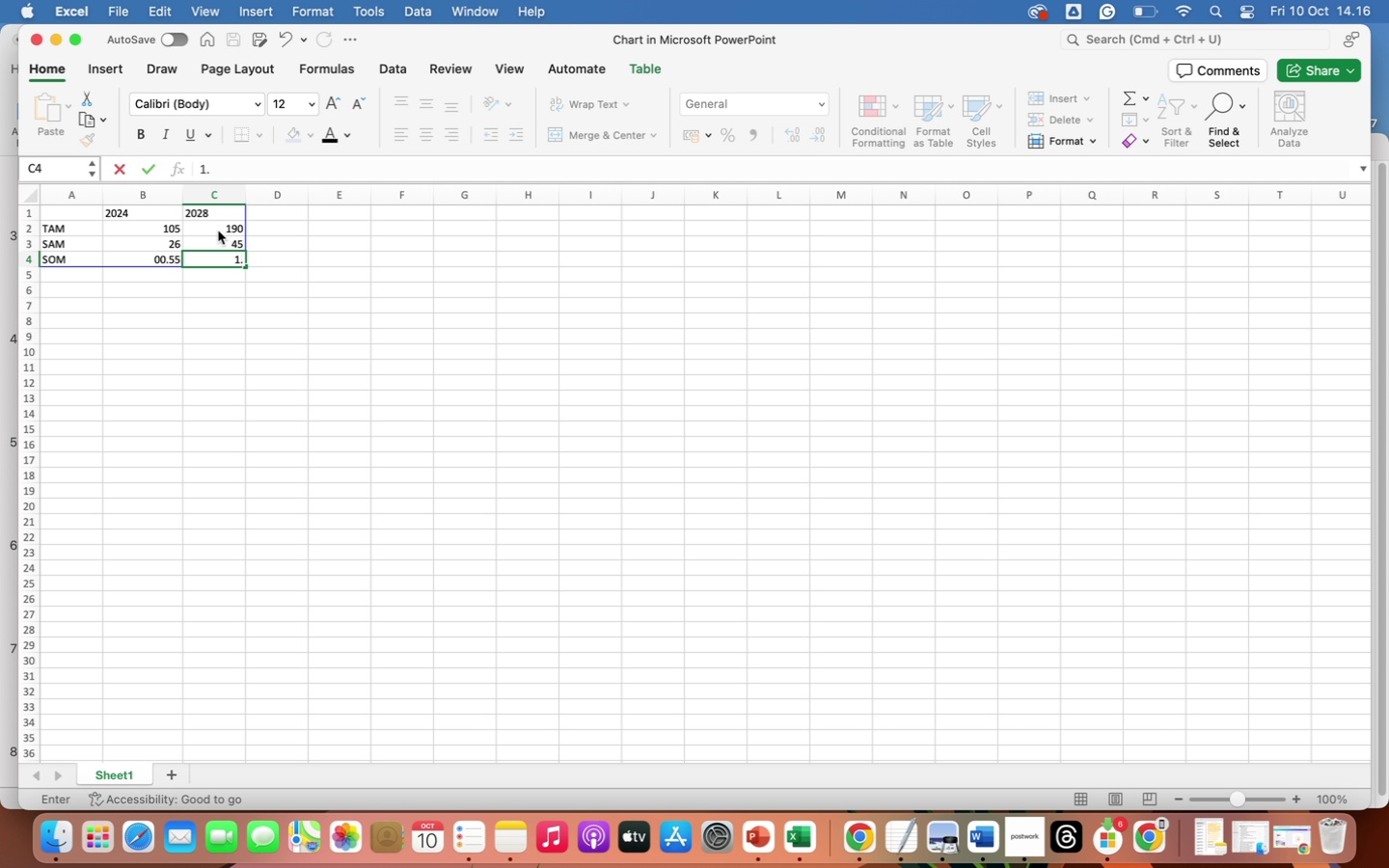 
key(2)
 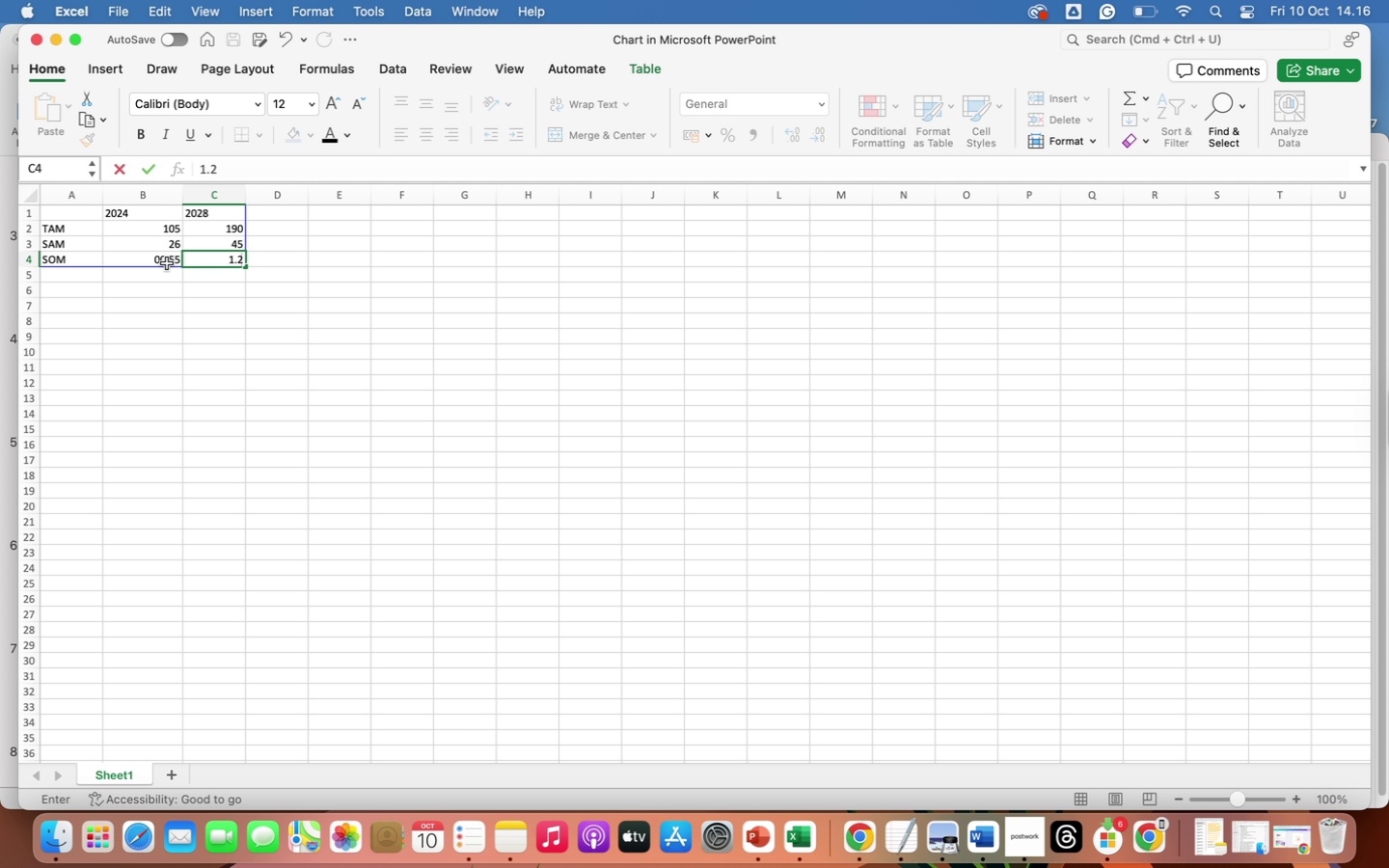 
left_click([164, 260])
 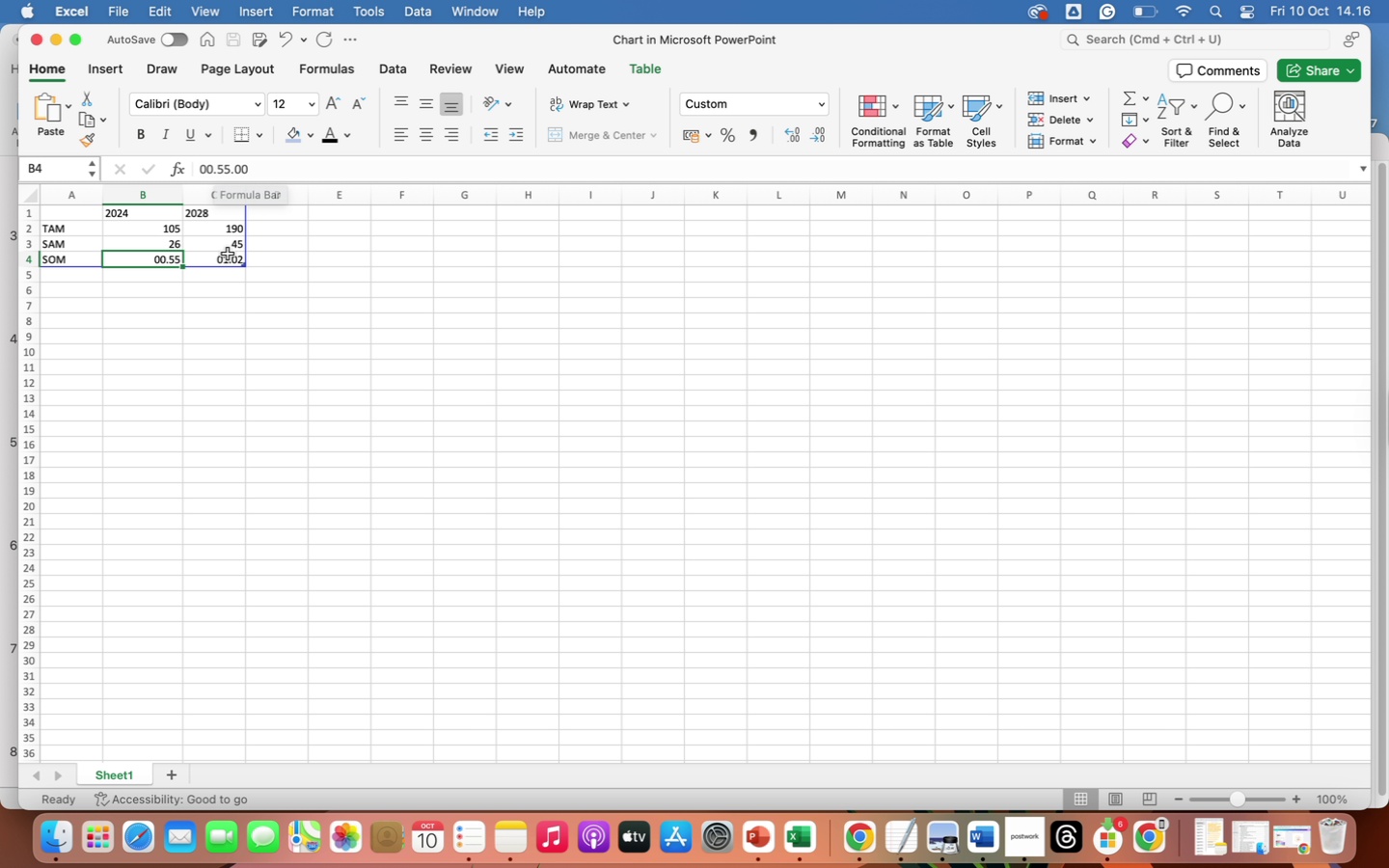 
left_click_drag(start_coordinate=[153, 229], to_coordinate=[225, 283])
 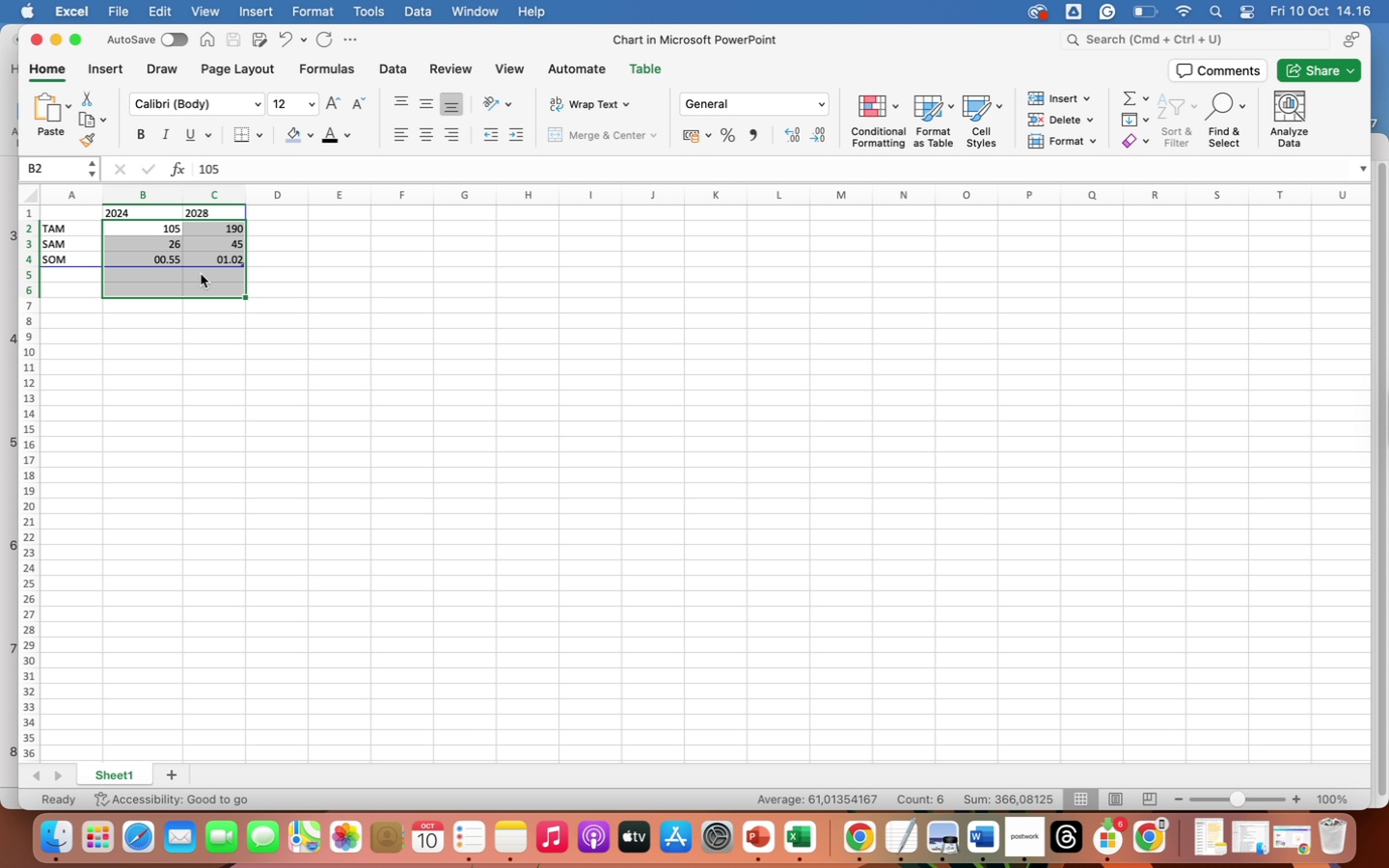 
right_click([201, 274])
 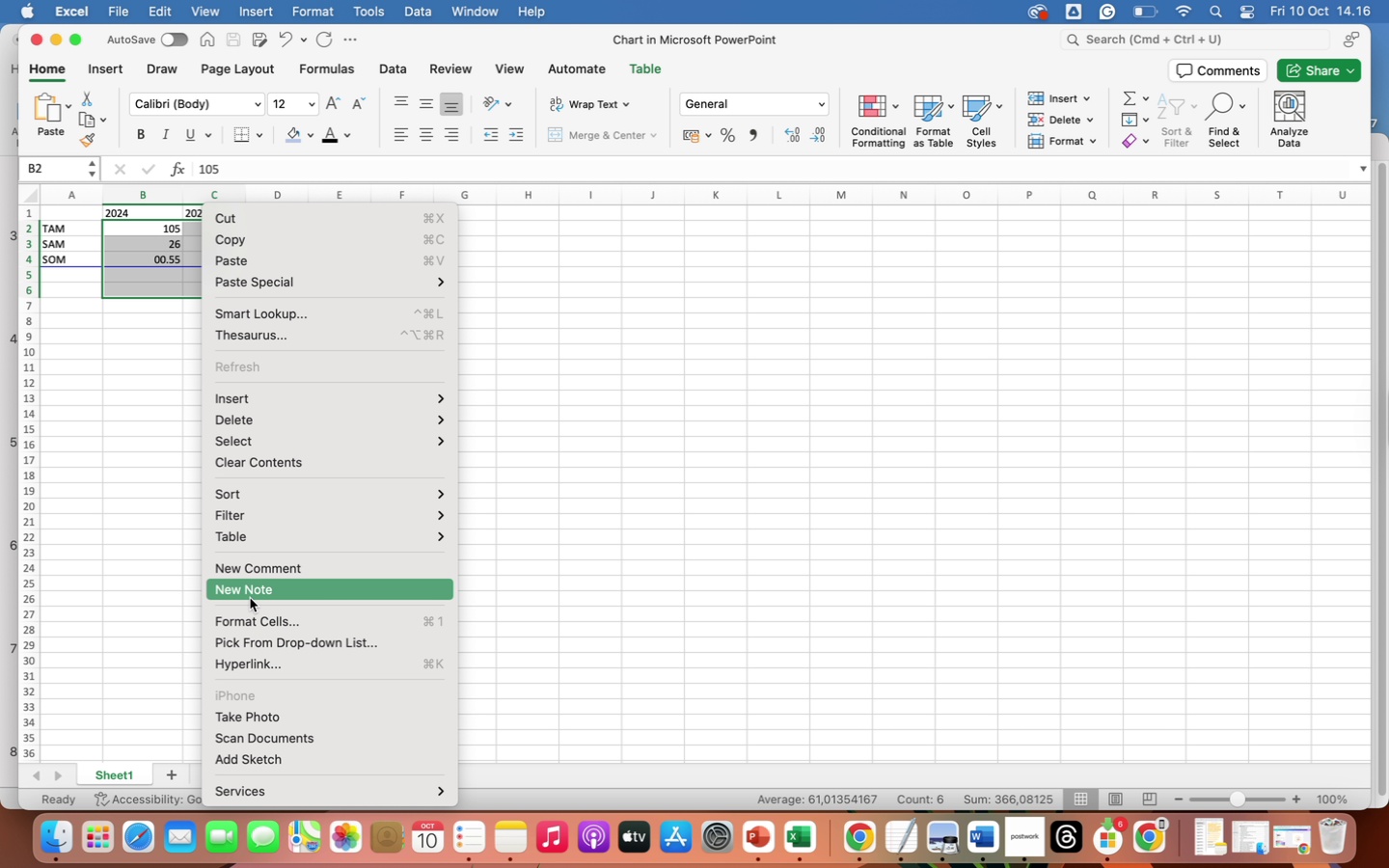 
left_click([251, 628])
 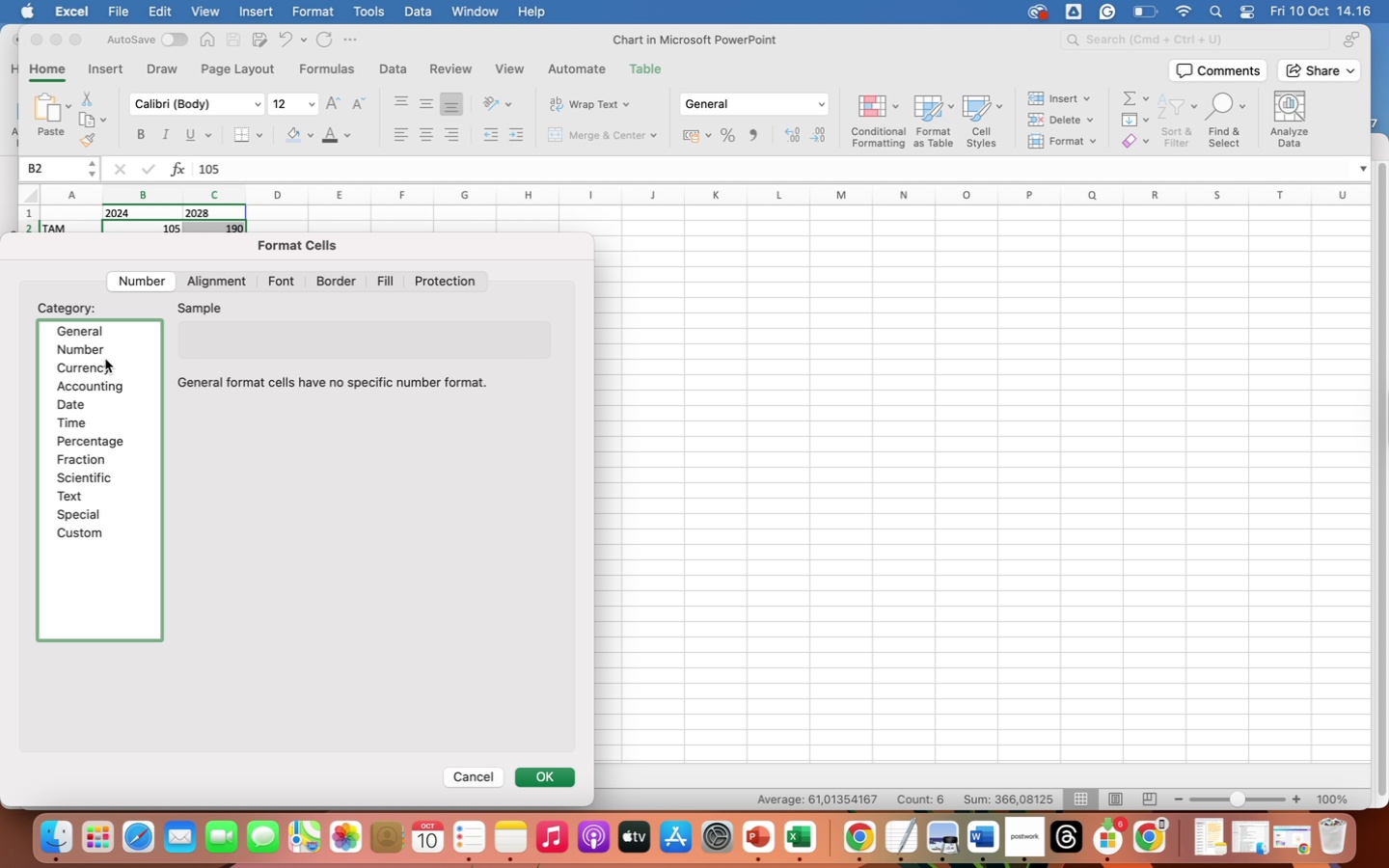 
left_click([87, 353])
 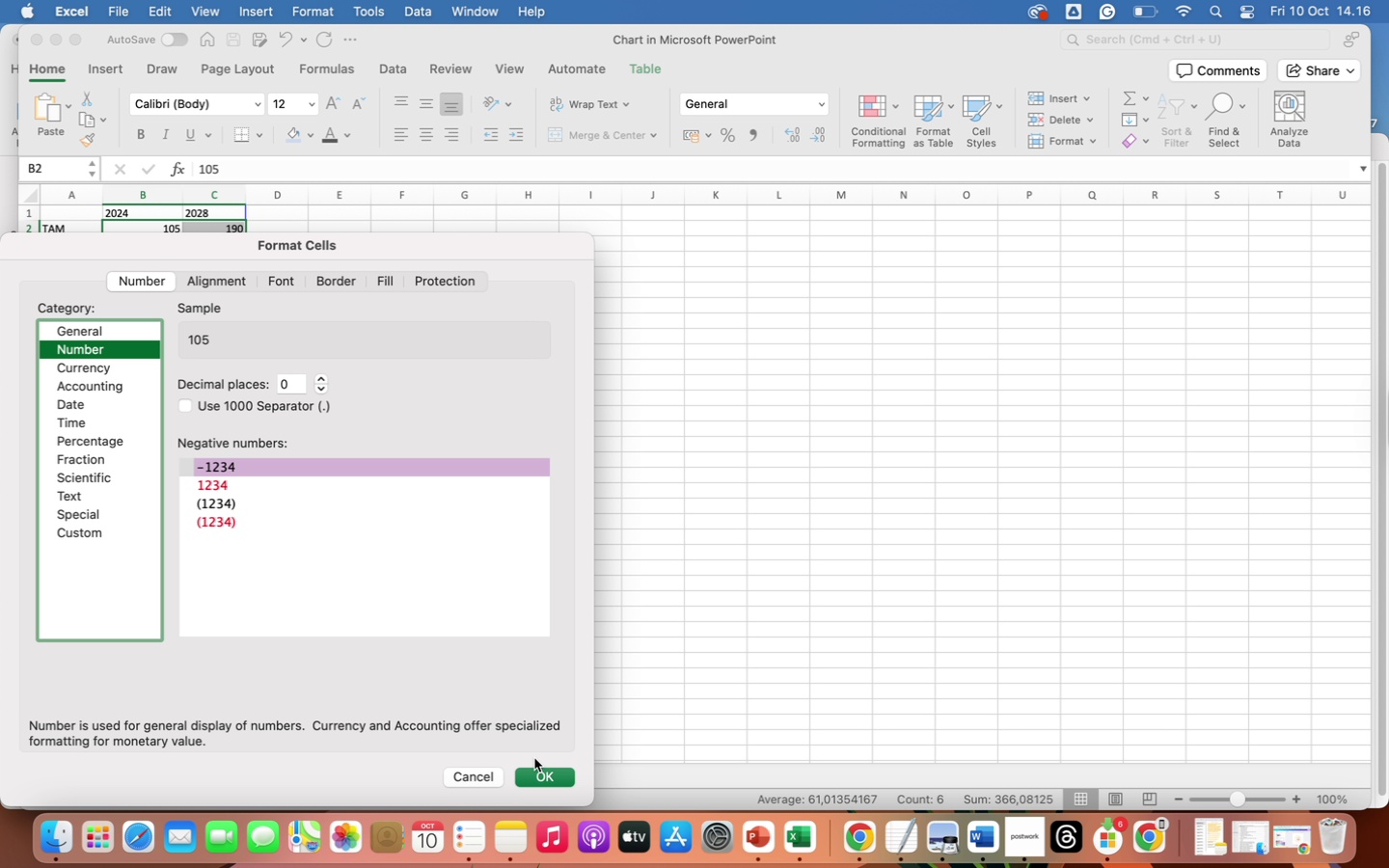 
left_click([536, 776])
 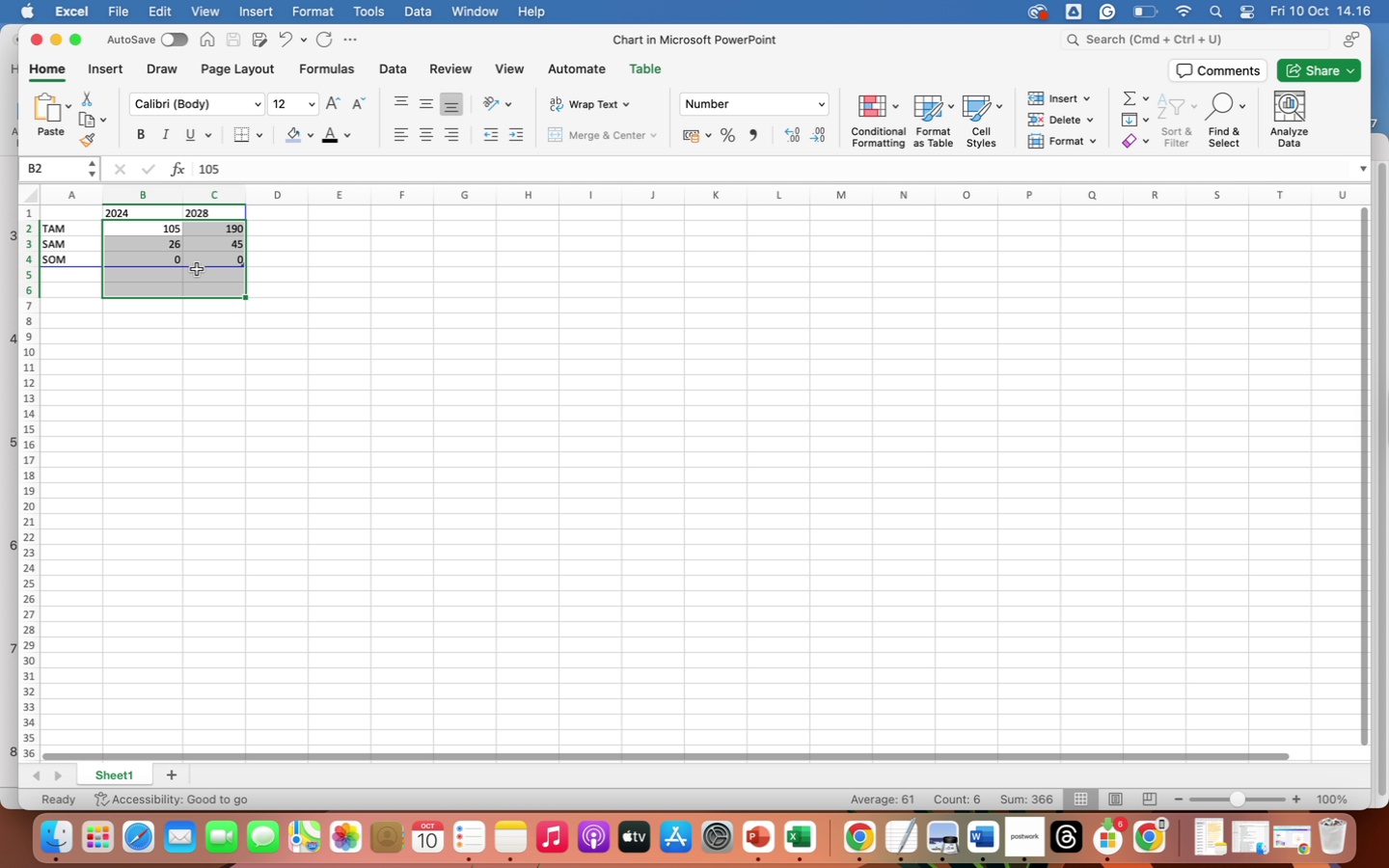 
left_click([168, 257])
 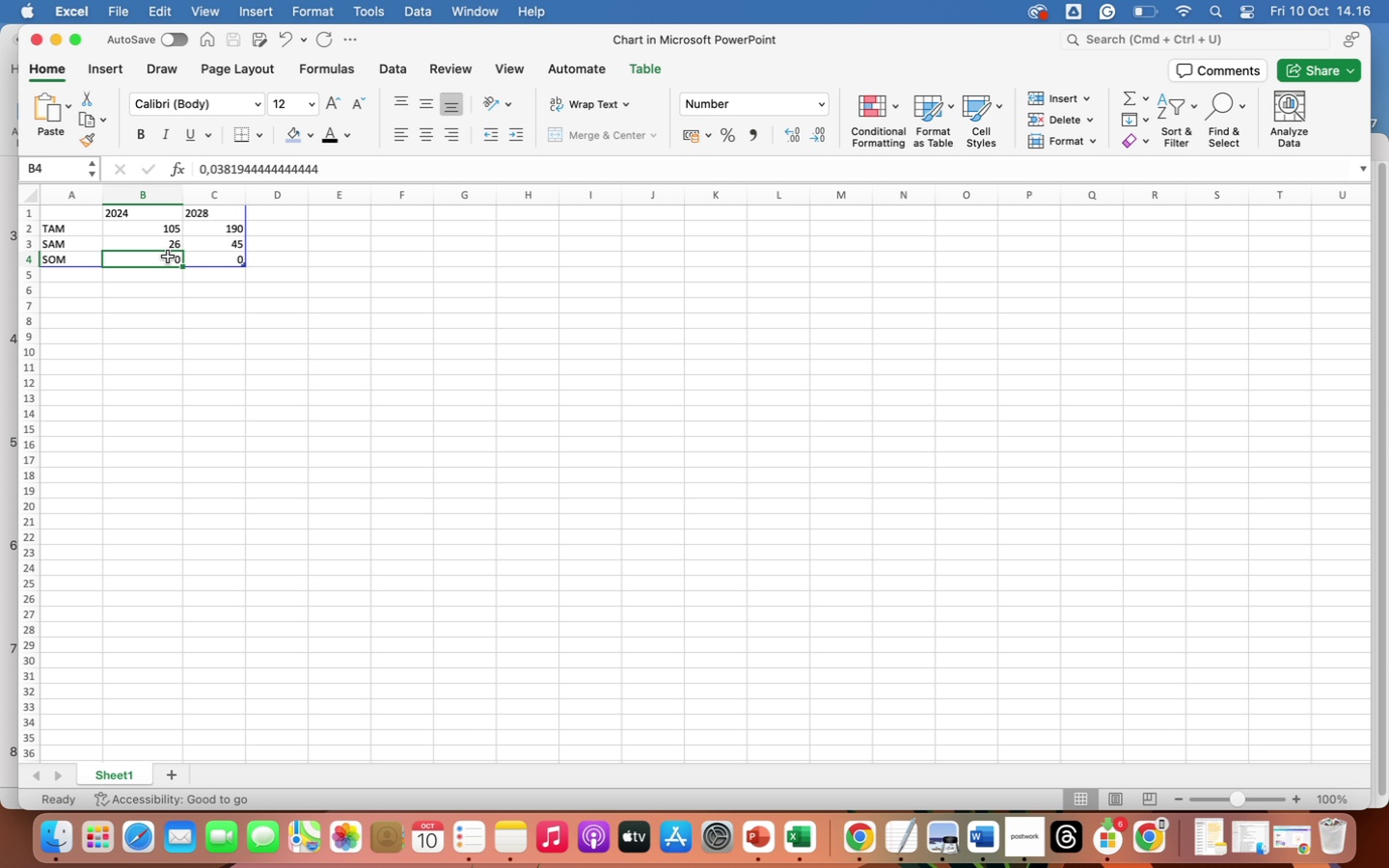 
key(0)
 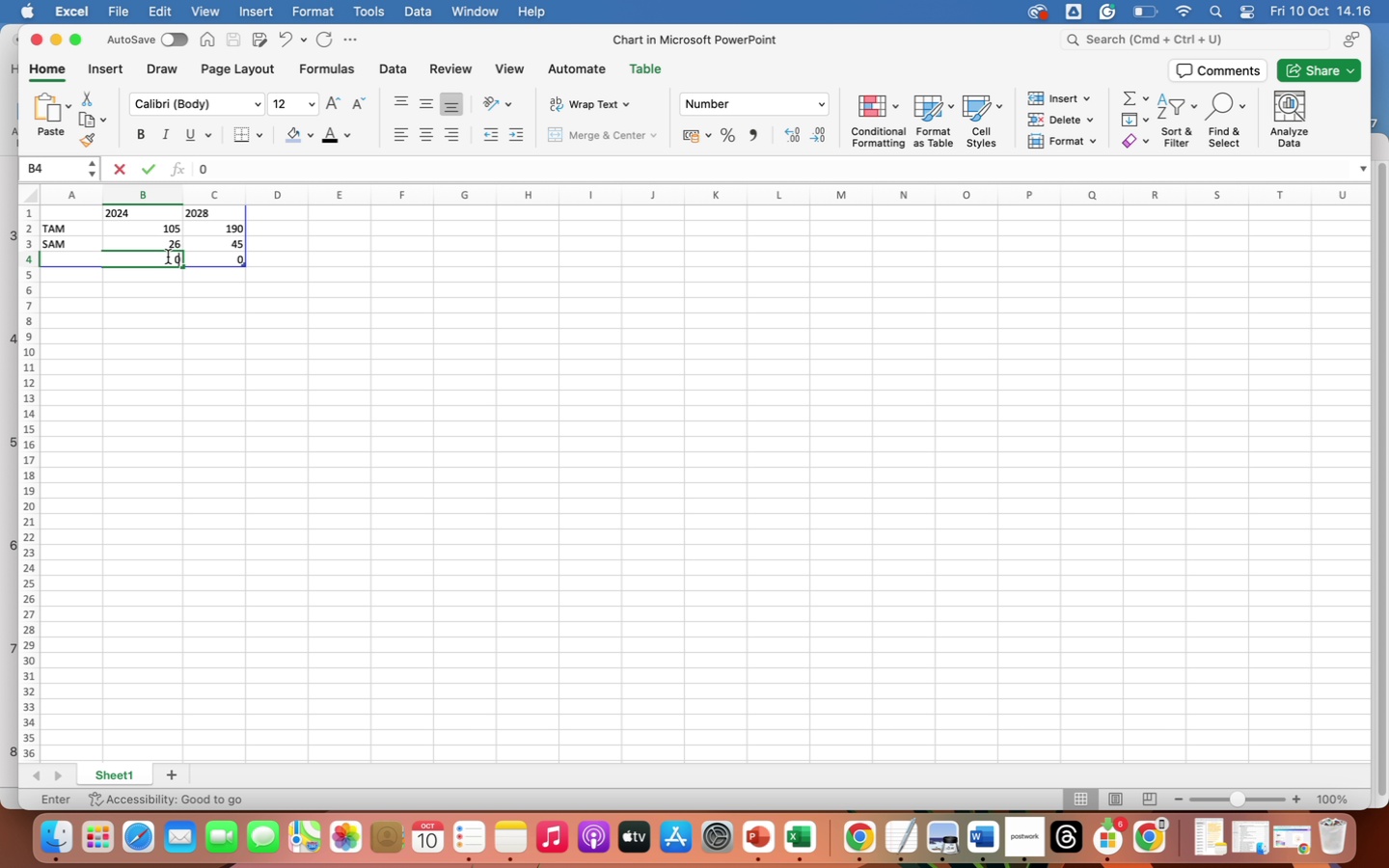 
key(Comma)
 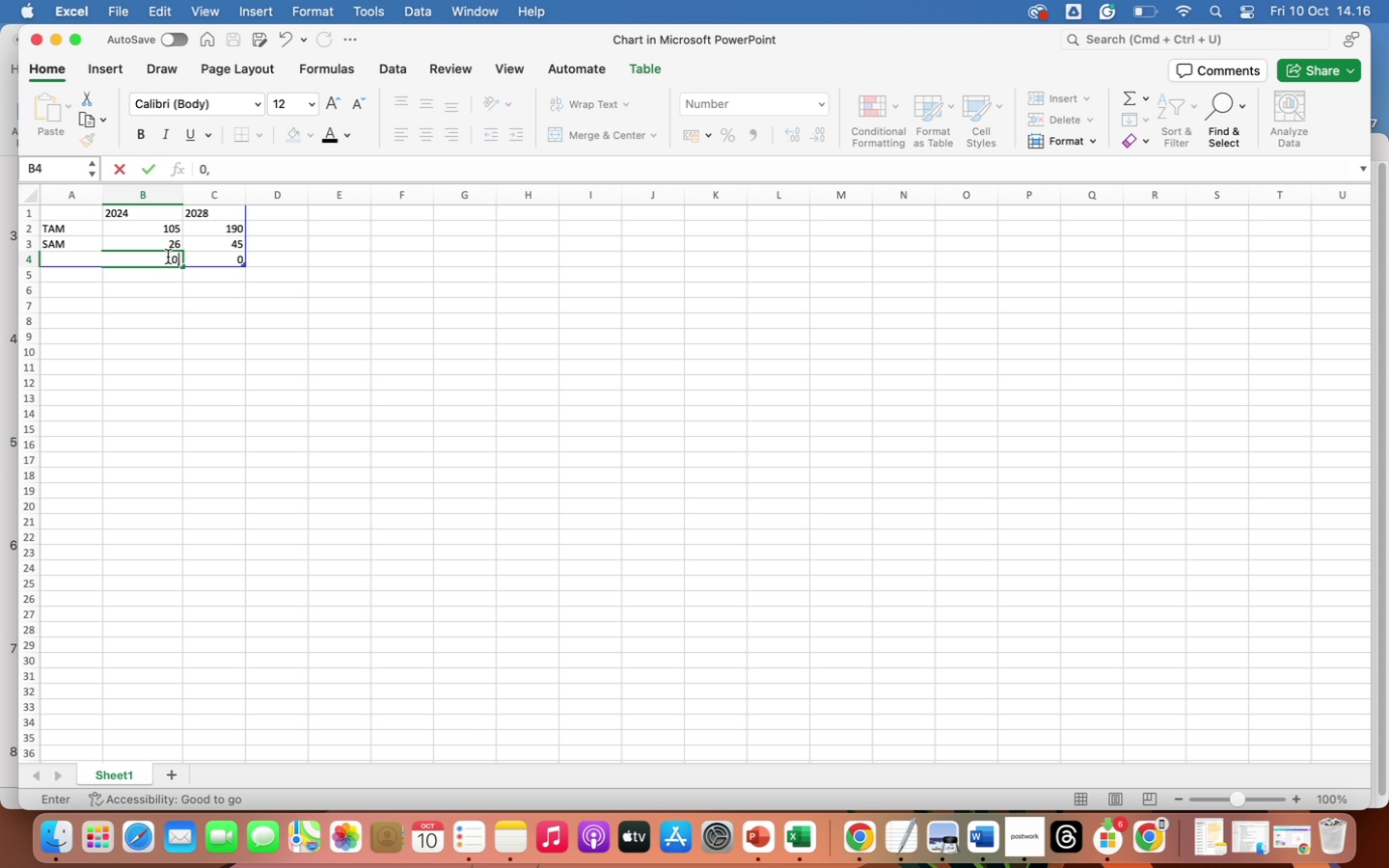 
key(5)
 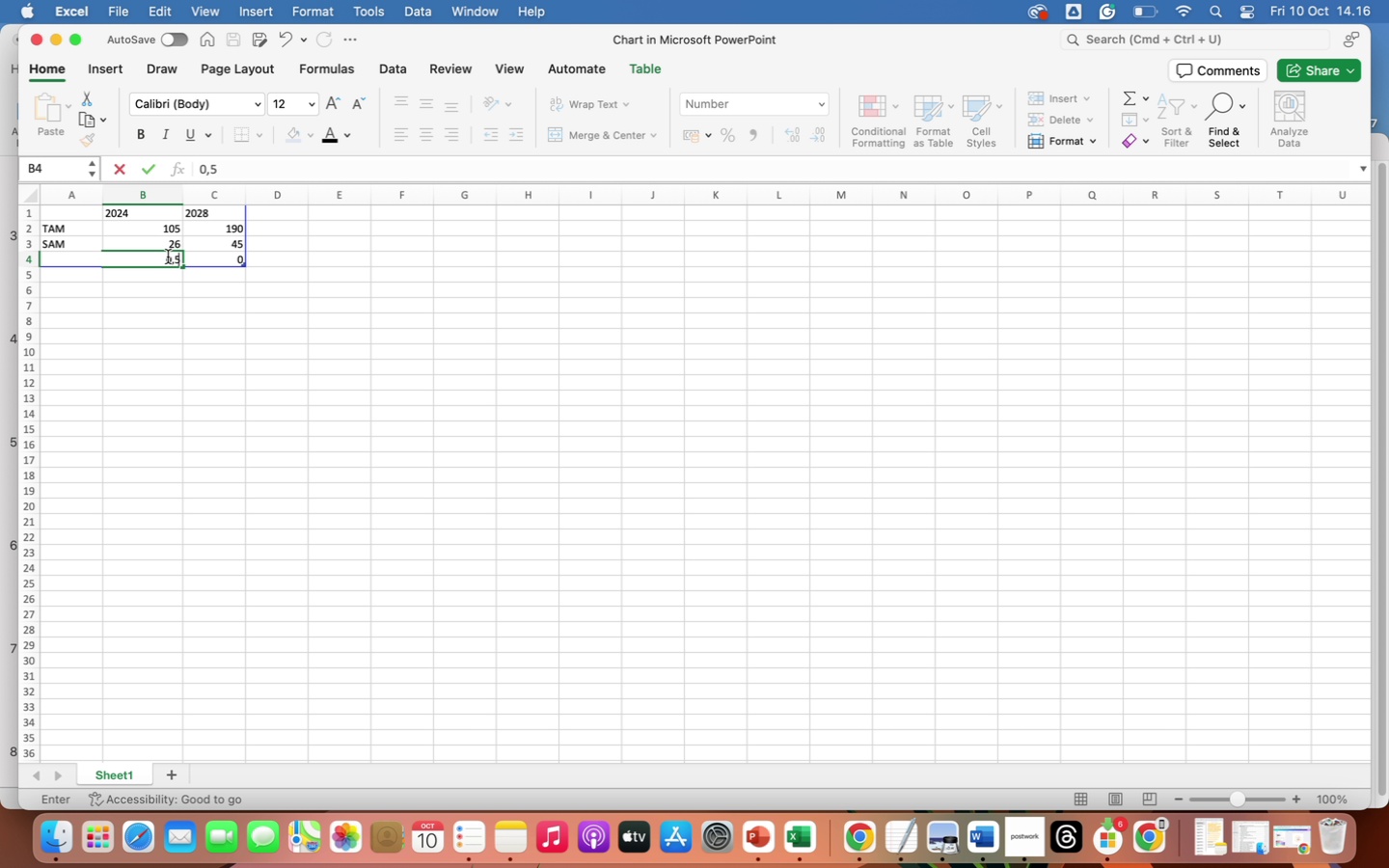 
key(ArrowRight)
 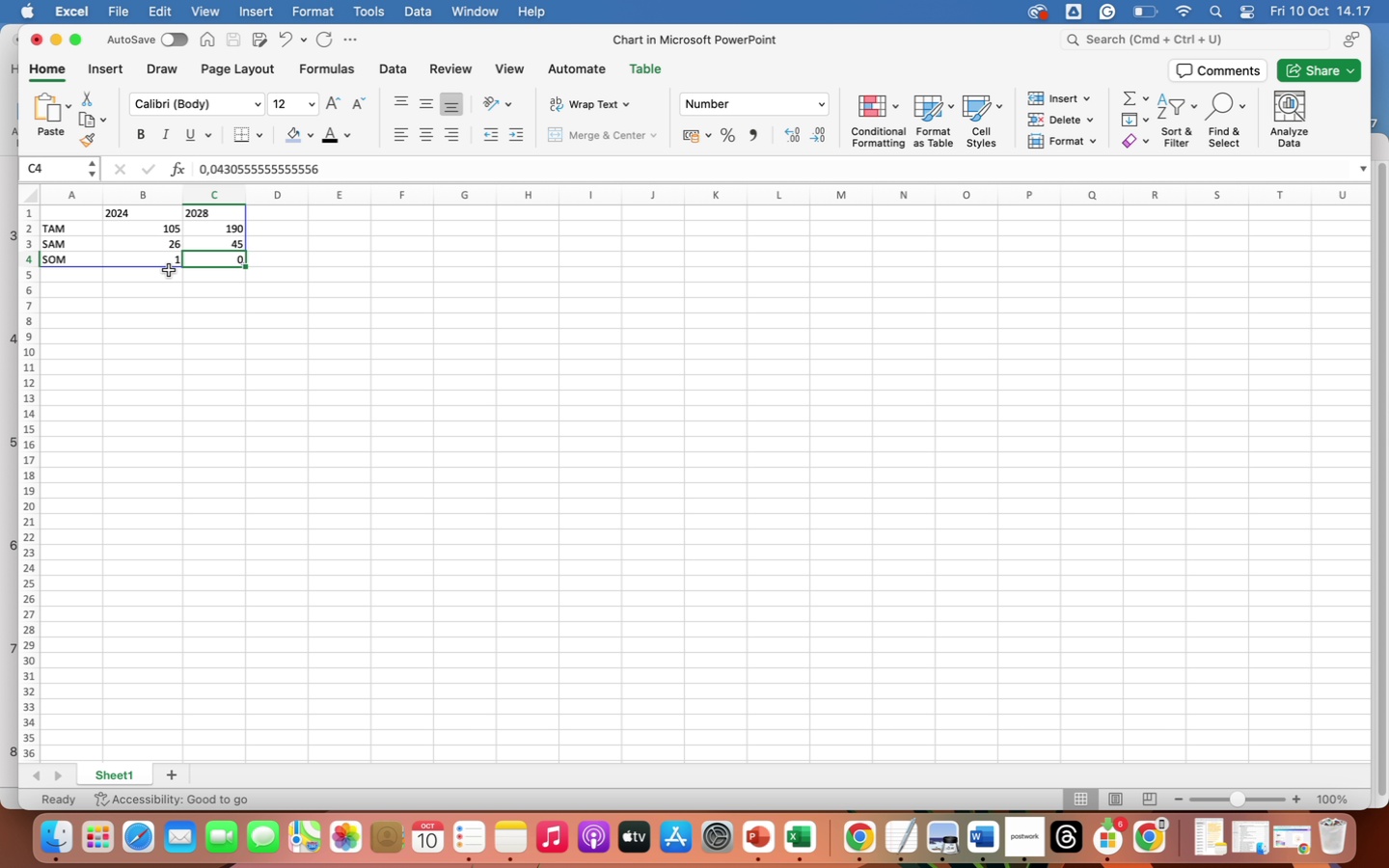 
left_click([169, 261])
 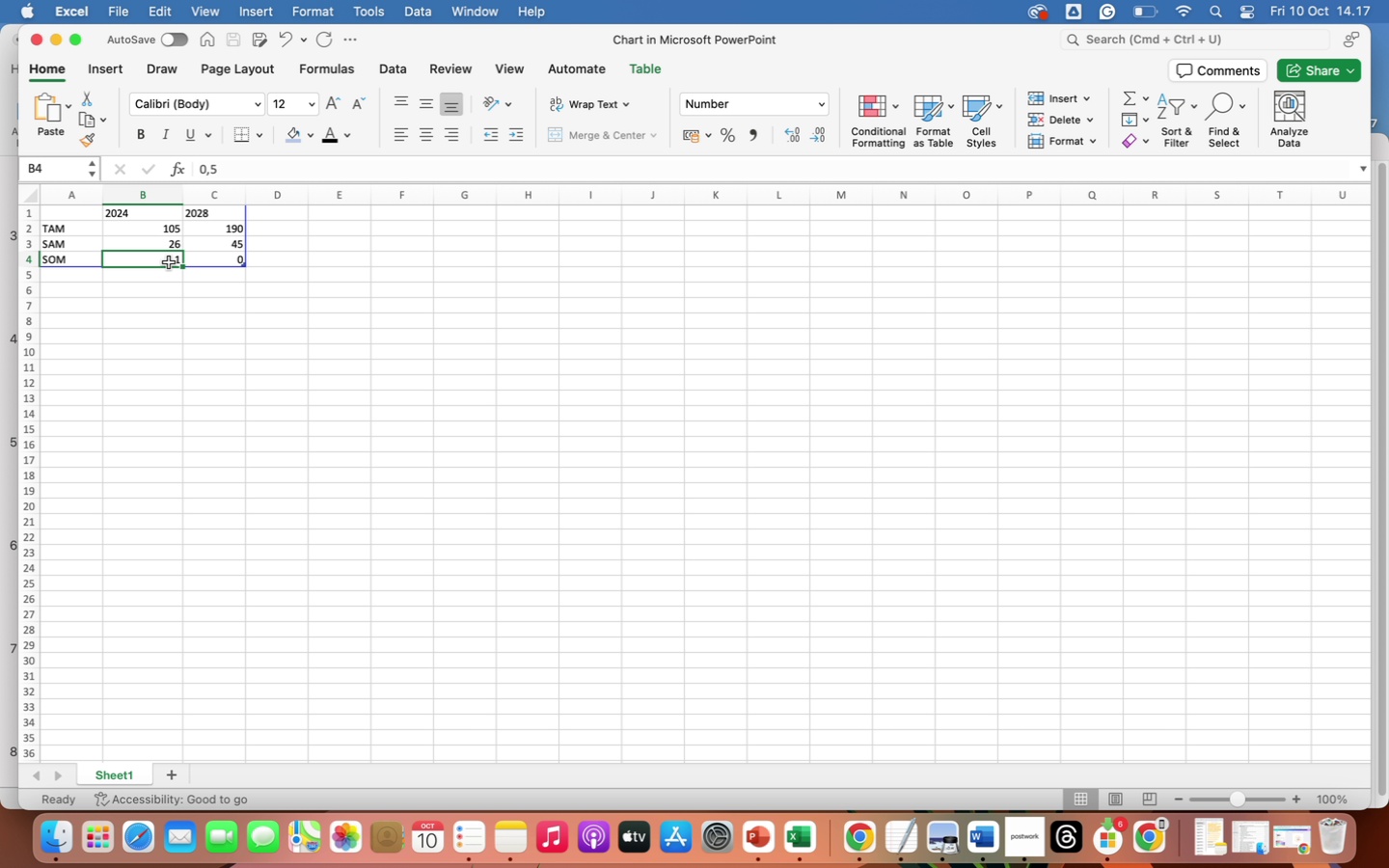 
wait(7.68)
 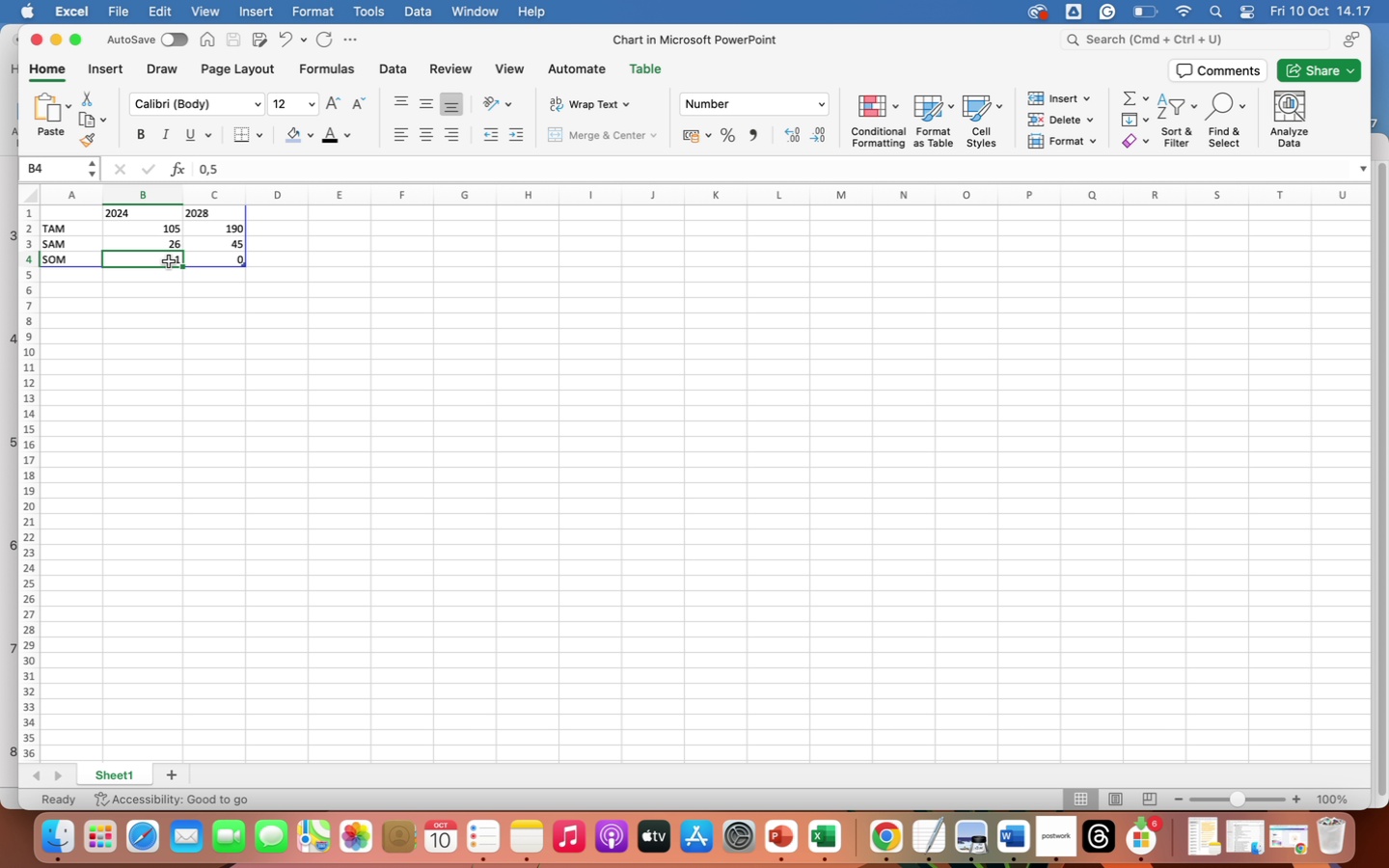 
left_click([234, 261])
 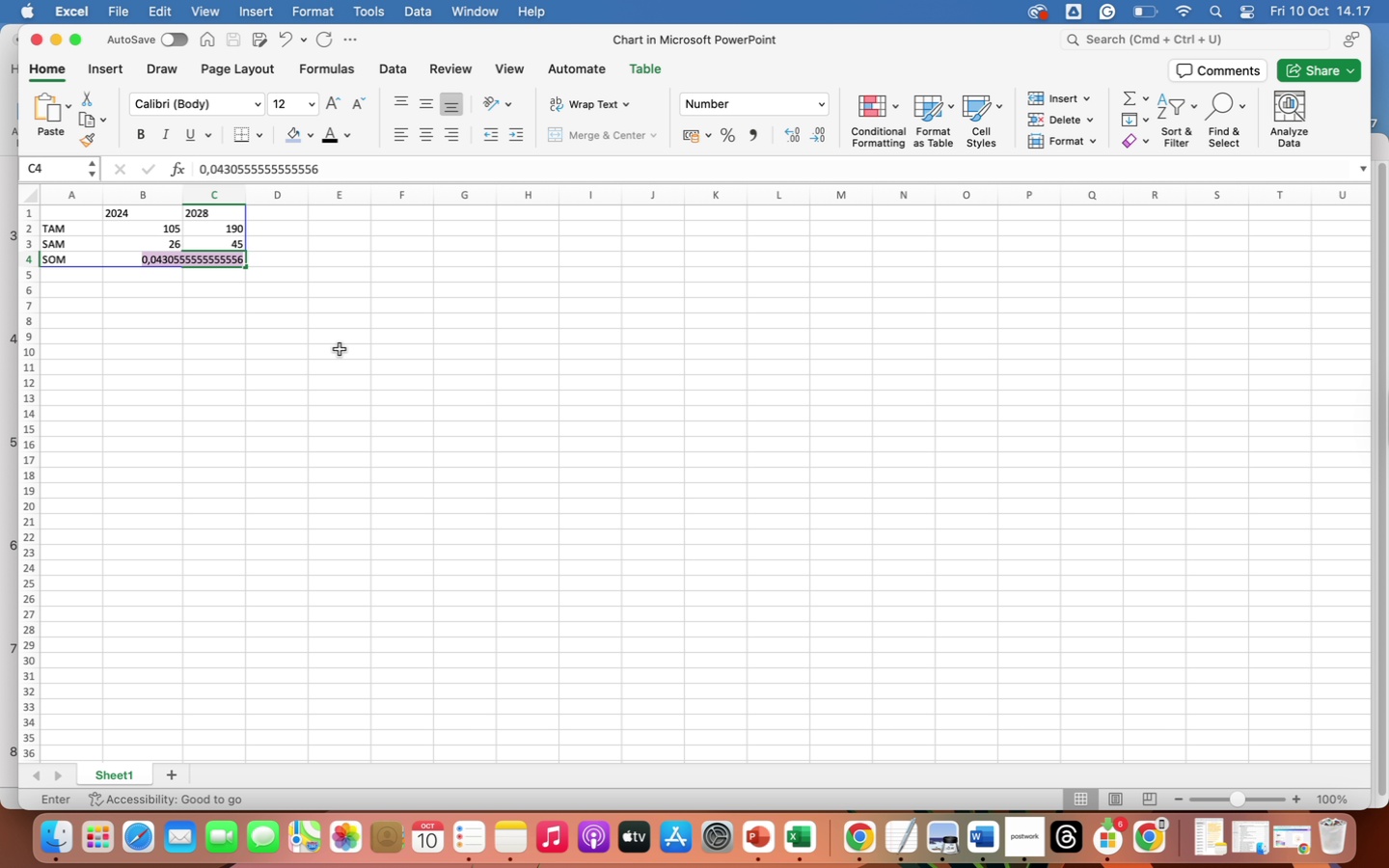 
key(1)
 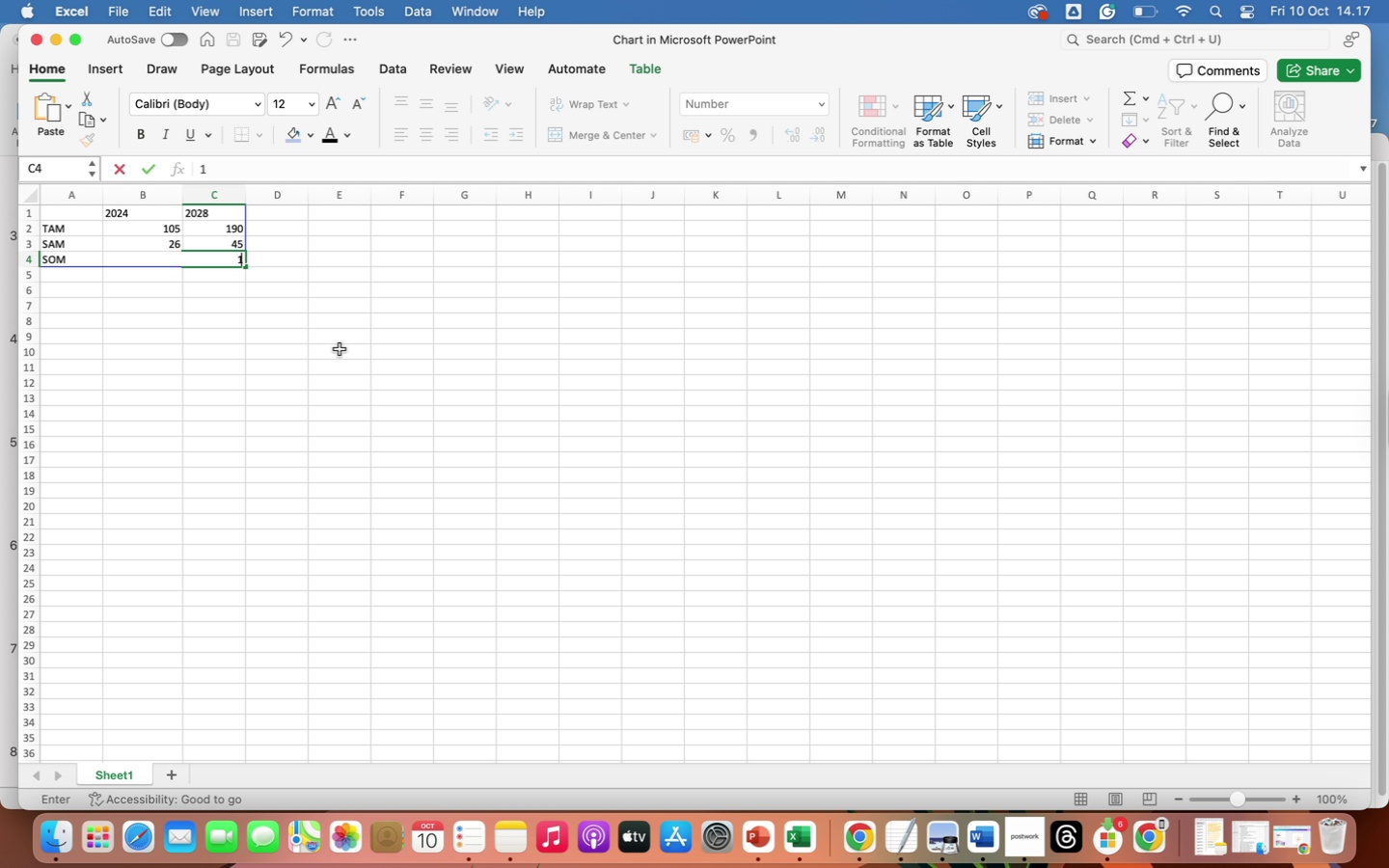 
key(Period)
 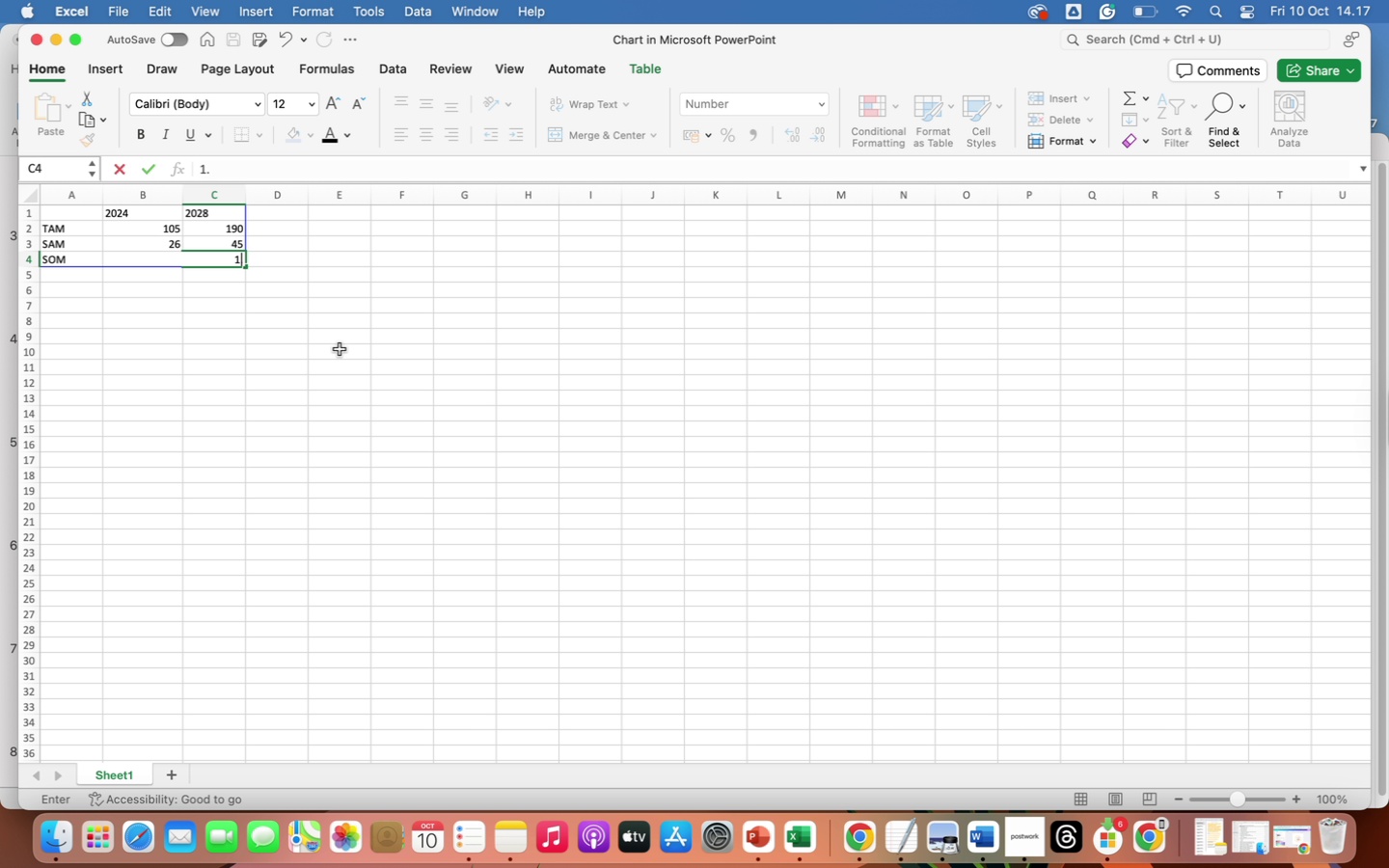 
key(2)
 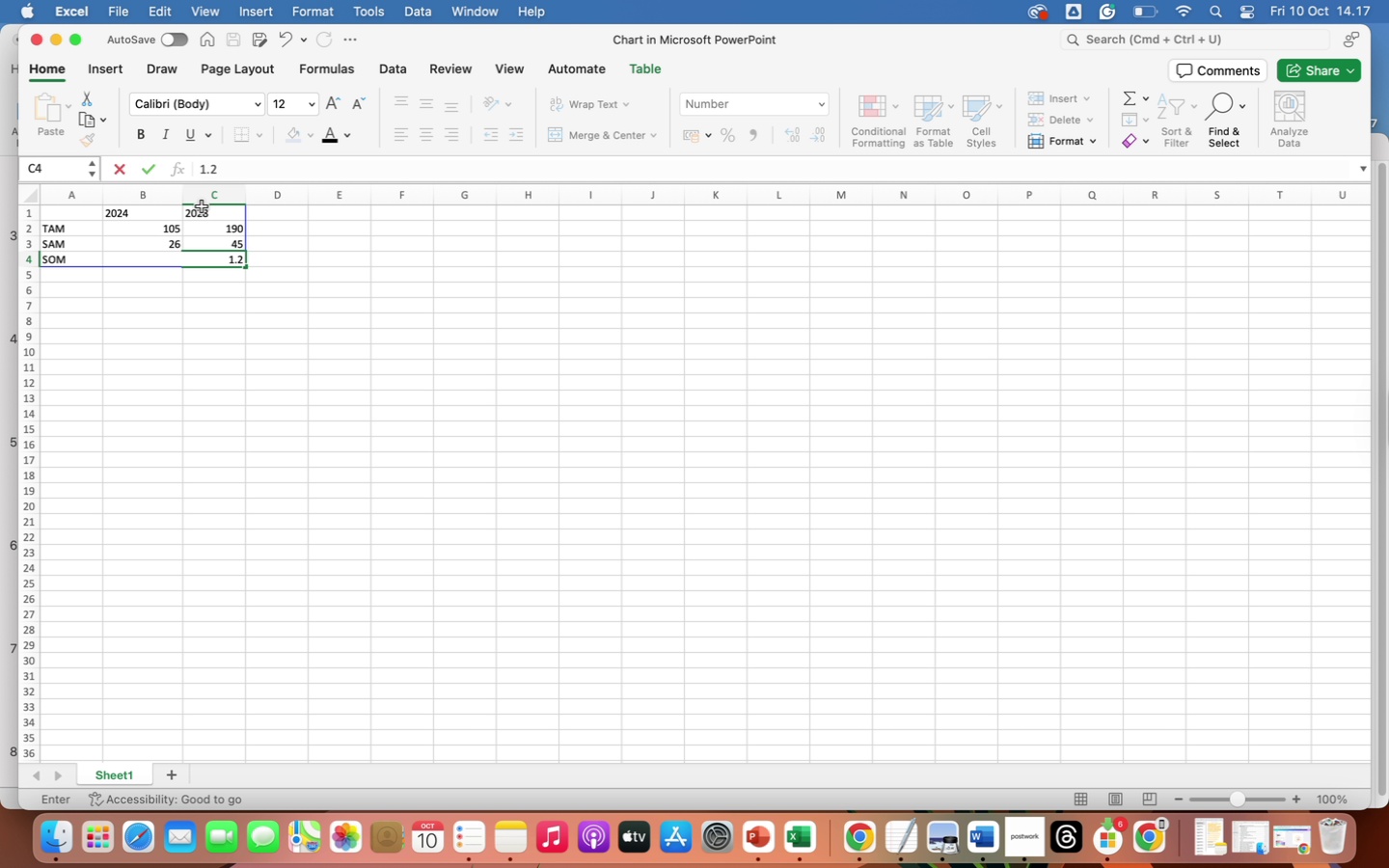 
left_click([161, 258])
 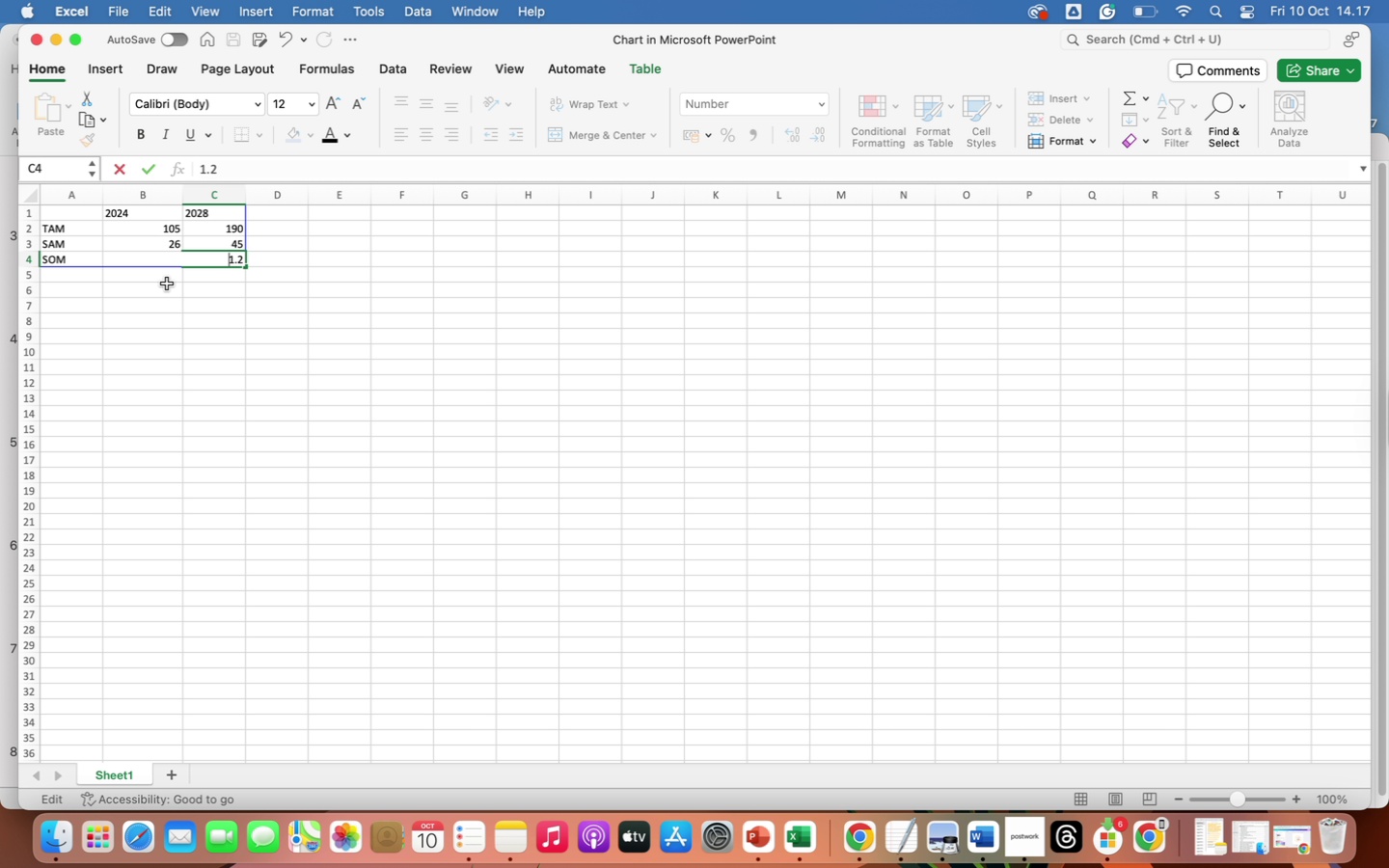 
left_click([169, 291])
 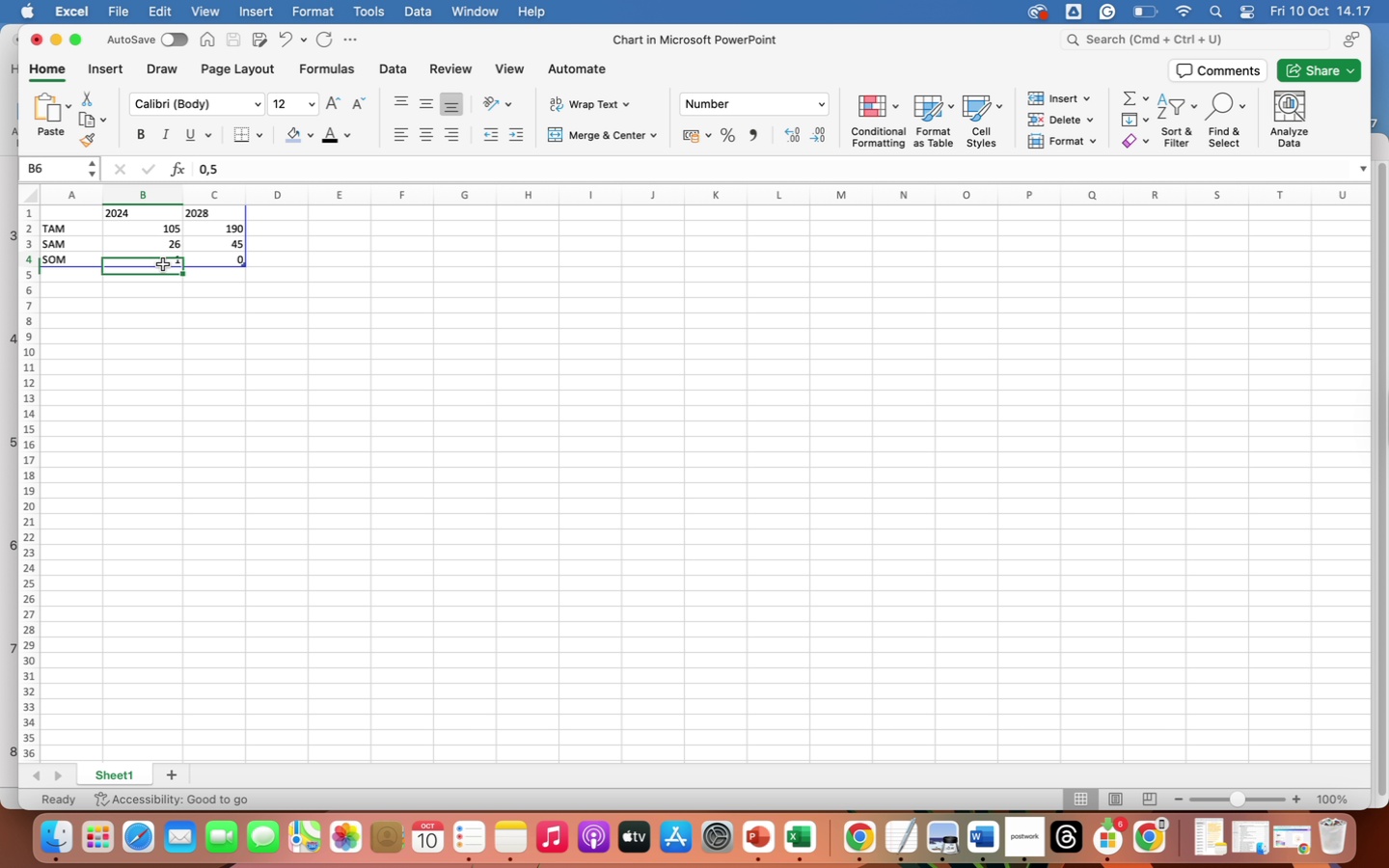 
left_click([163, 264])
 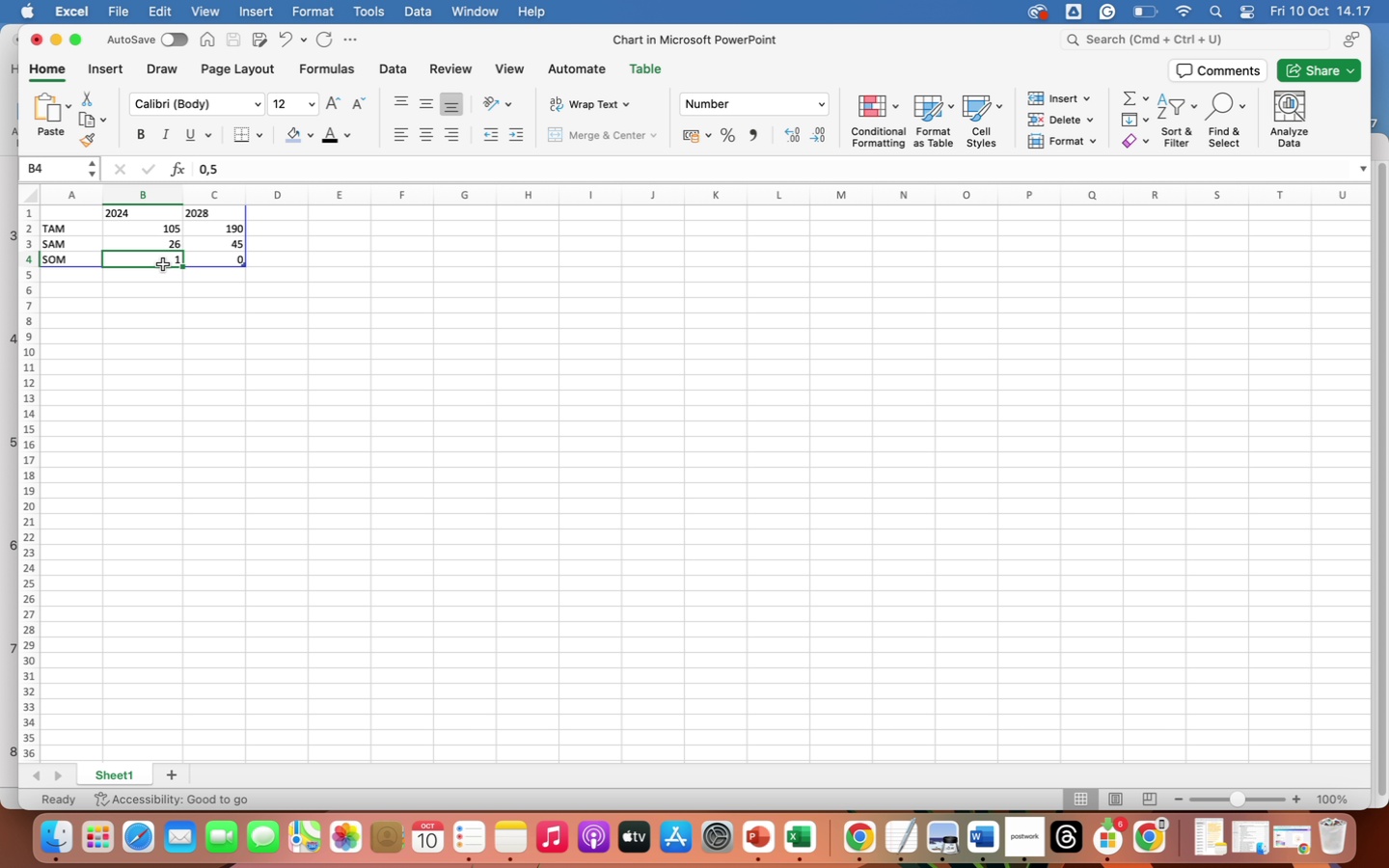 
type(0.55)
 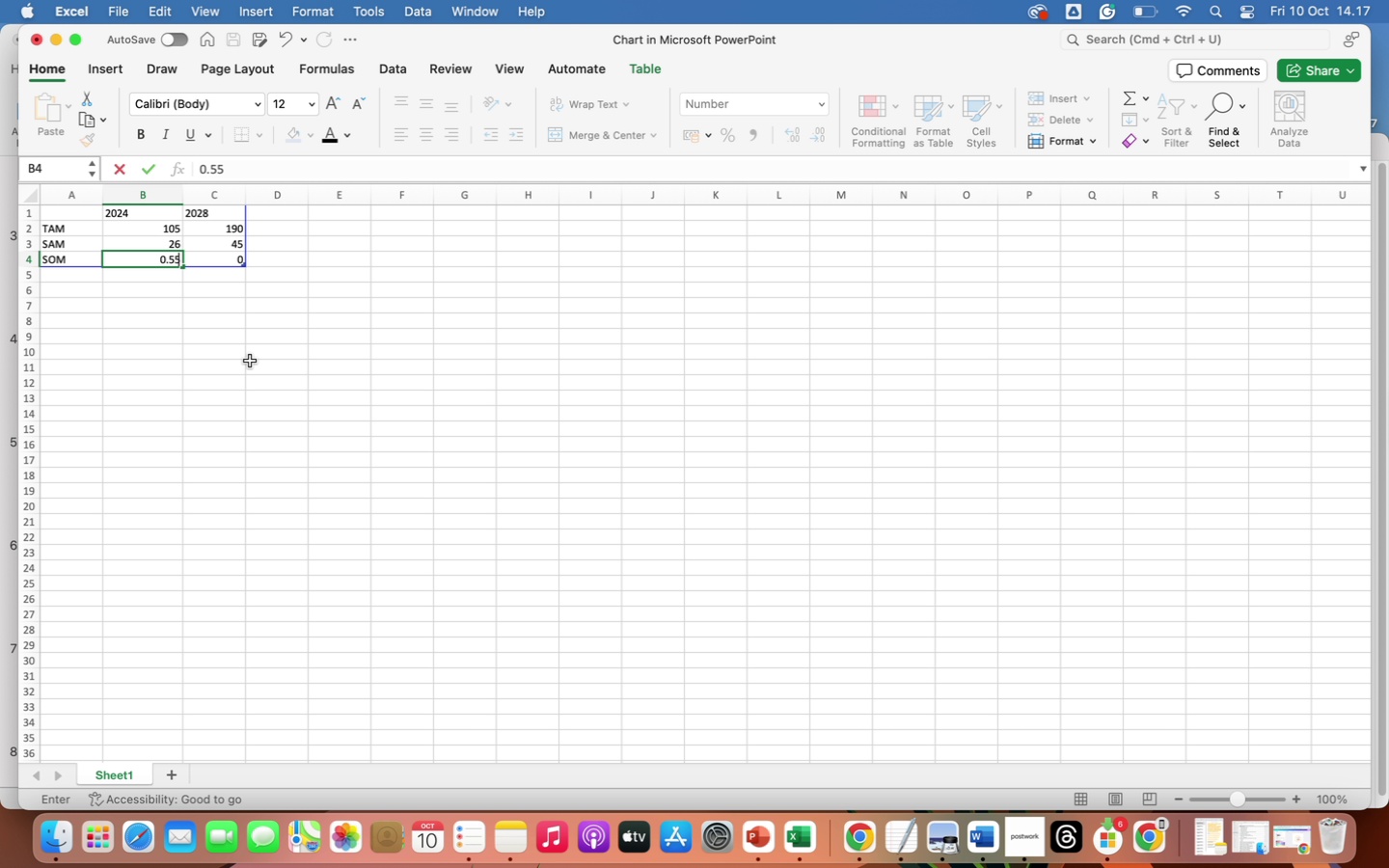 
left_click([252, 366])
 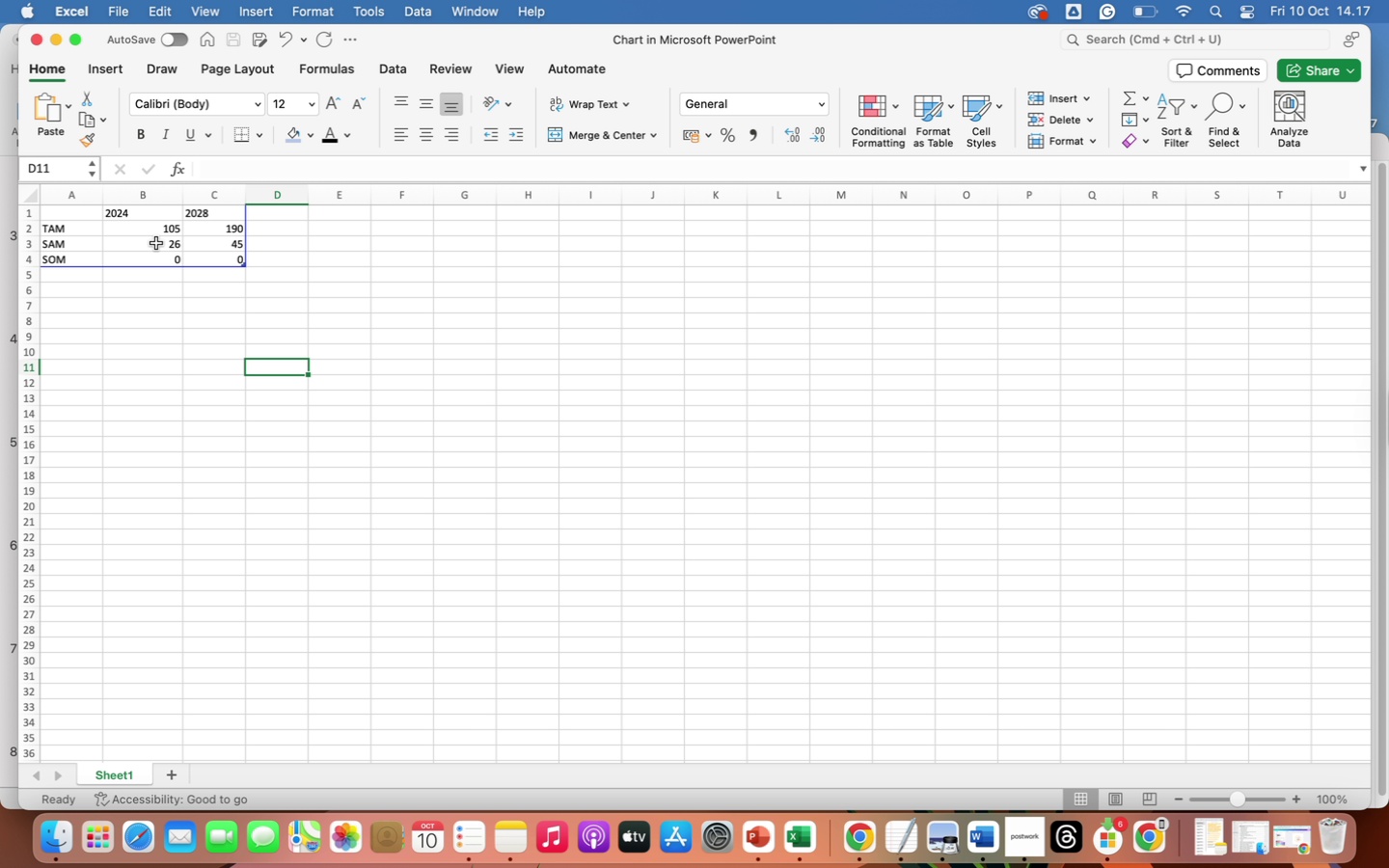 
left_click([158, 230])
 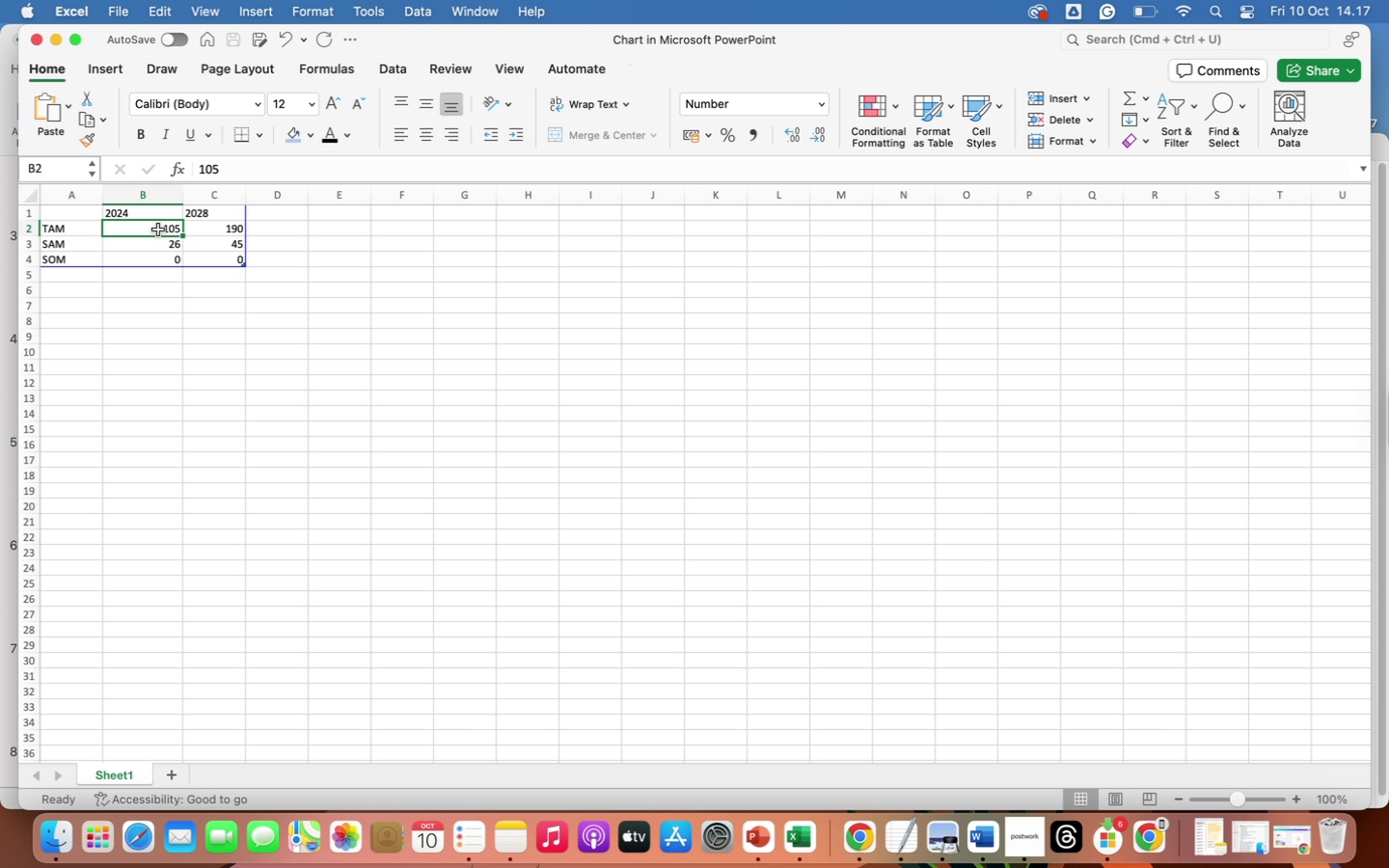 
right_click([158, 230])
 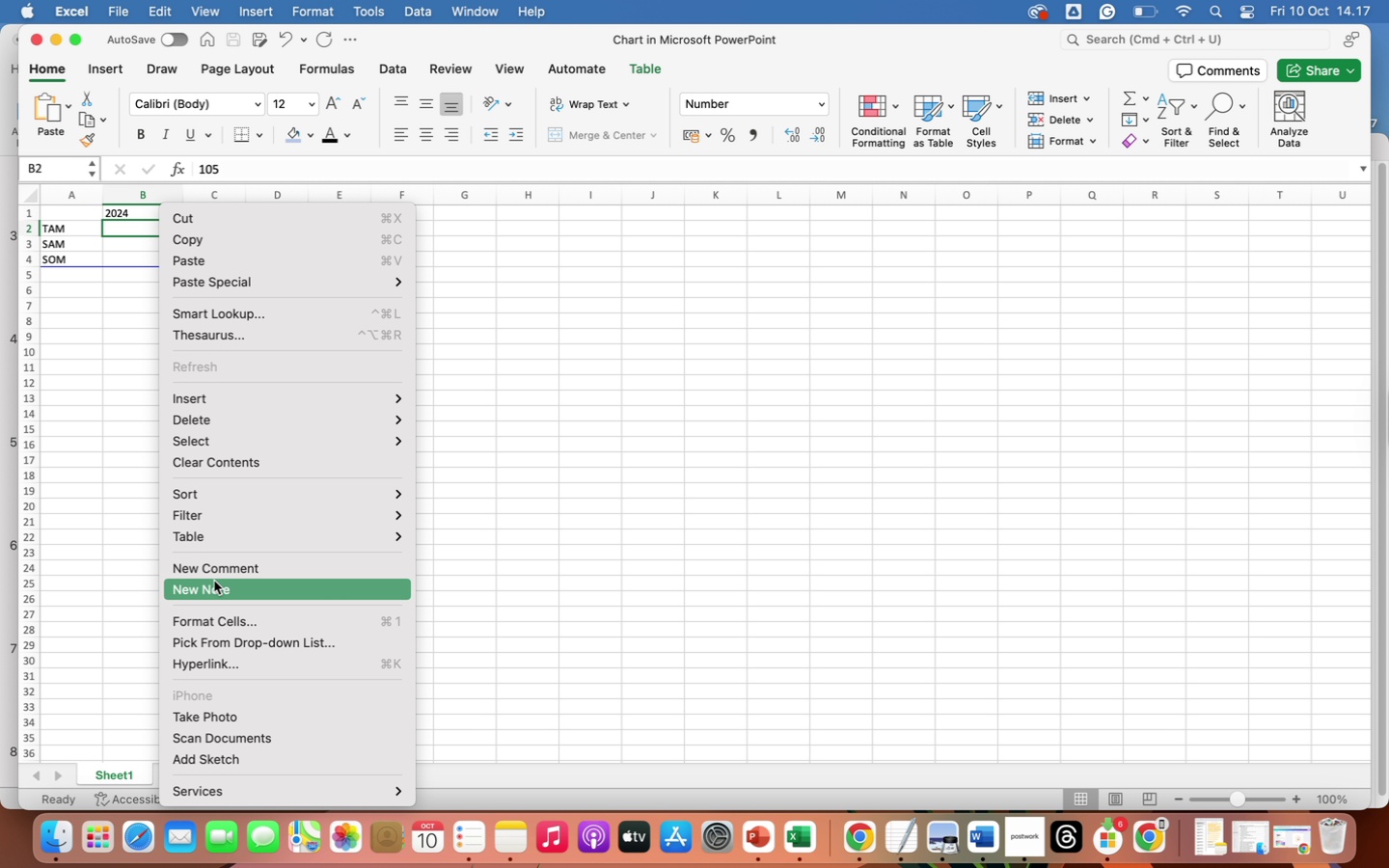 
left_click([213, 617])
 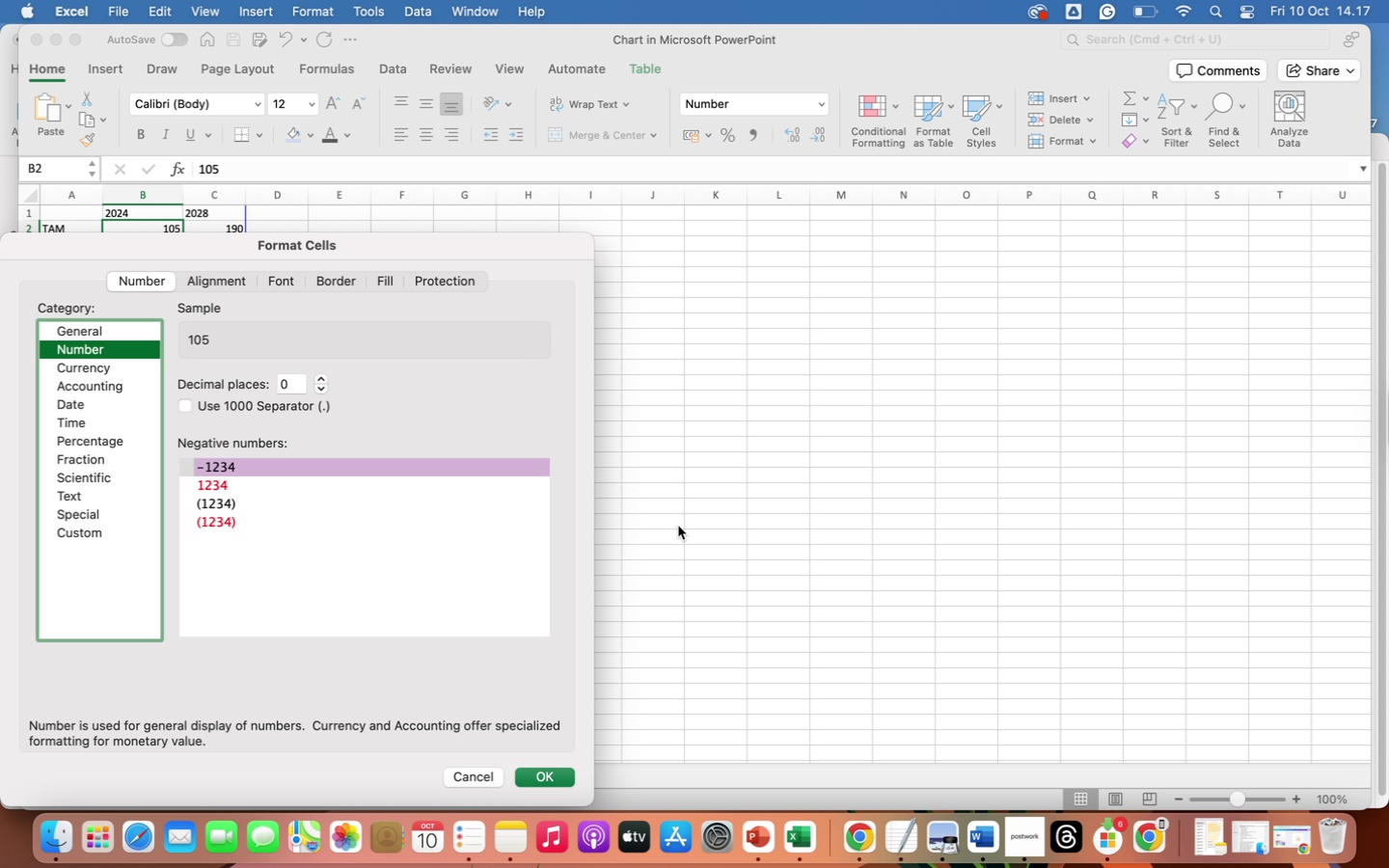 
wait(6.31)
 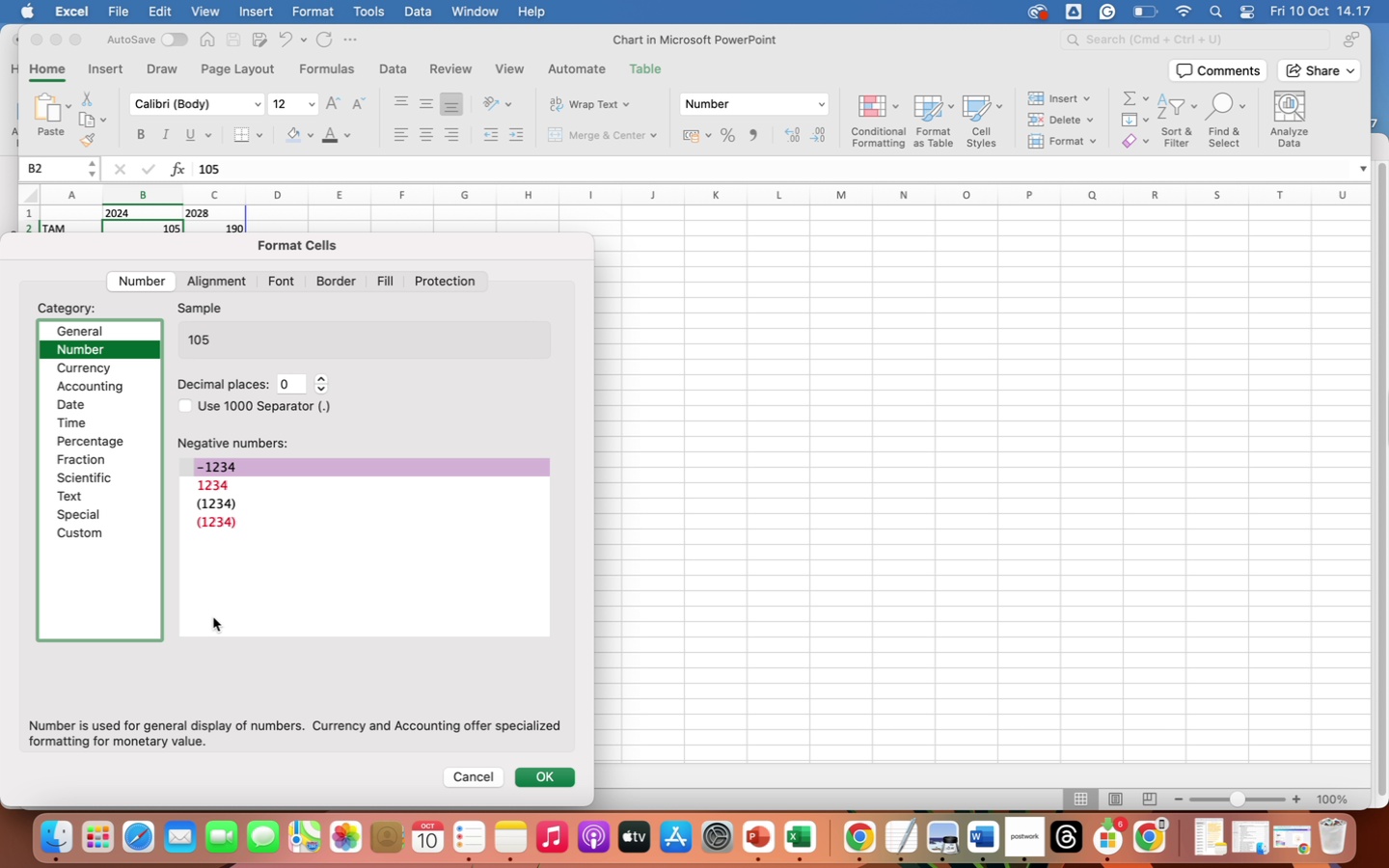 
left_click([679, 528])
 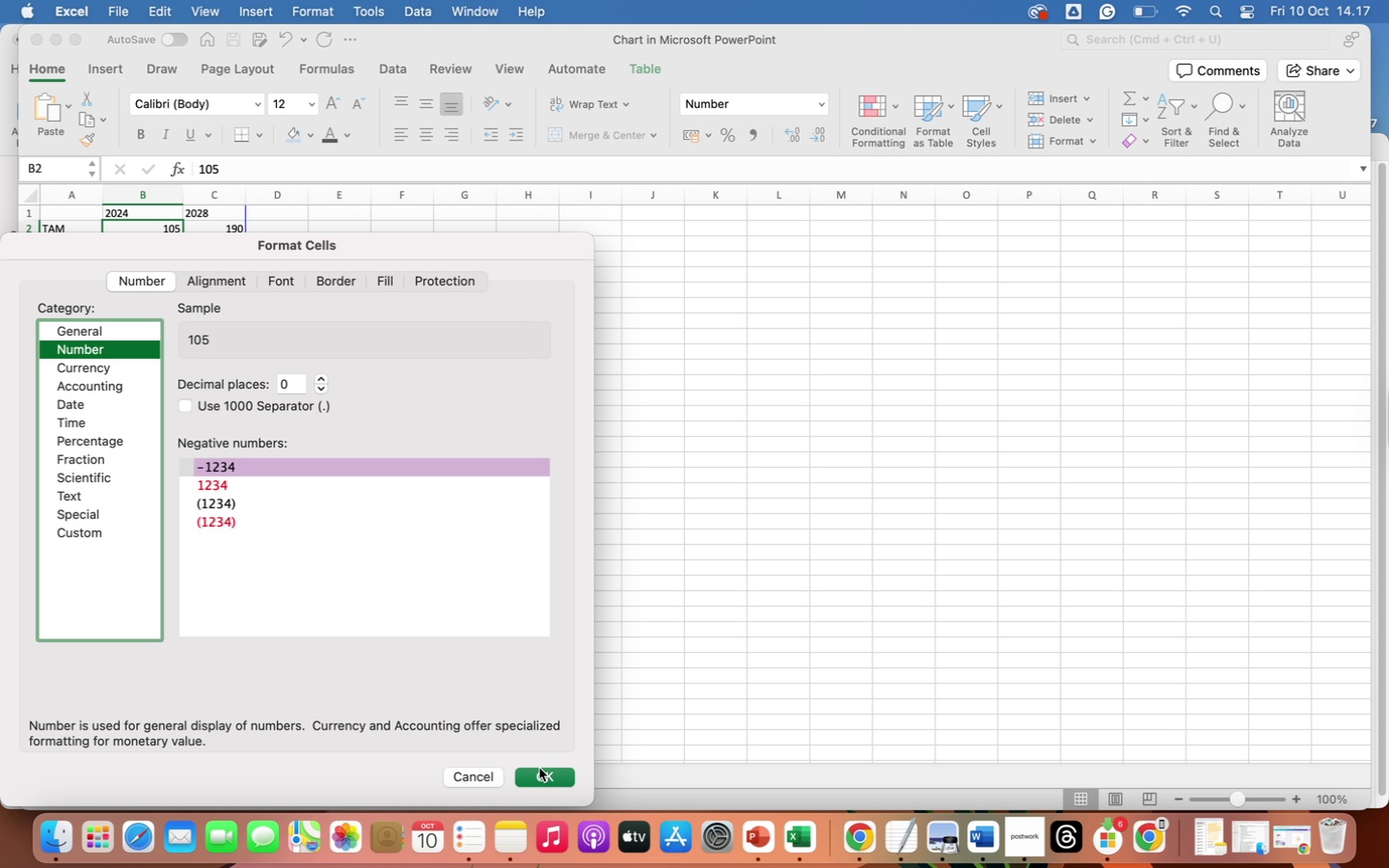 
left_click([543, 772])
 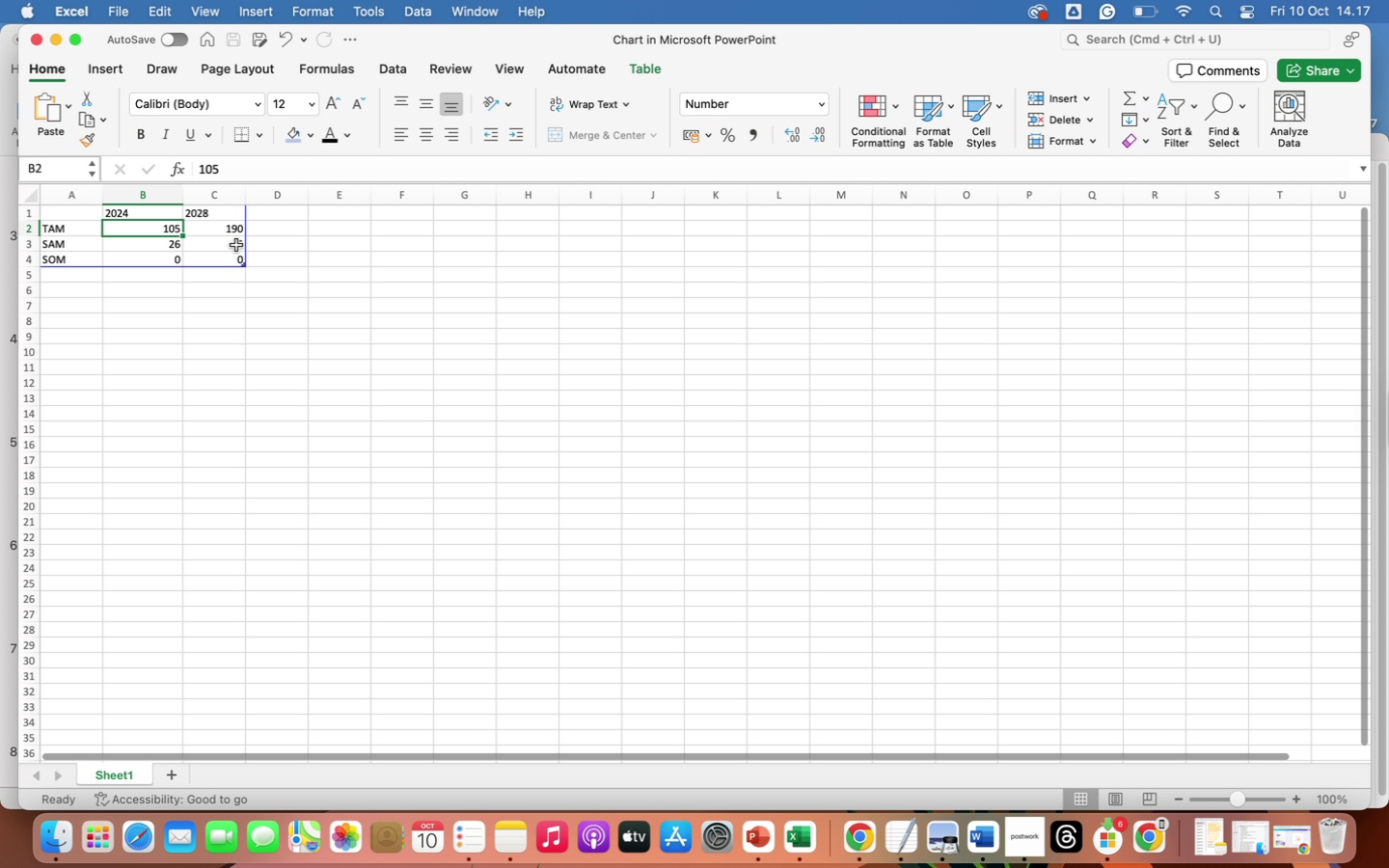 
left_click([206, 350])
 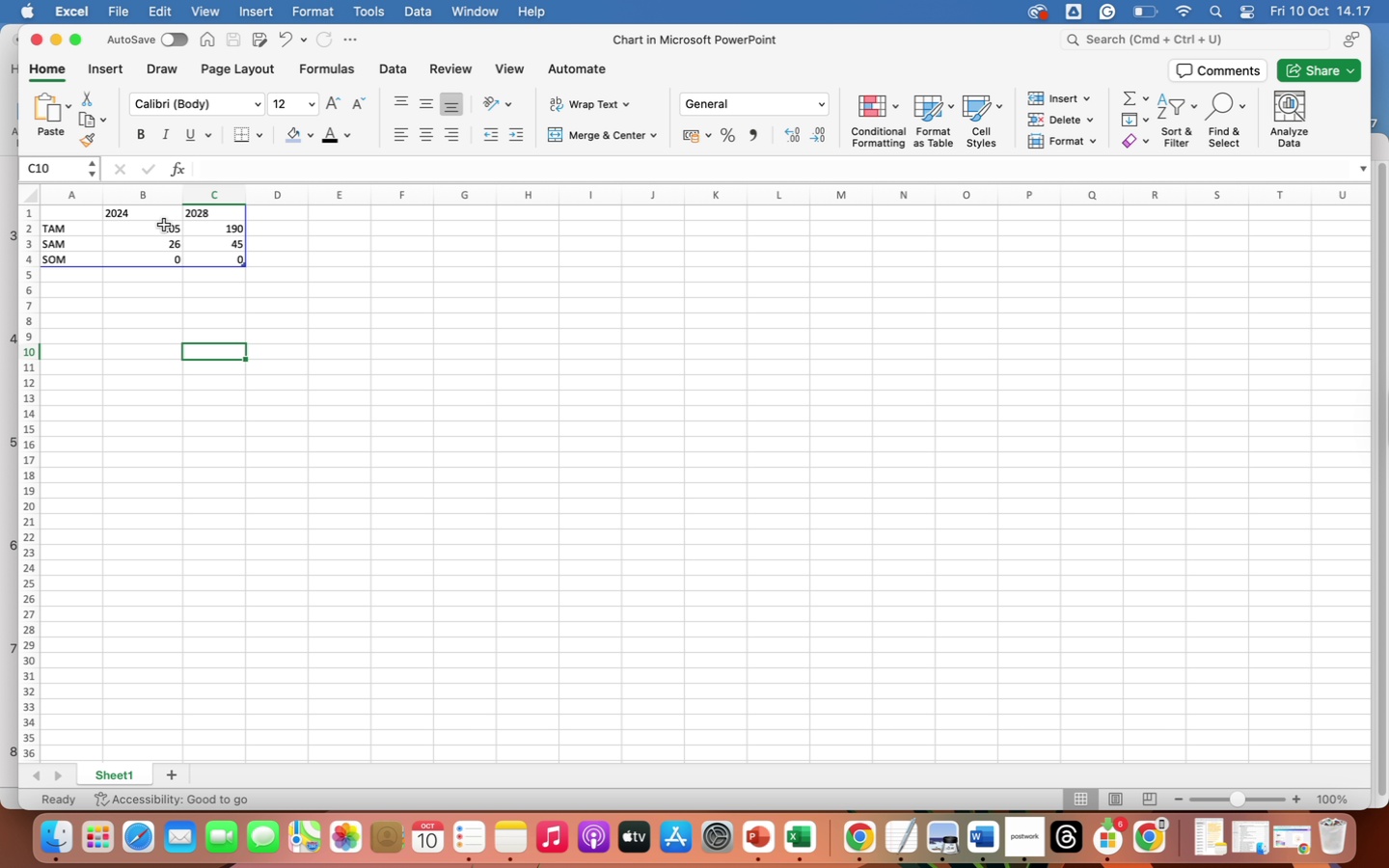 
left_click_drag(start_coordinate=[165, 227], to_coordinate=[214, 264])
 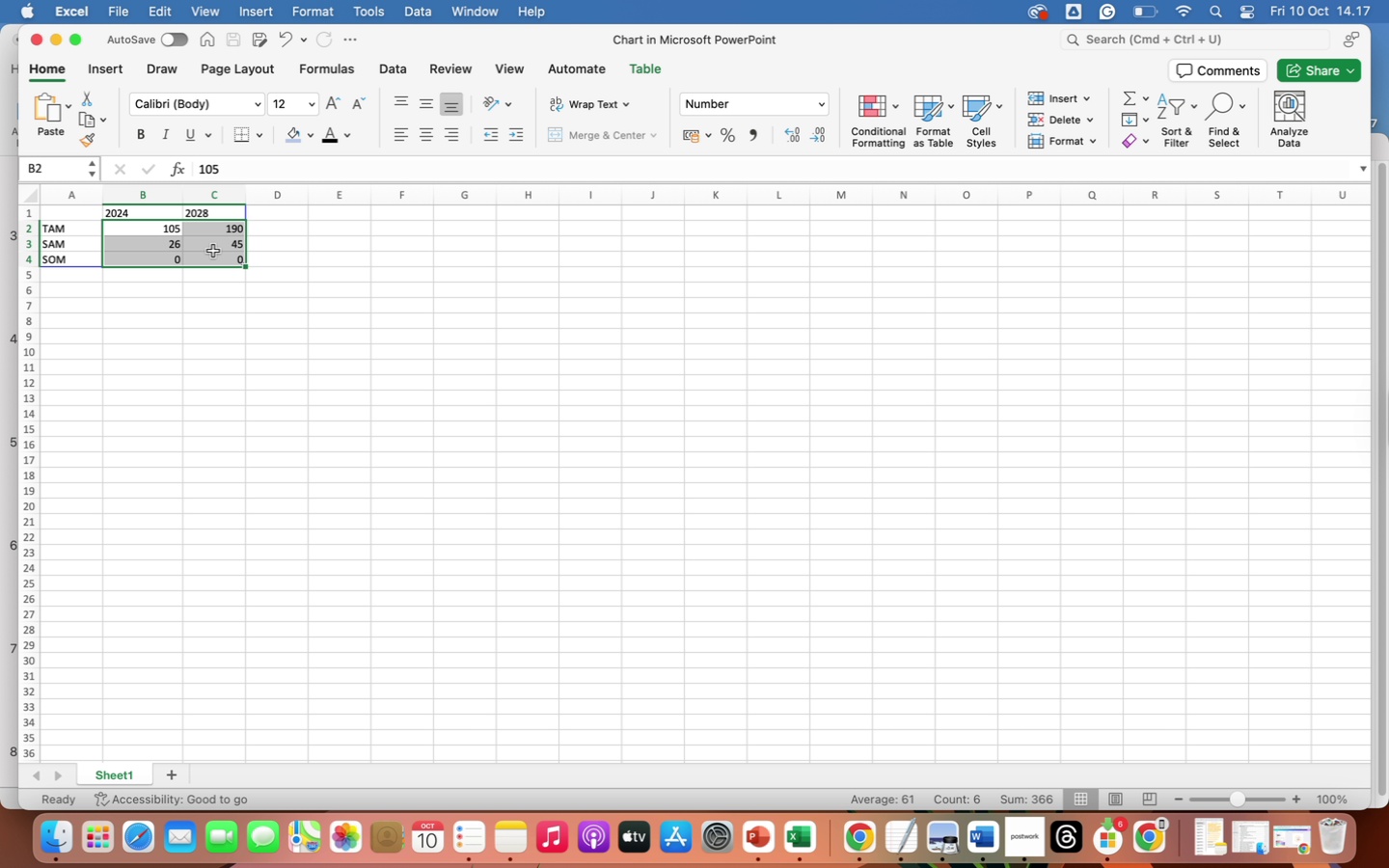 
right_click([213, 251])
 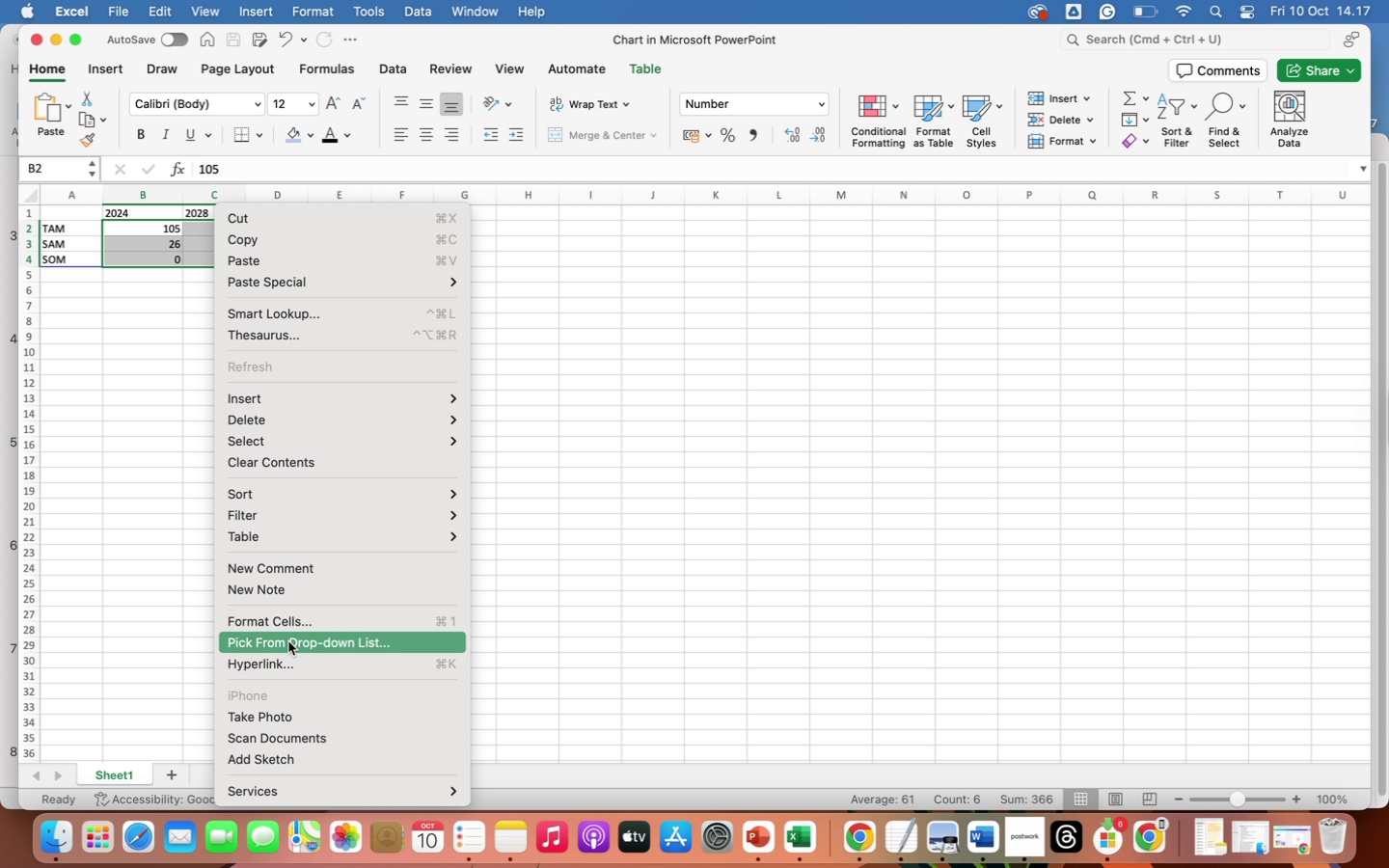 
left_click([288, 627])
 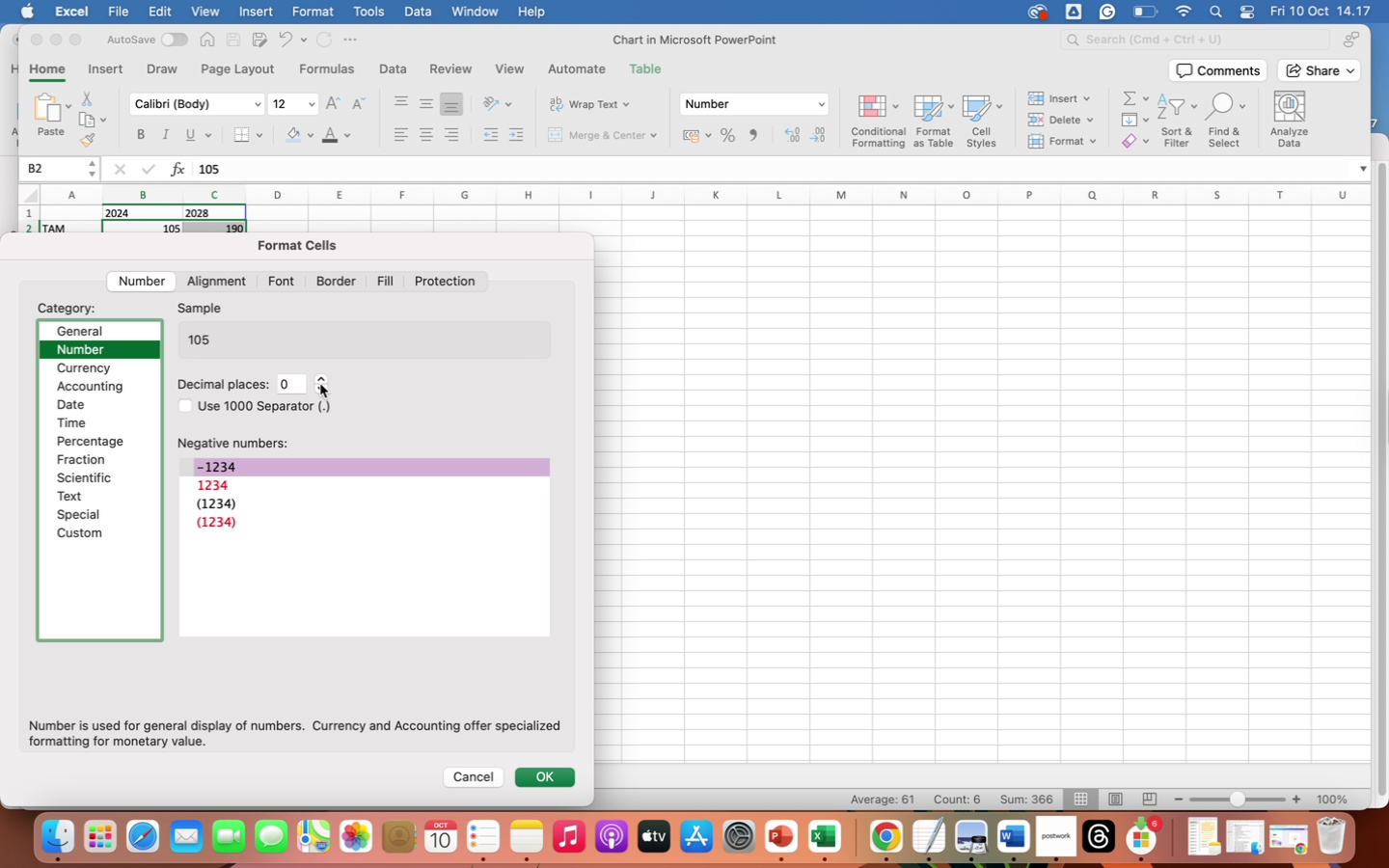 
left_click([320, 378])
 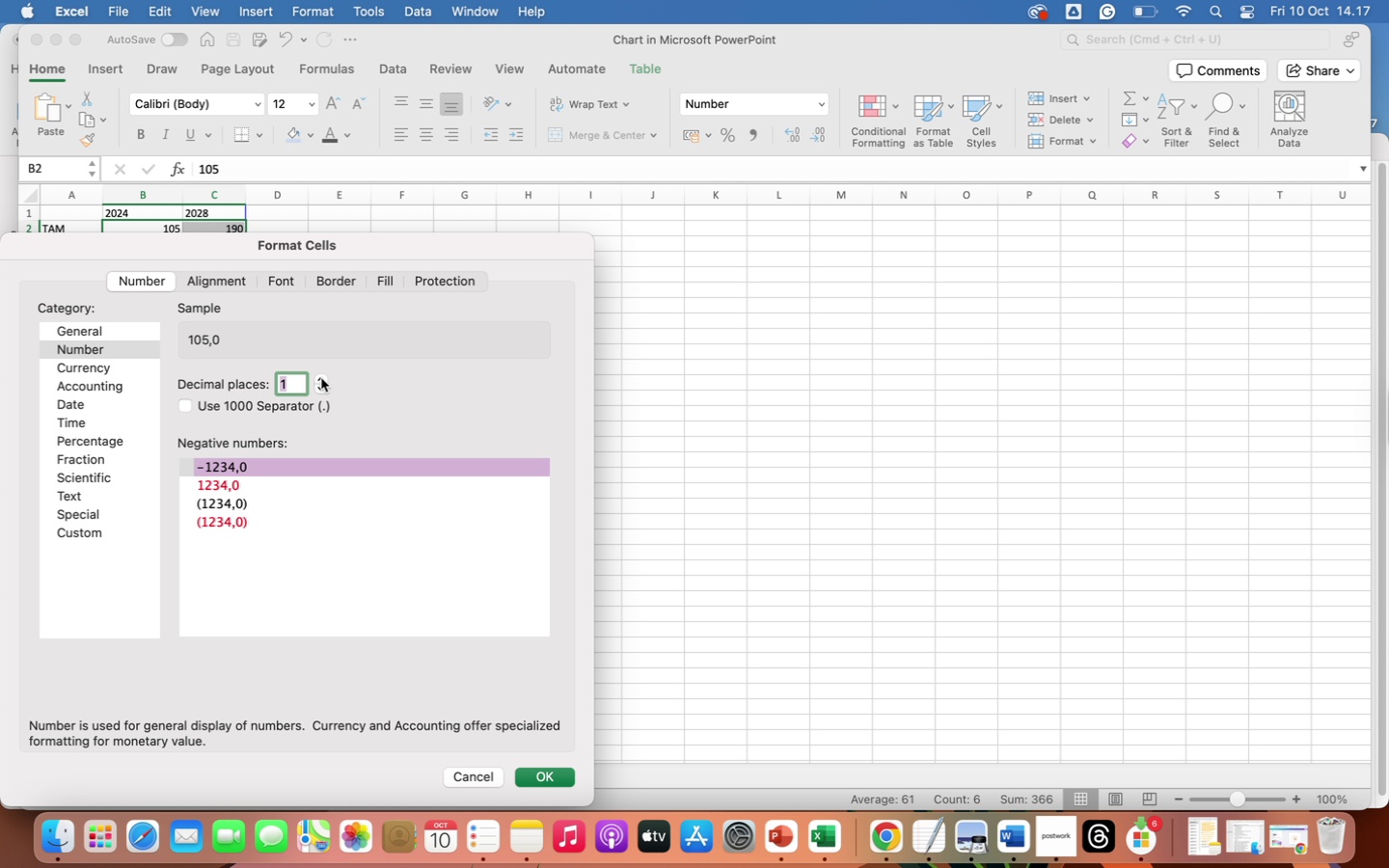 
left_click([321, 379])
 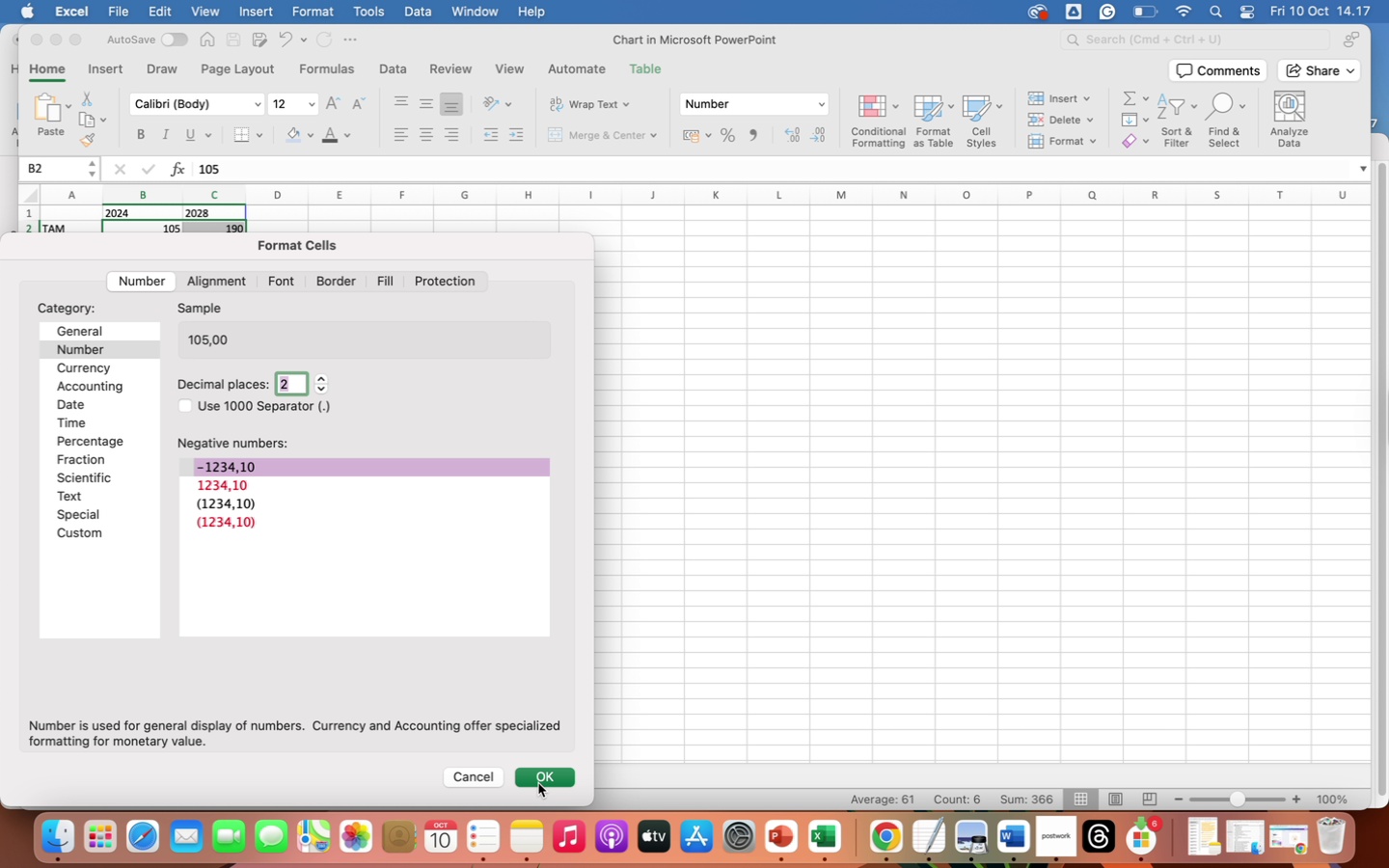 
left_click([538, 780])
 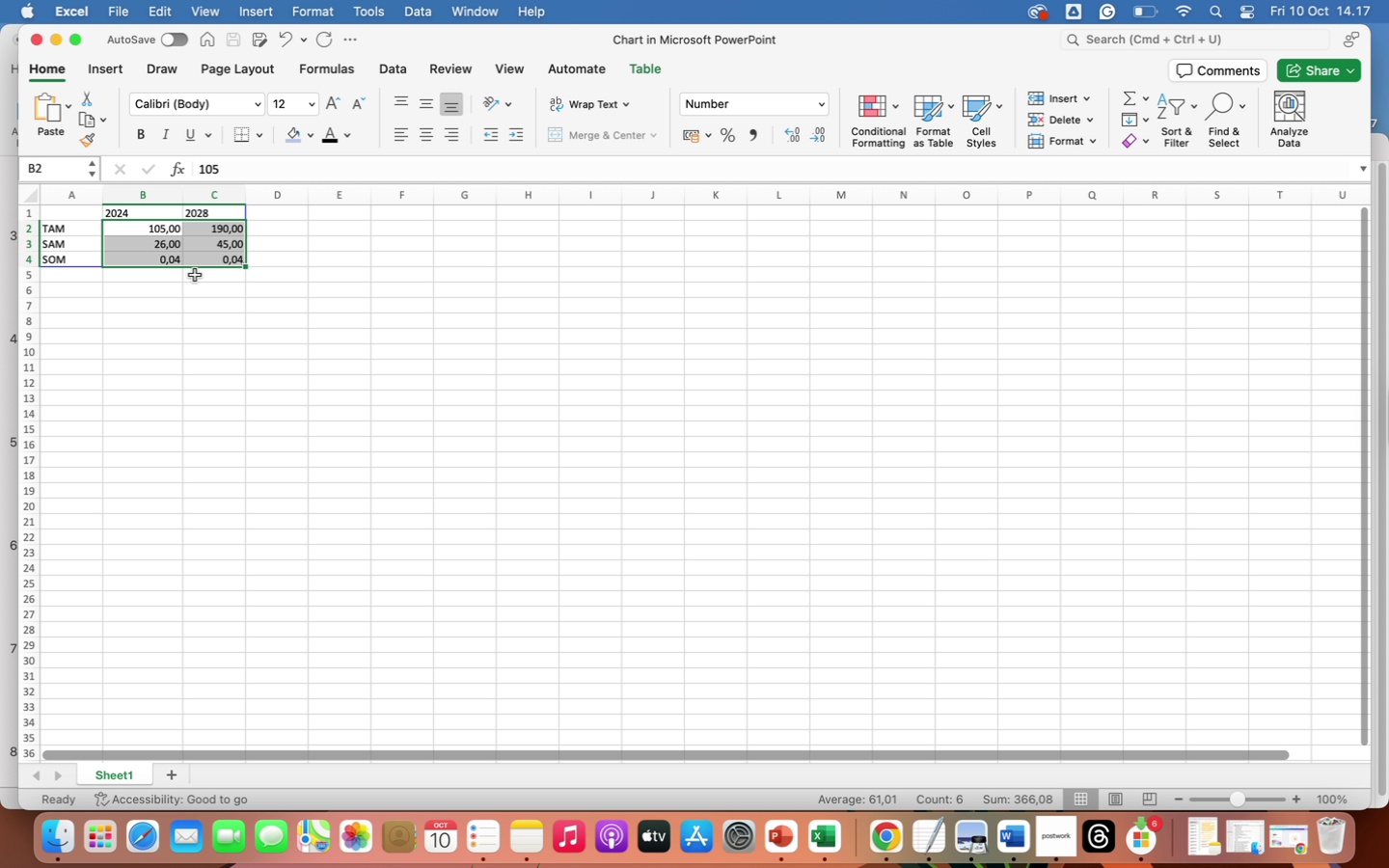 
left_click([168, 260])
 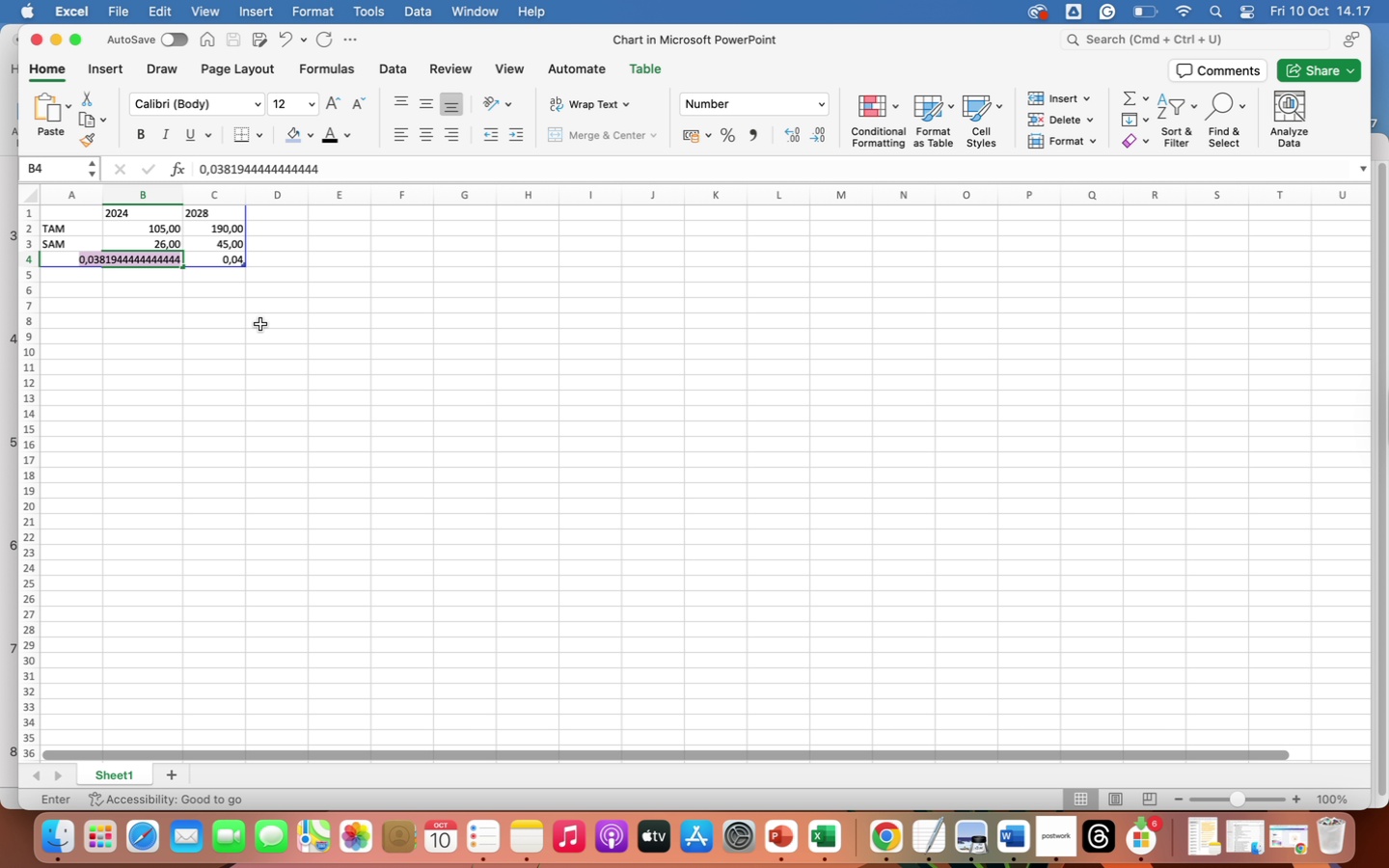 
type(0,551,2)
 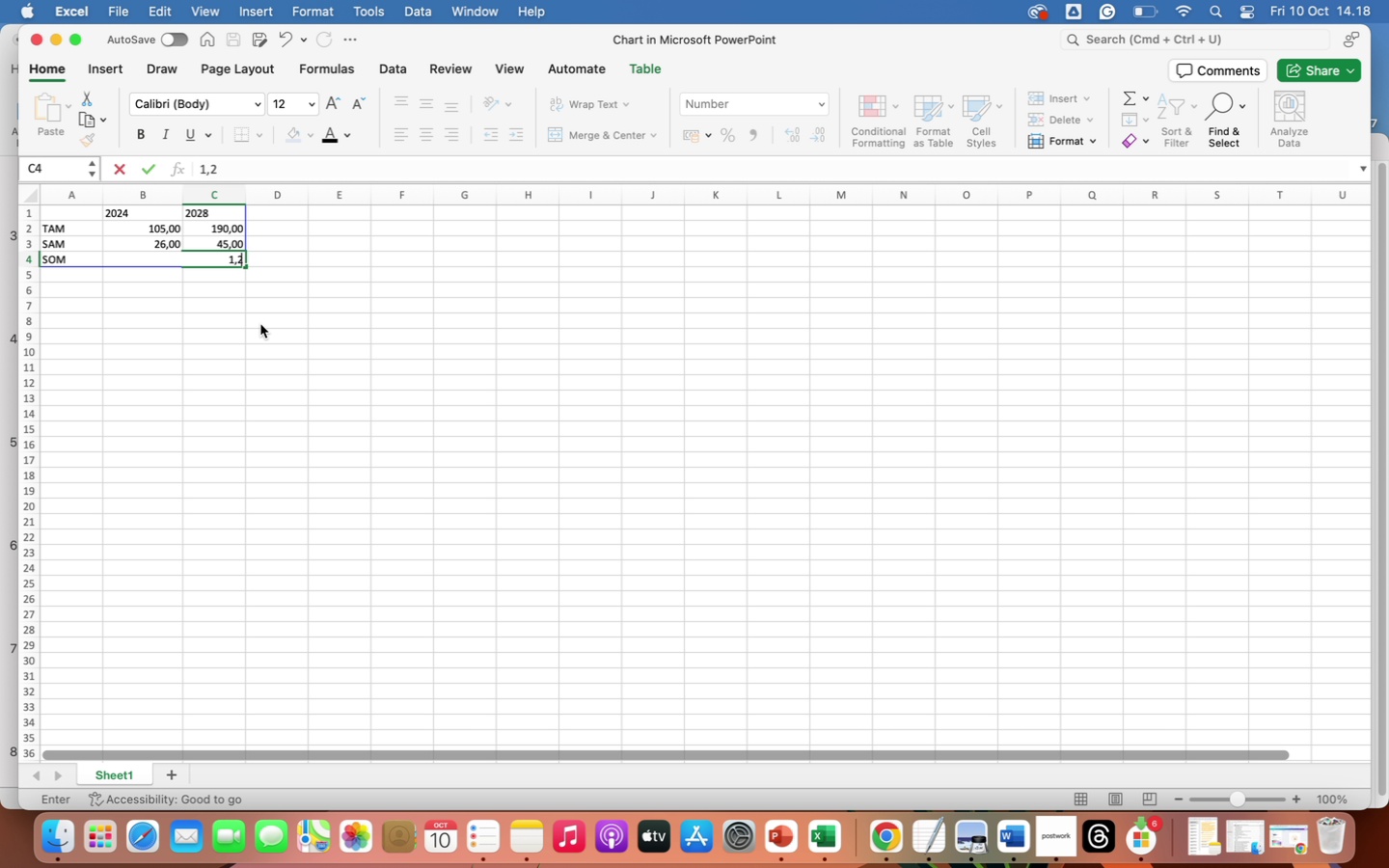 
hold_key(key=ArrowRight, duration=0.32)
 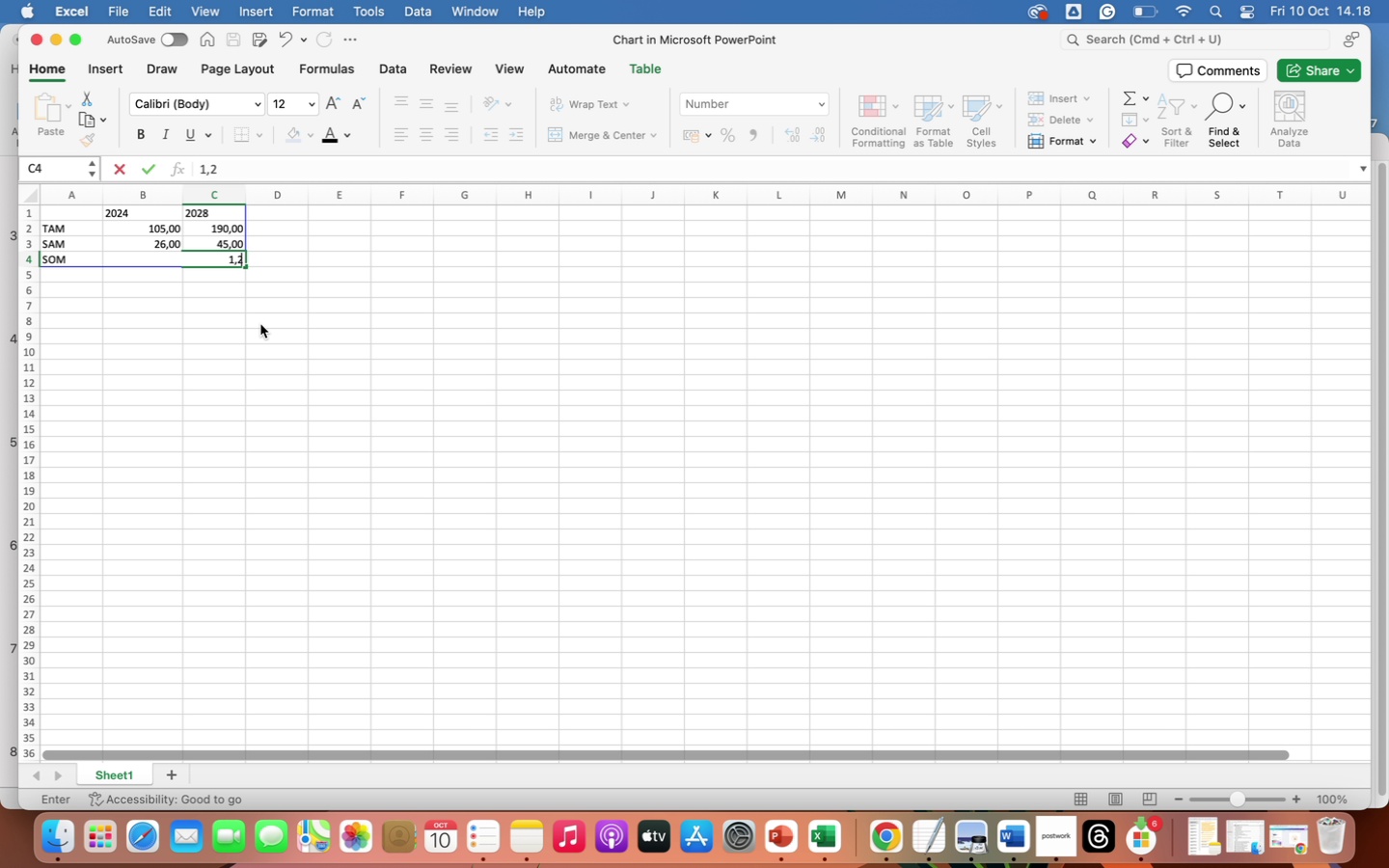 
key(Enter)
 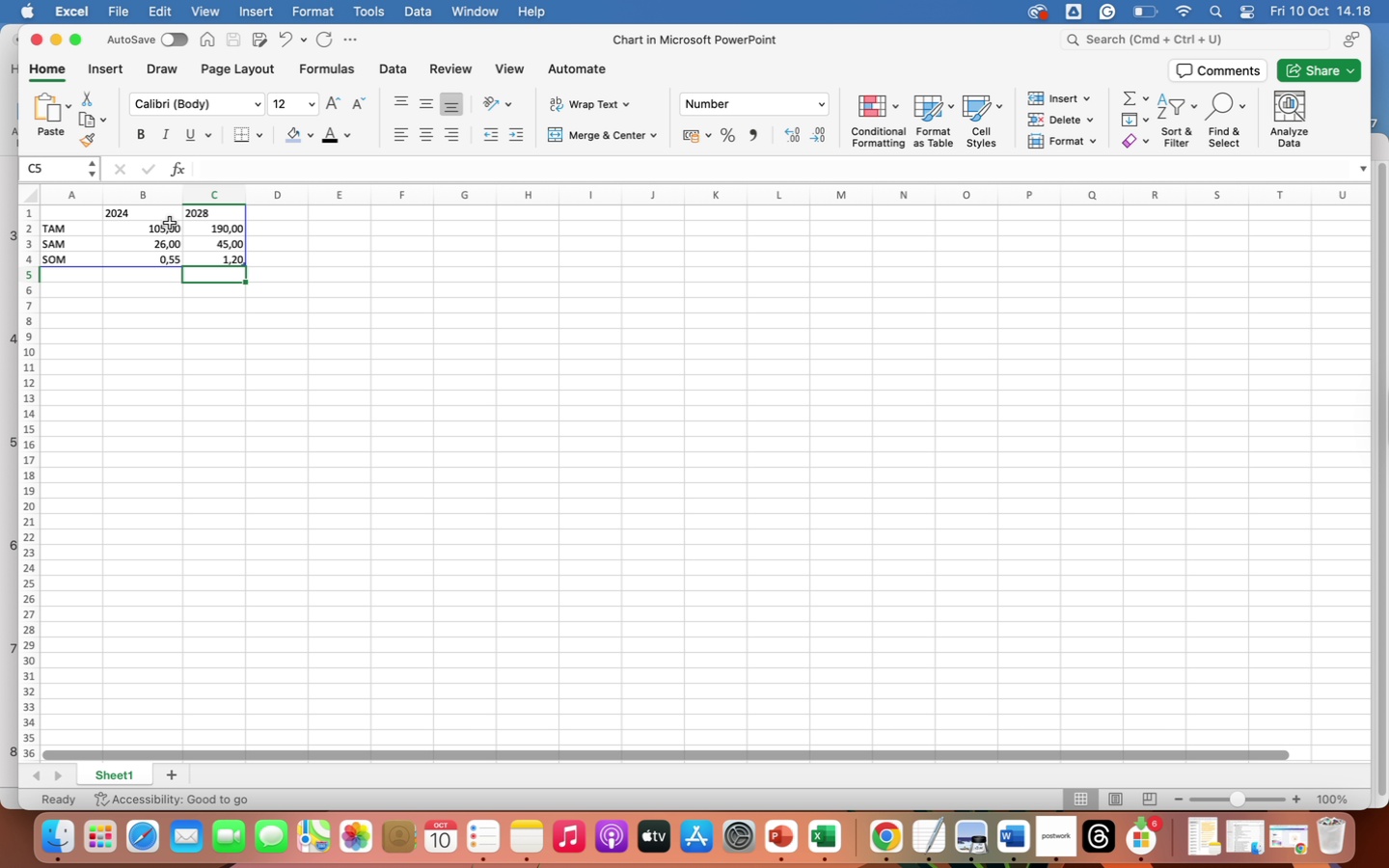 
left_click([166, 216])
 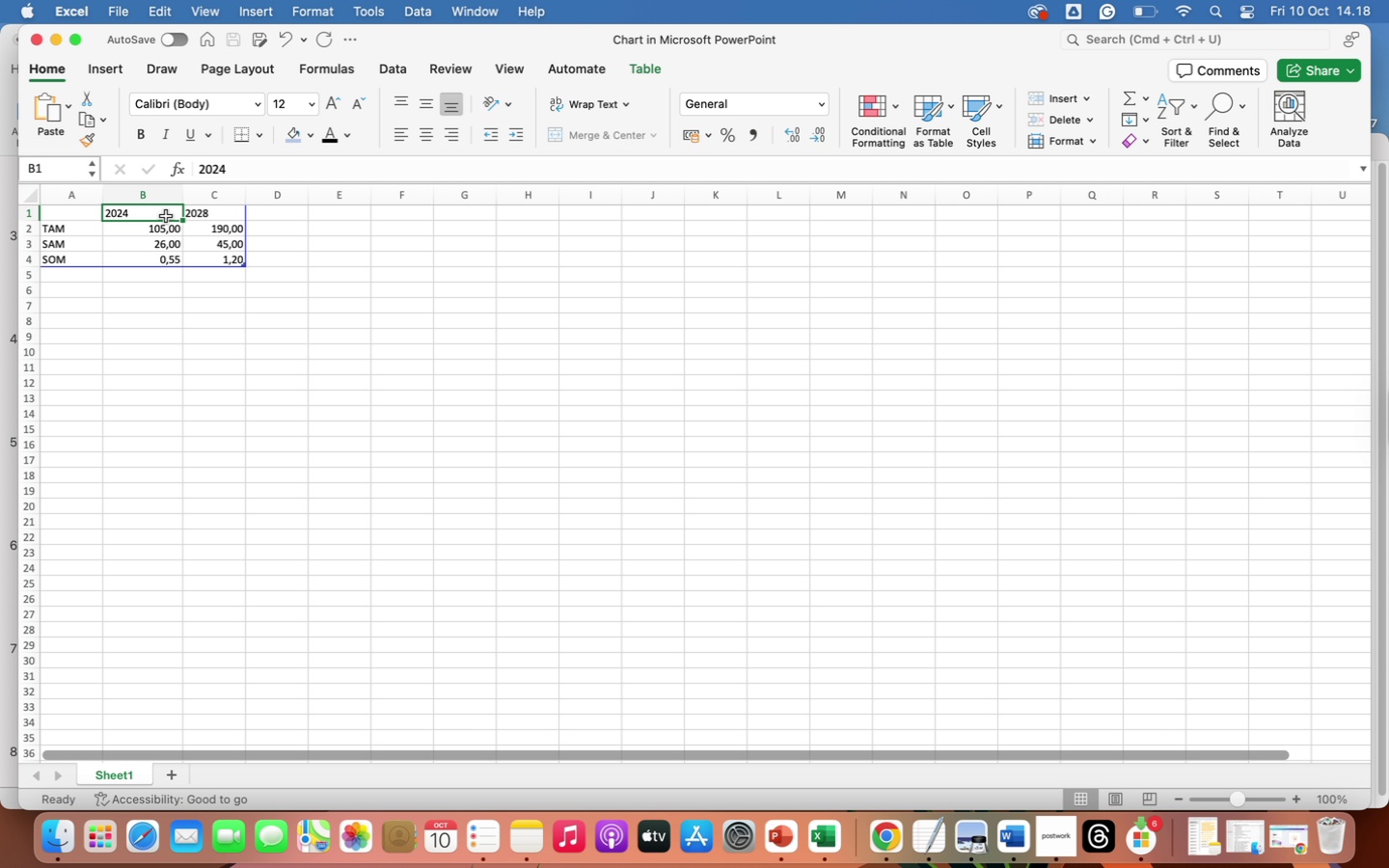 
double_click([166, 216])
 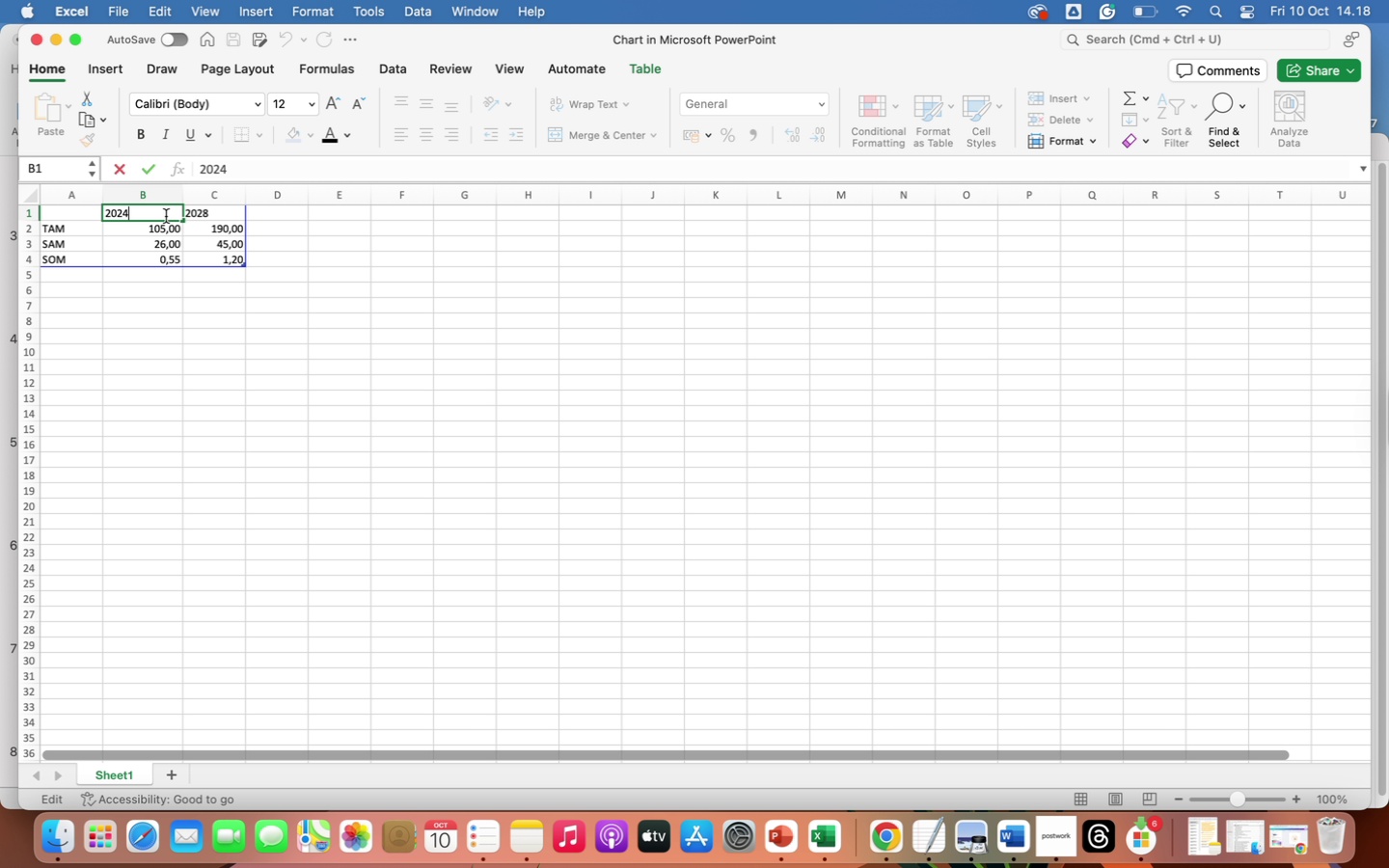 
type( ($) B)
 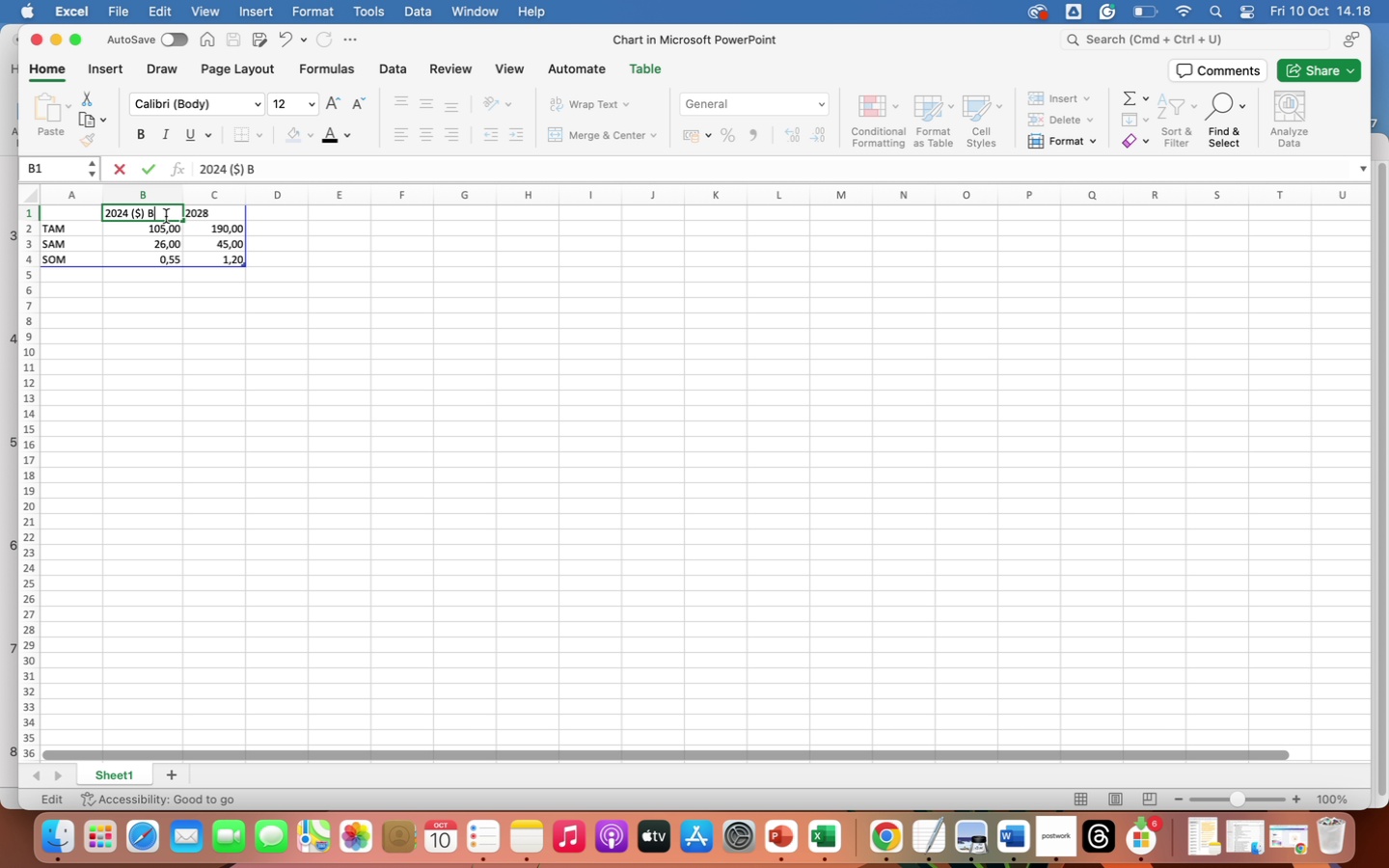 
left_click([212, 213])
 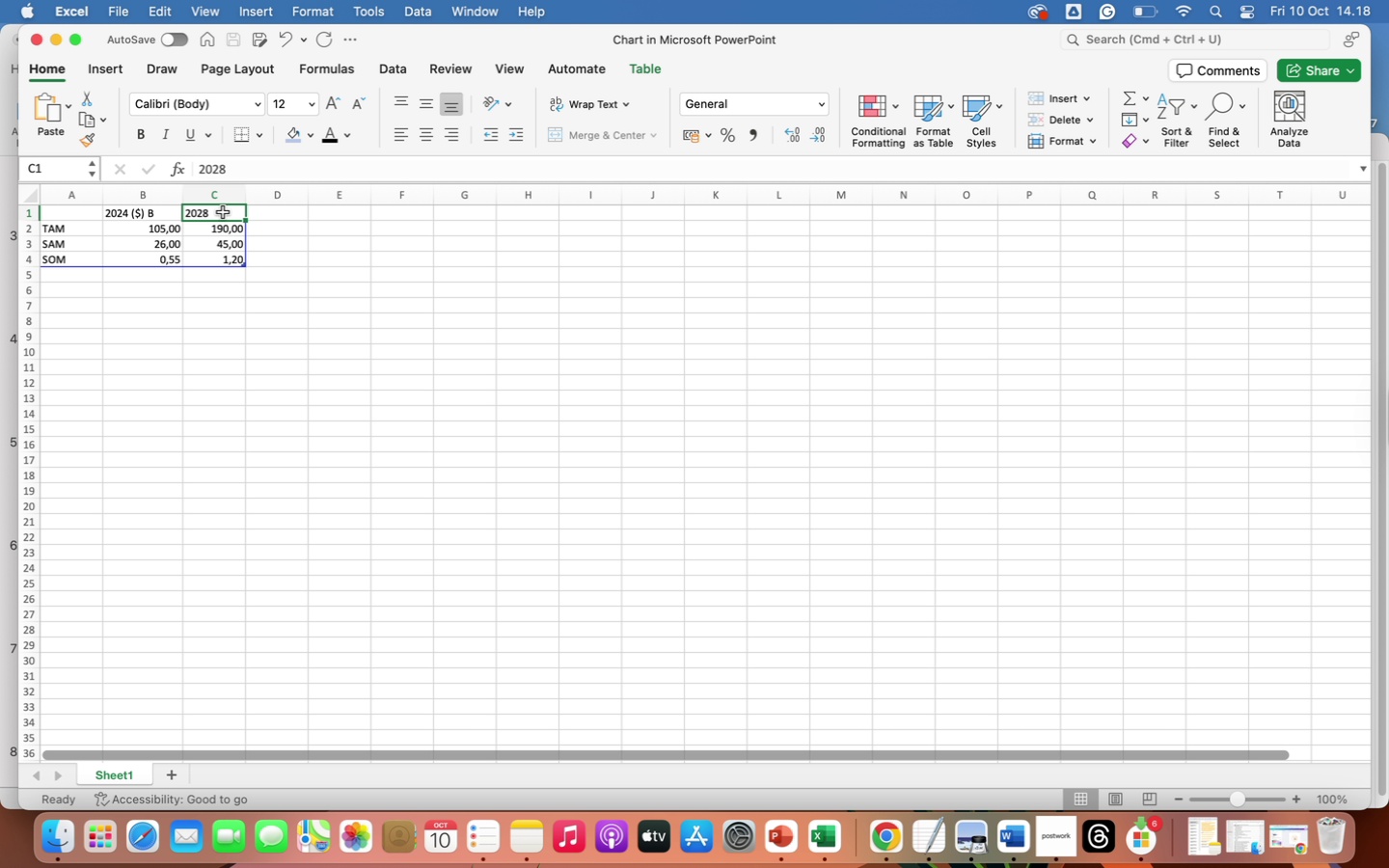 
double_click([223, 212])
 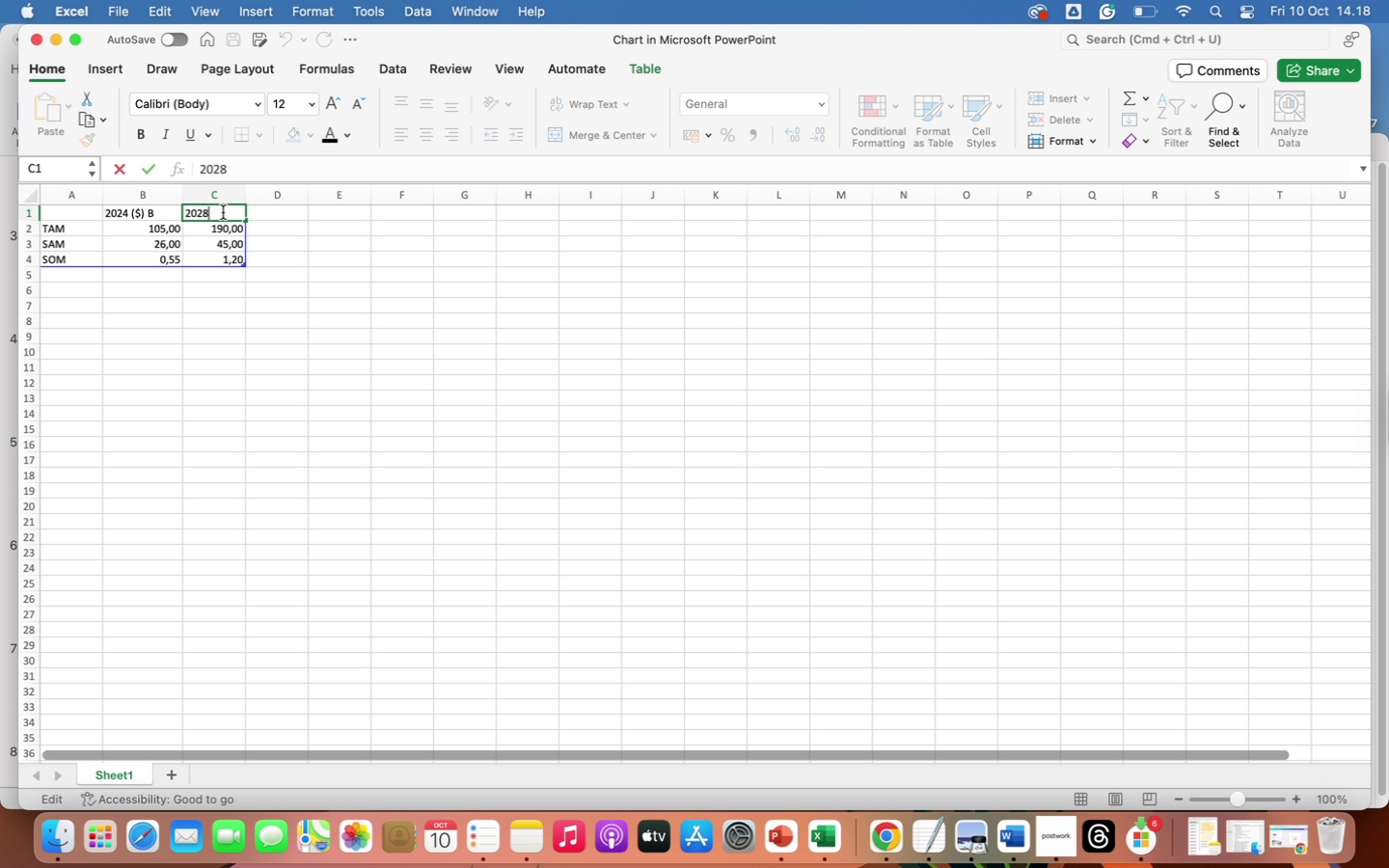 
type( (&))
 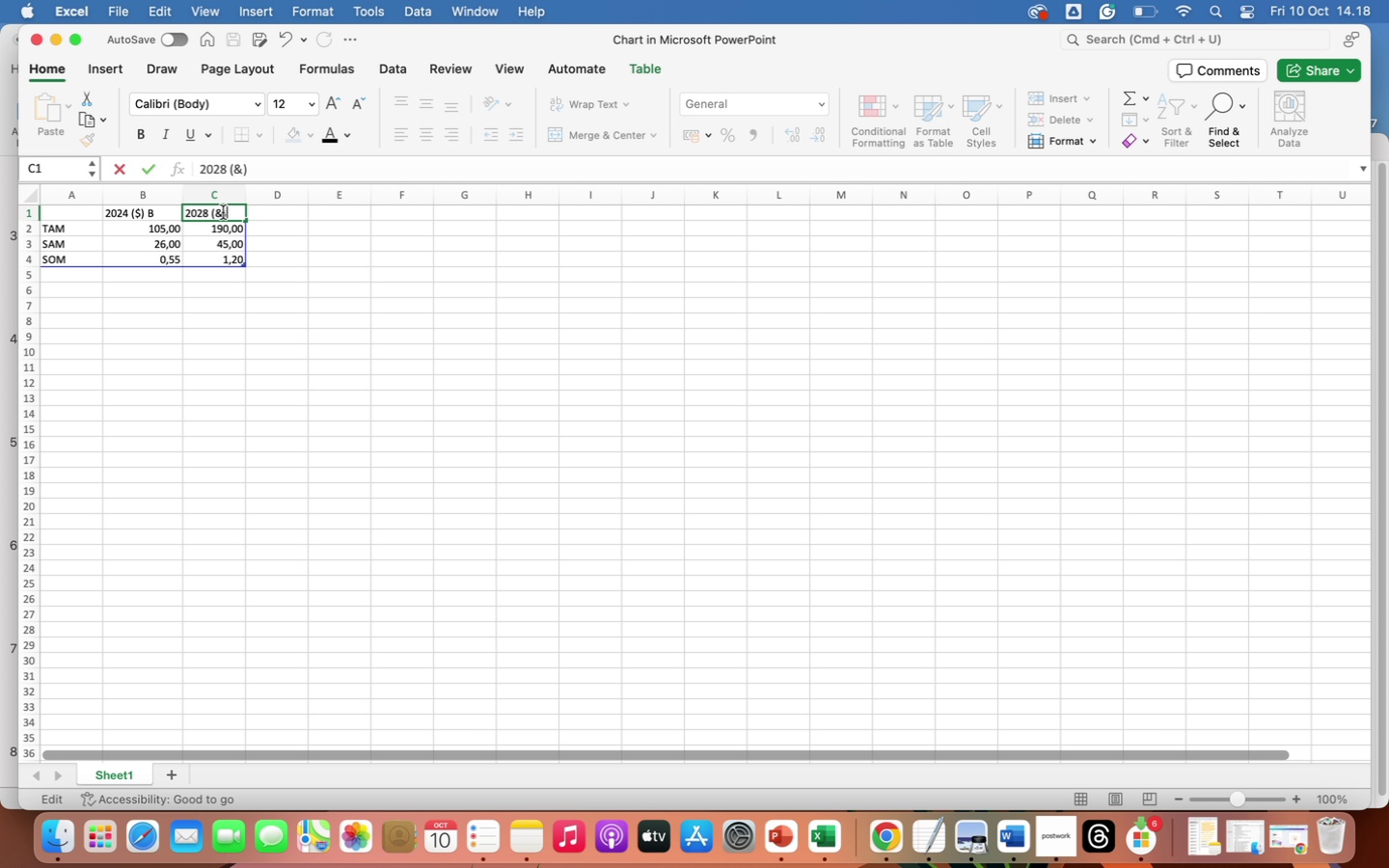 
key(Backspace)
key(Backspace)
type($) B)
 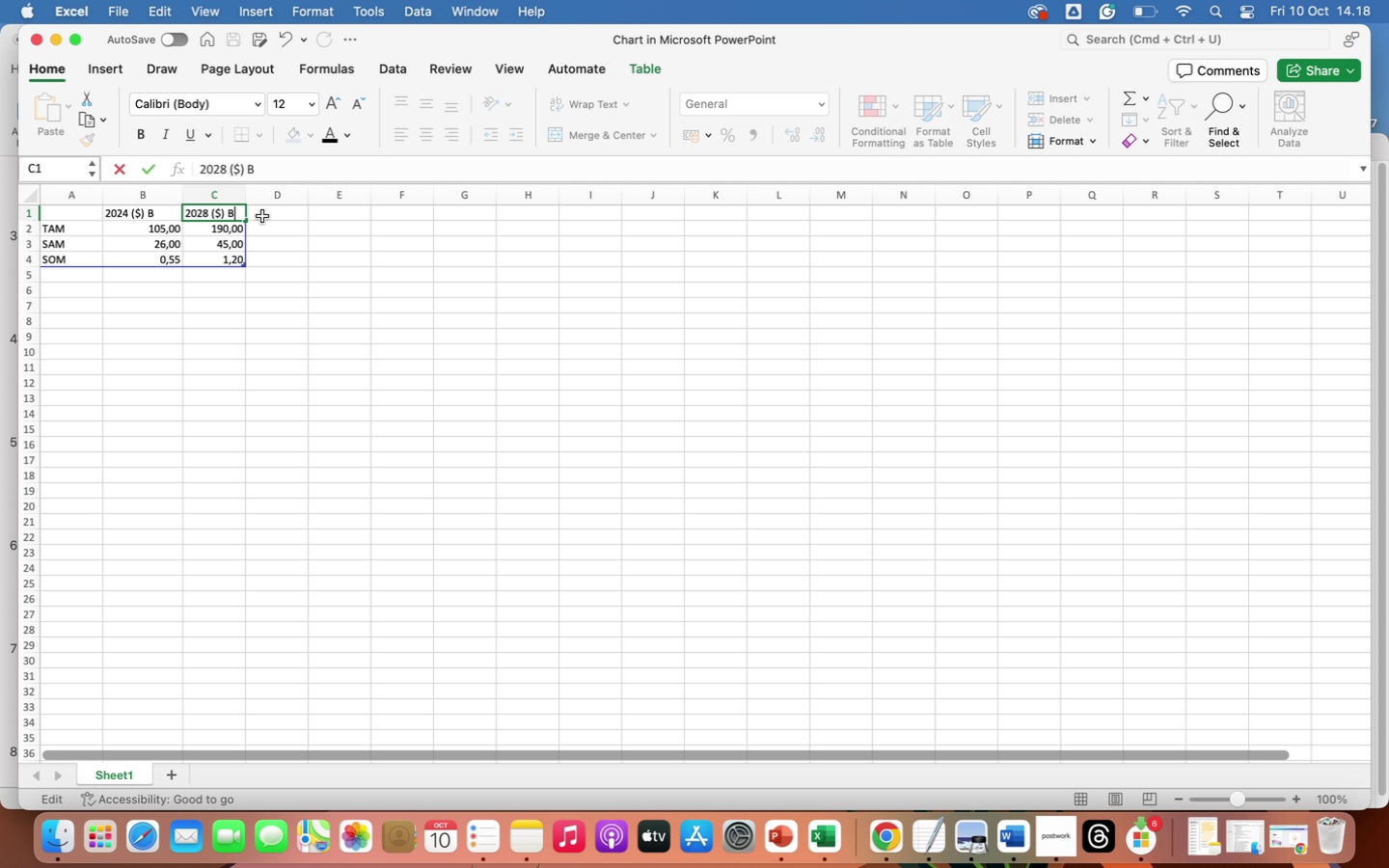 
key(Enter)
 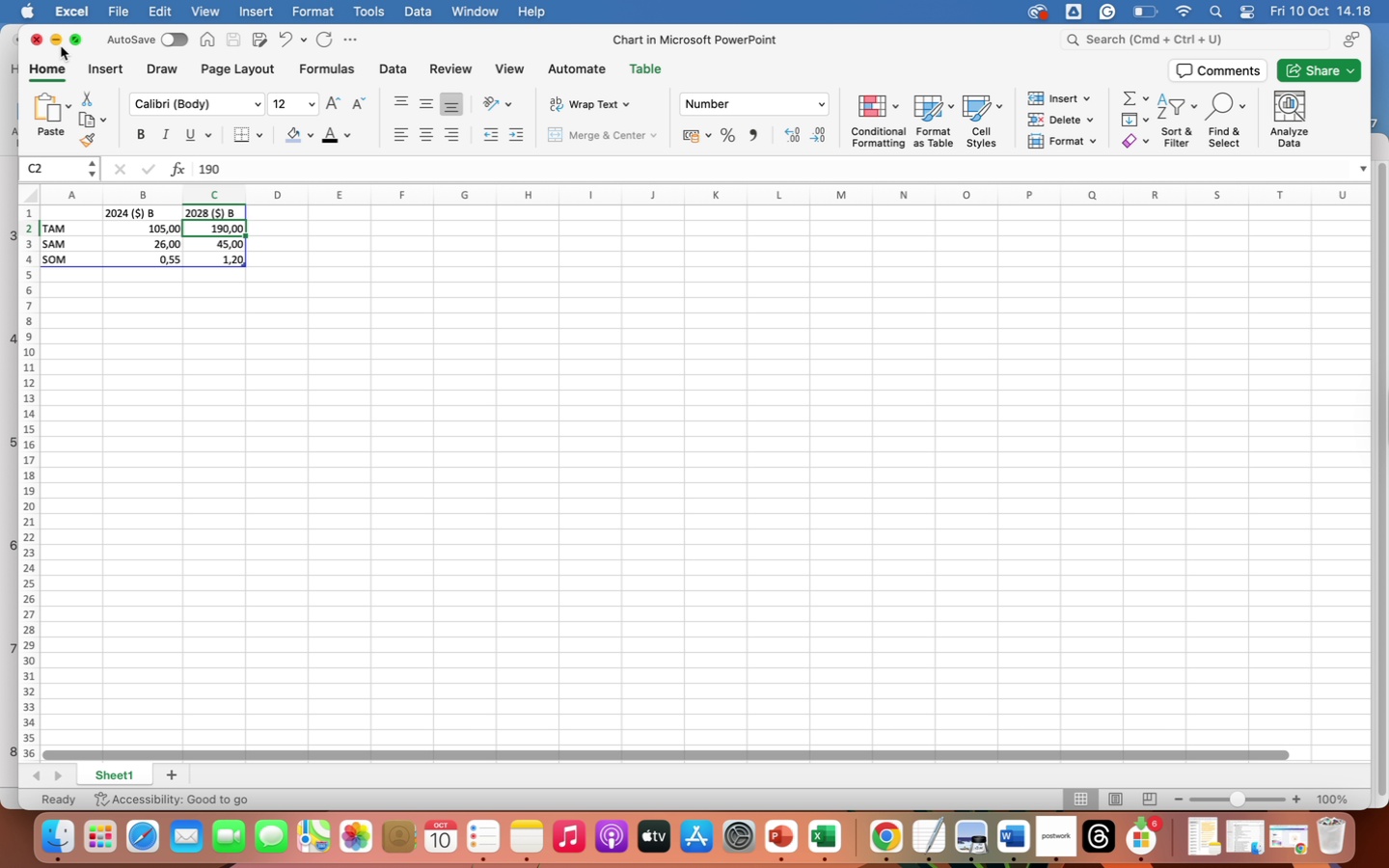 
left_click([57, 41])
 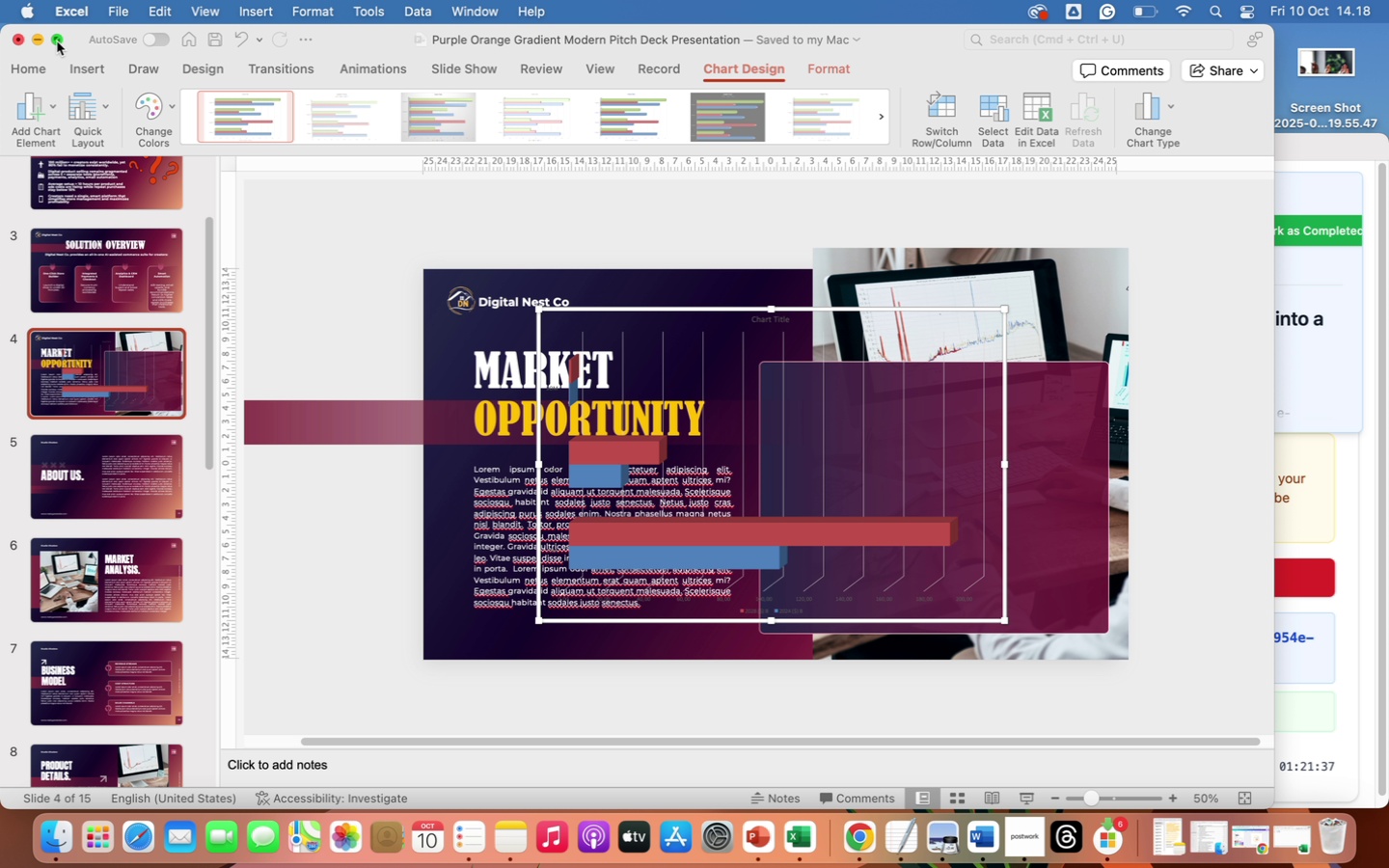 
wait(10.48)
 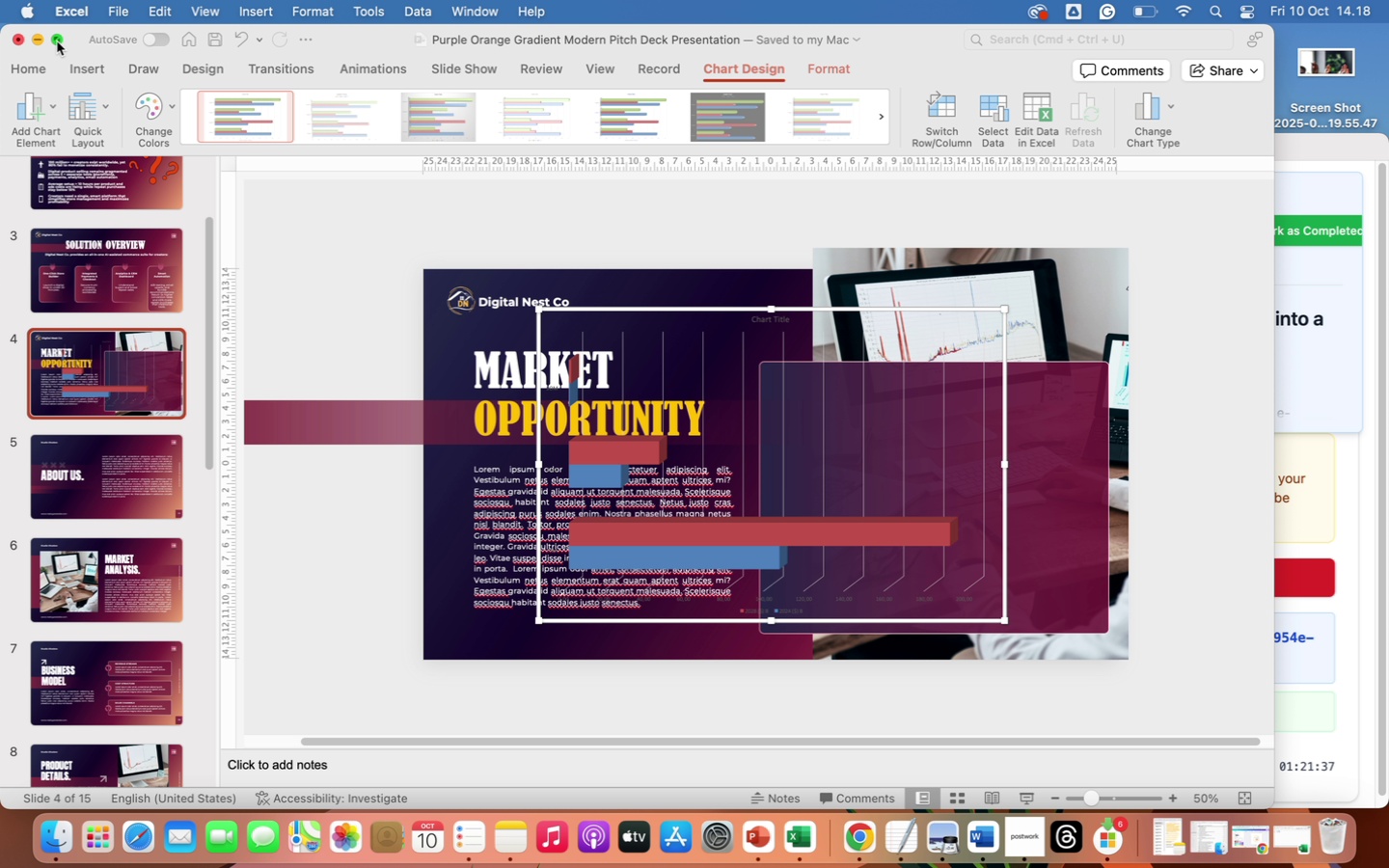 
left_click([802, 599])
 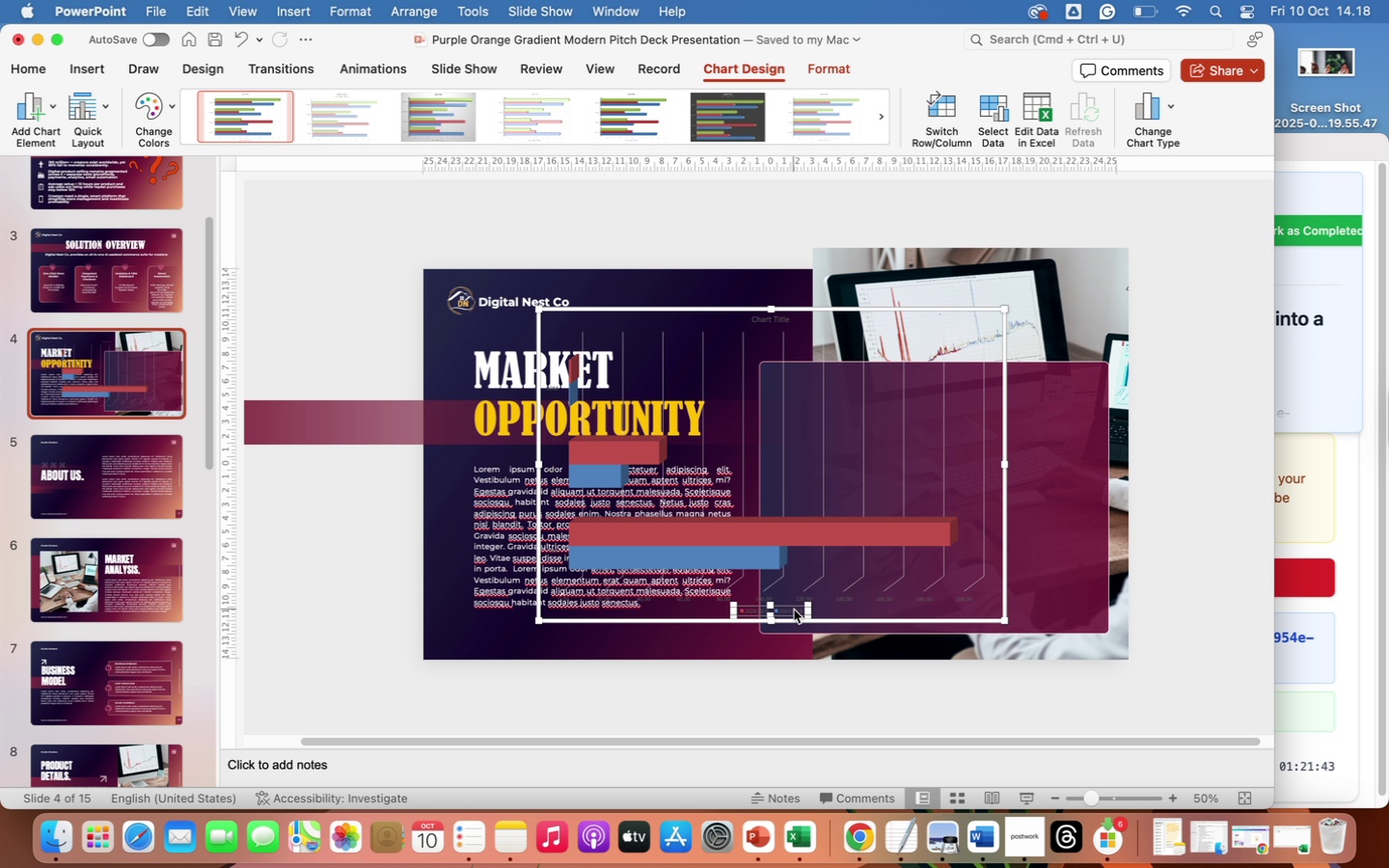 
left_click([794, 610])
 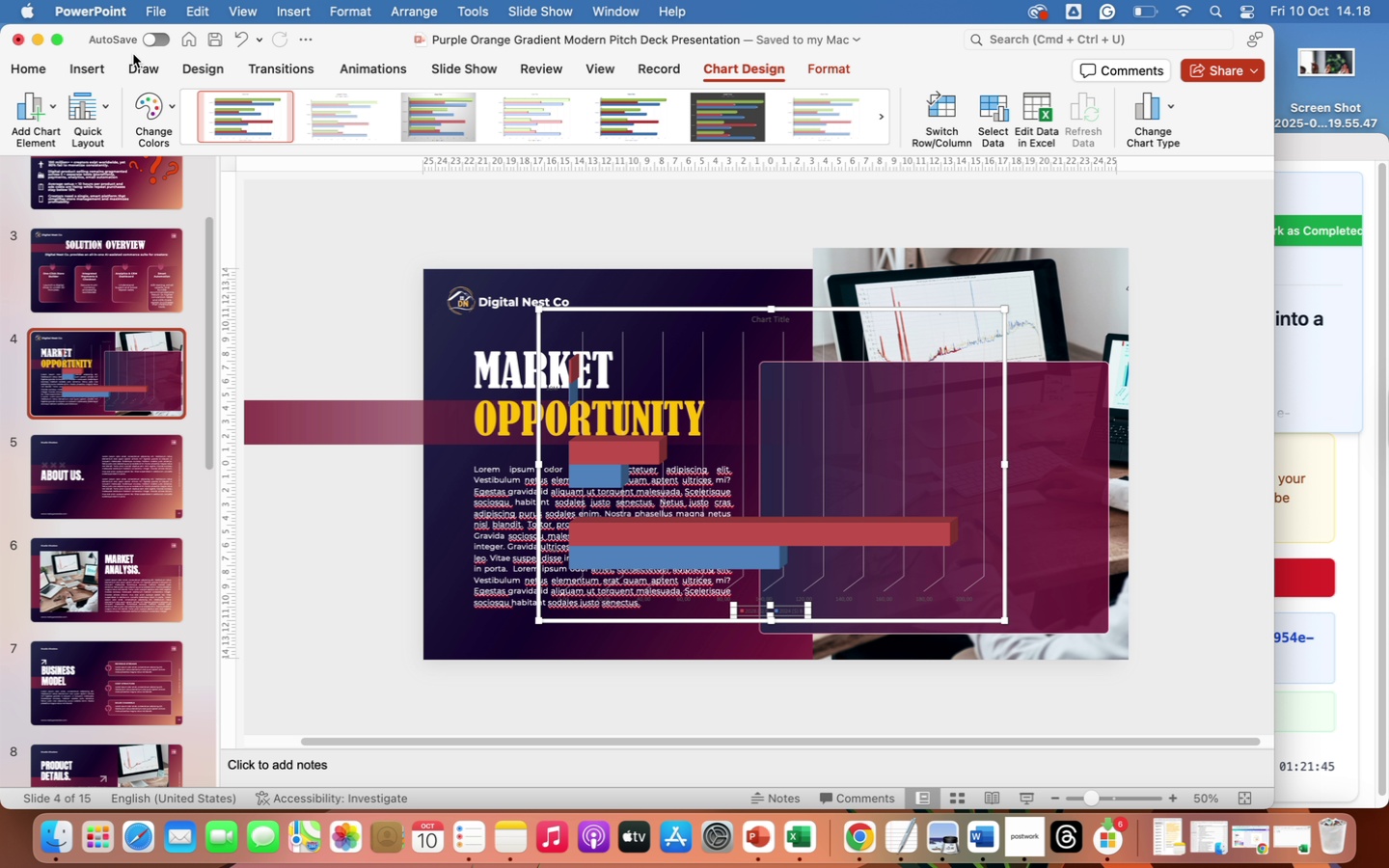 
mouse_move([596, 110])
 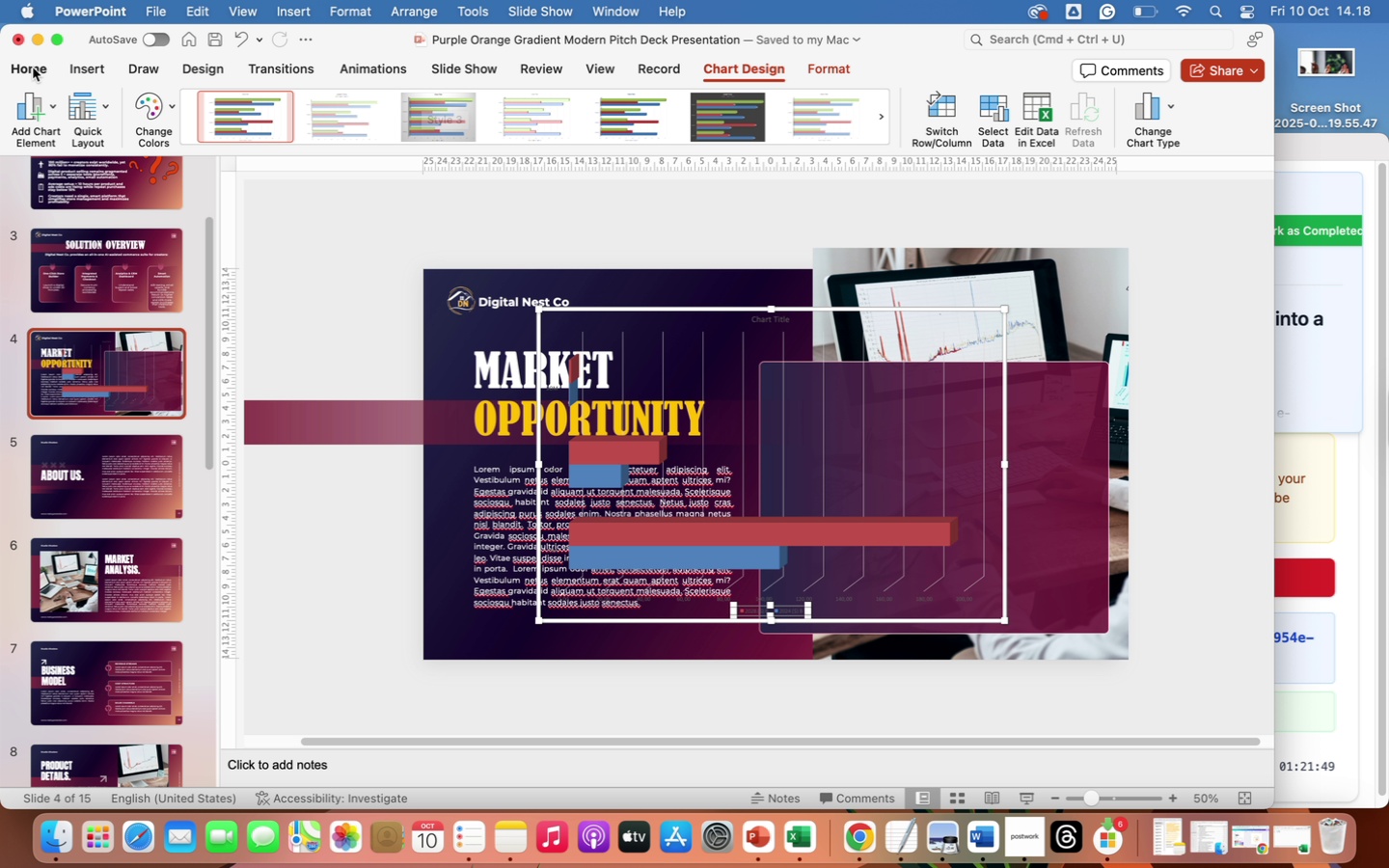 
left_click([27, 68])
 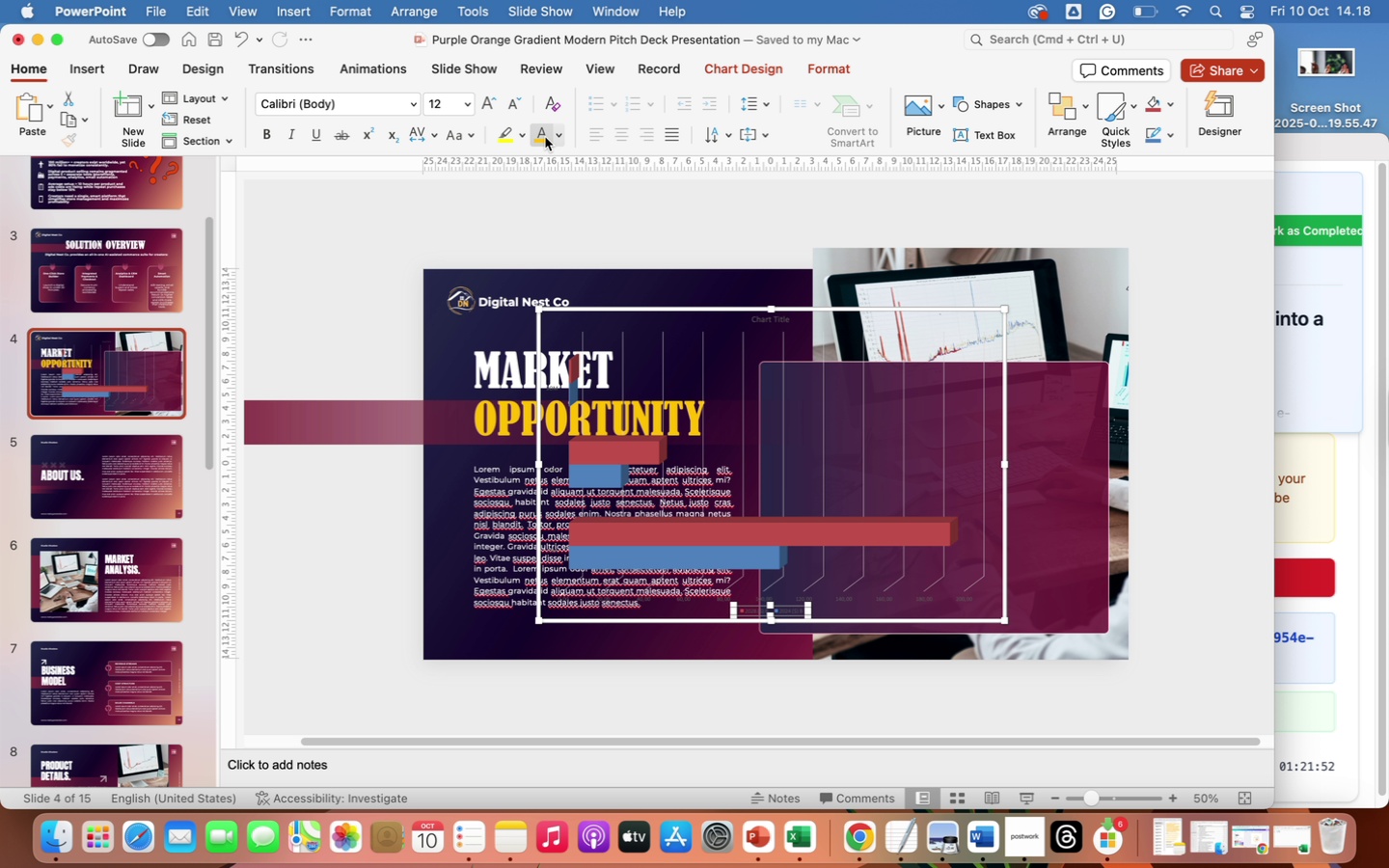 
left_click([560, 137])
 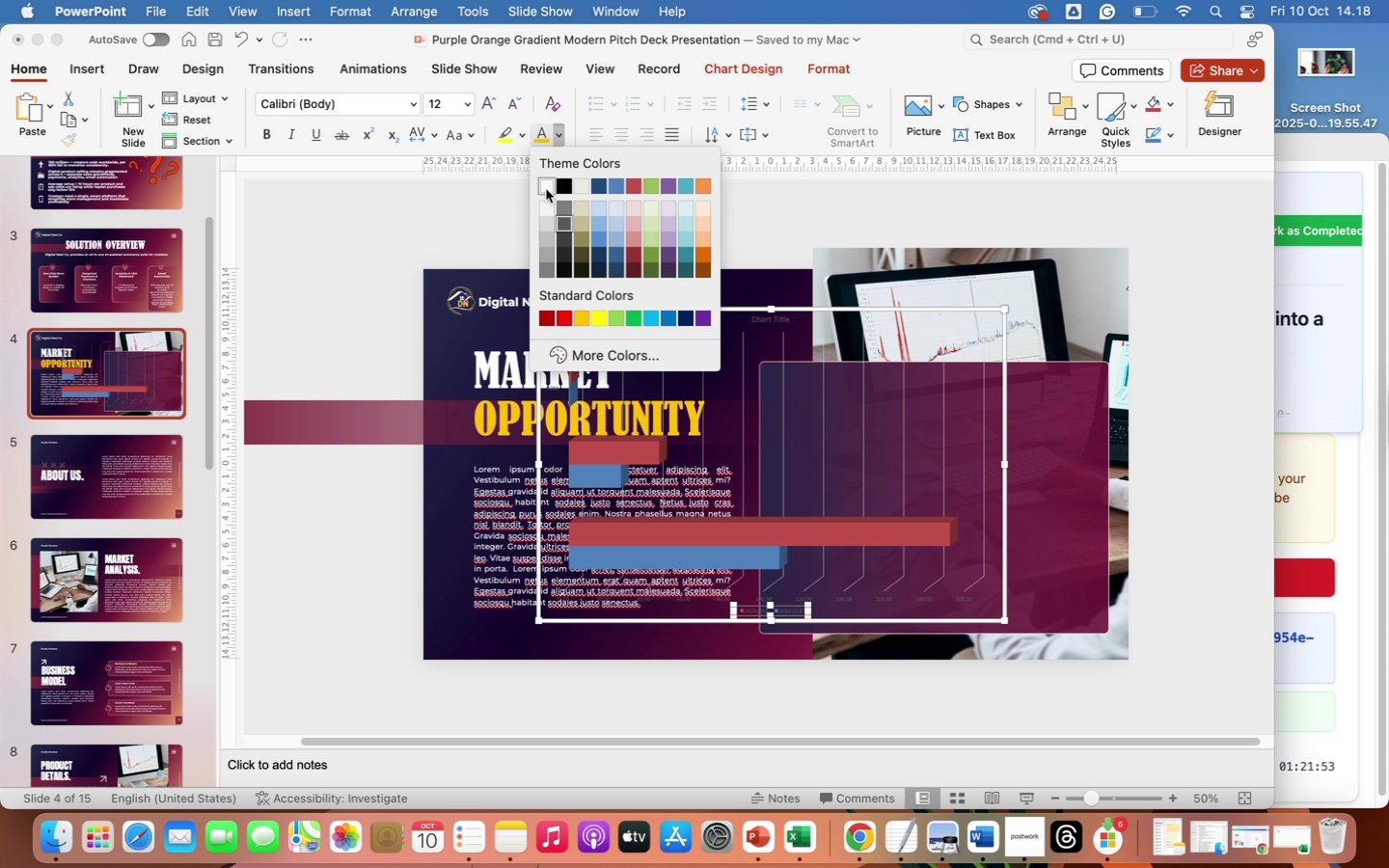 
left_click([546, 189])
 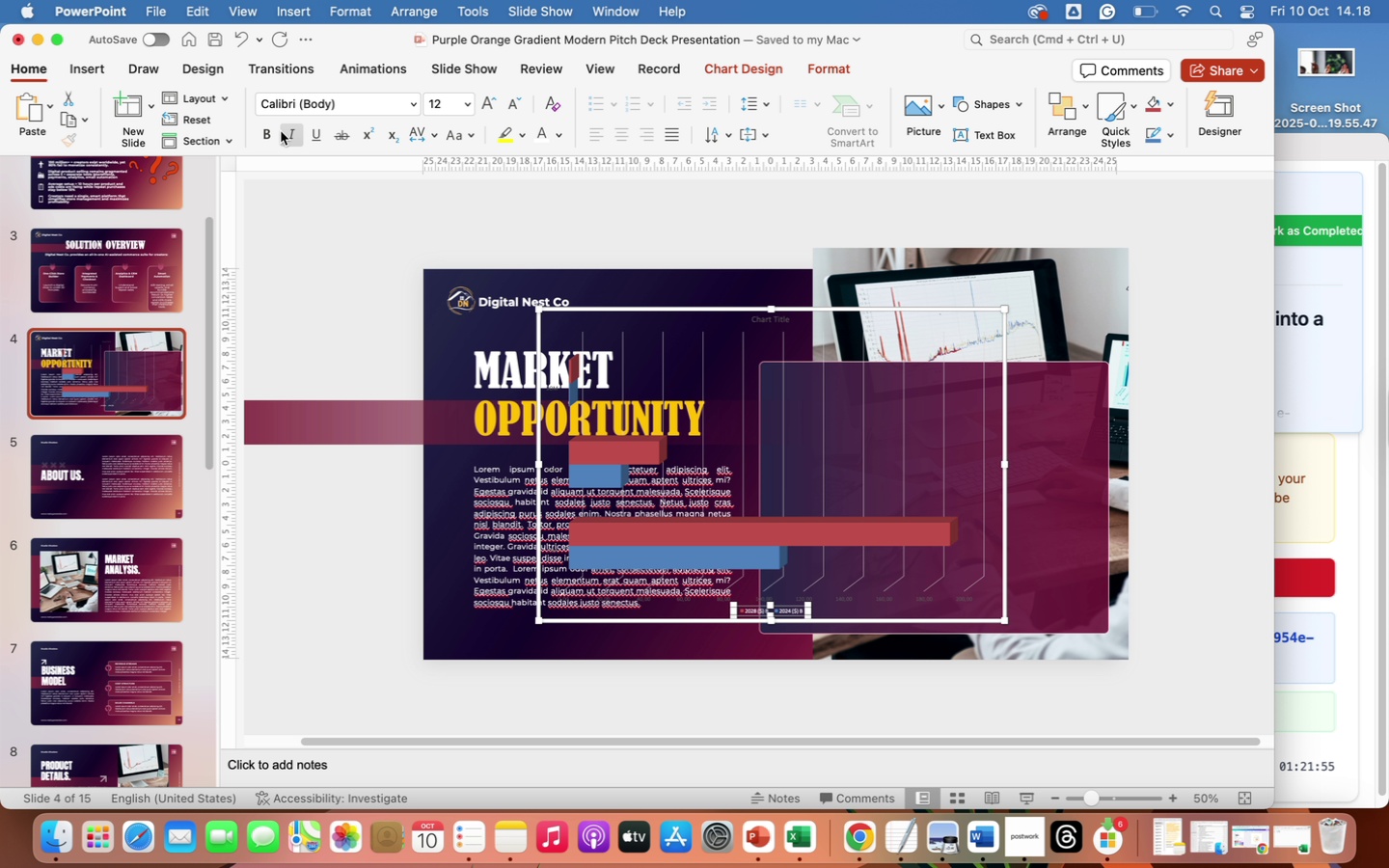 
left_click([268, 132])
 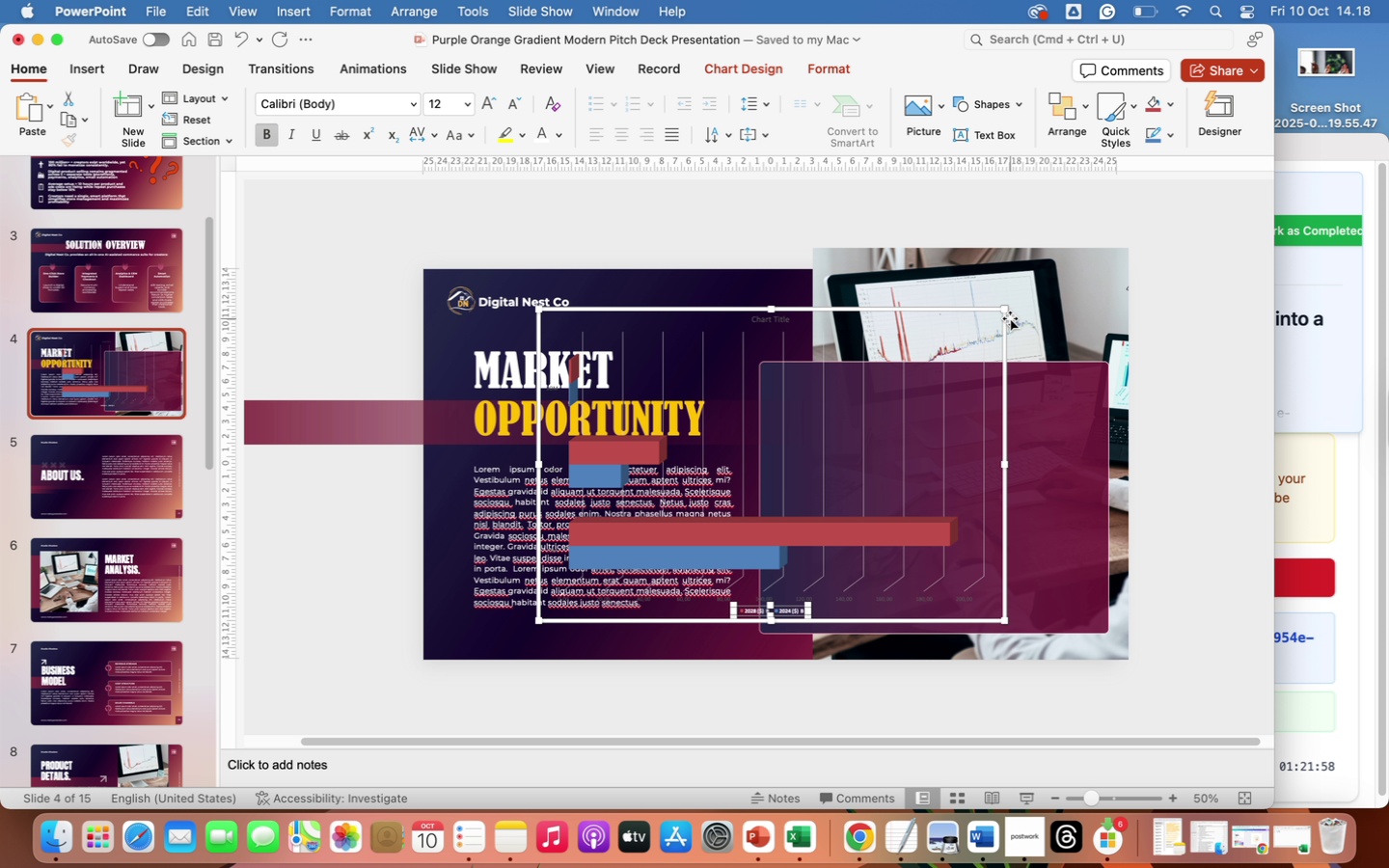 
left_click_drag(start_coordinate=[1003, 311], to_coordinate=[855, 403])
 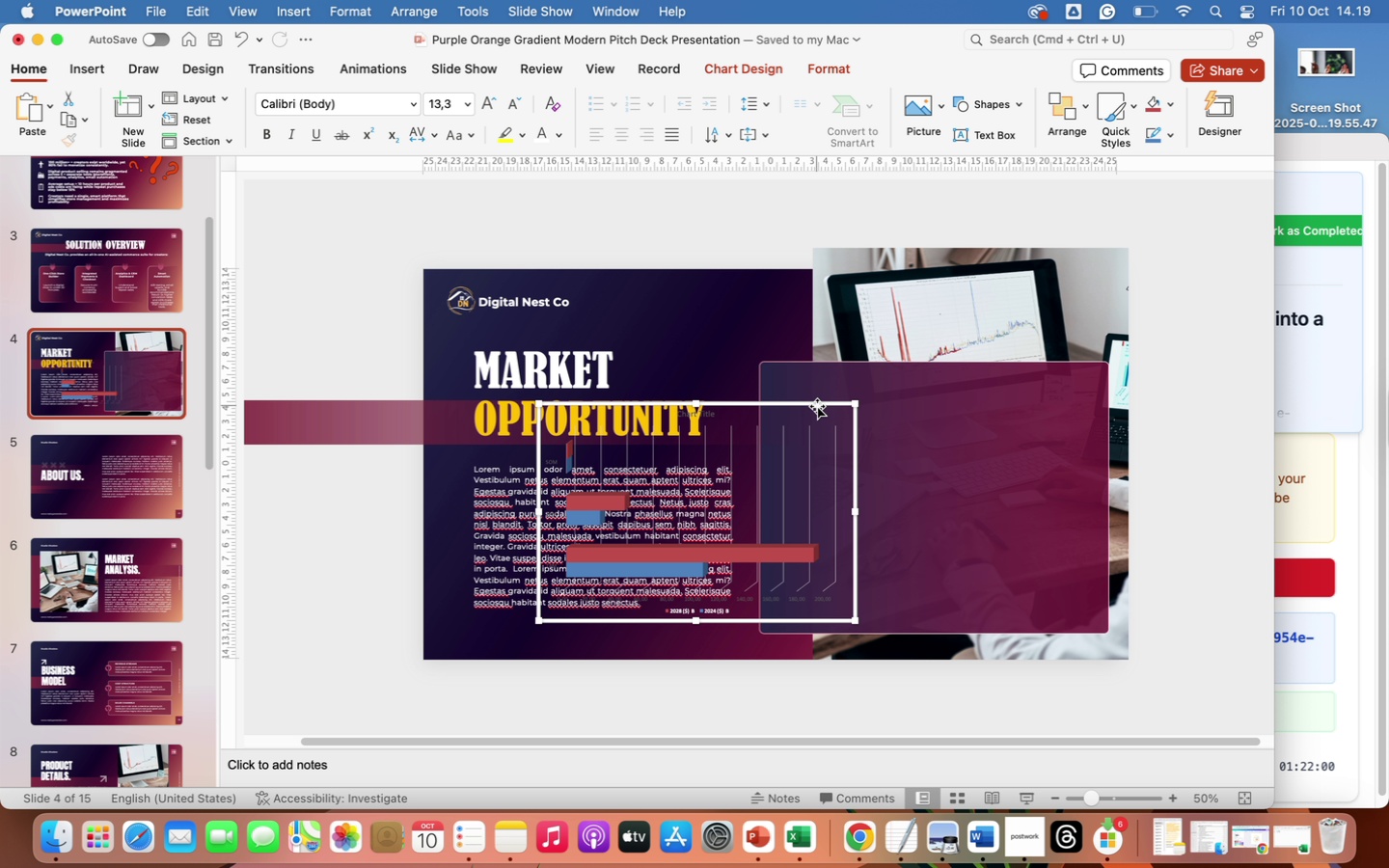 
left_click_drag(start_coordinate=[817, 406], to_coordinate=[1036, 386])
 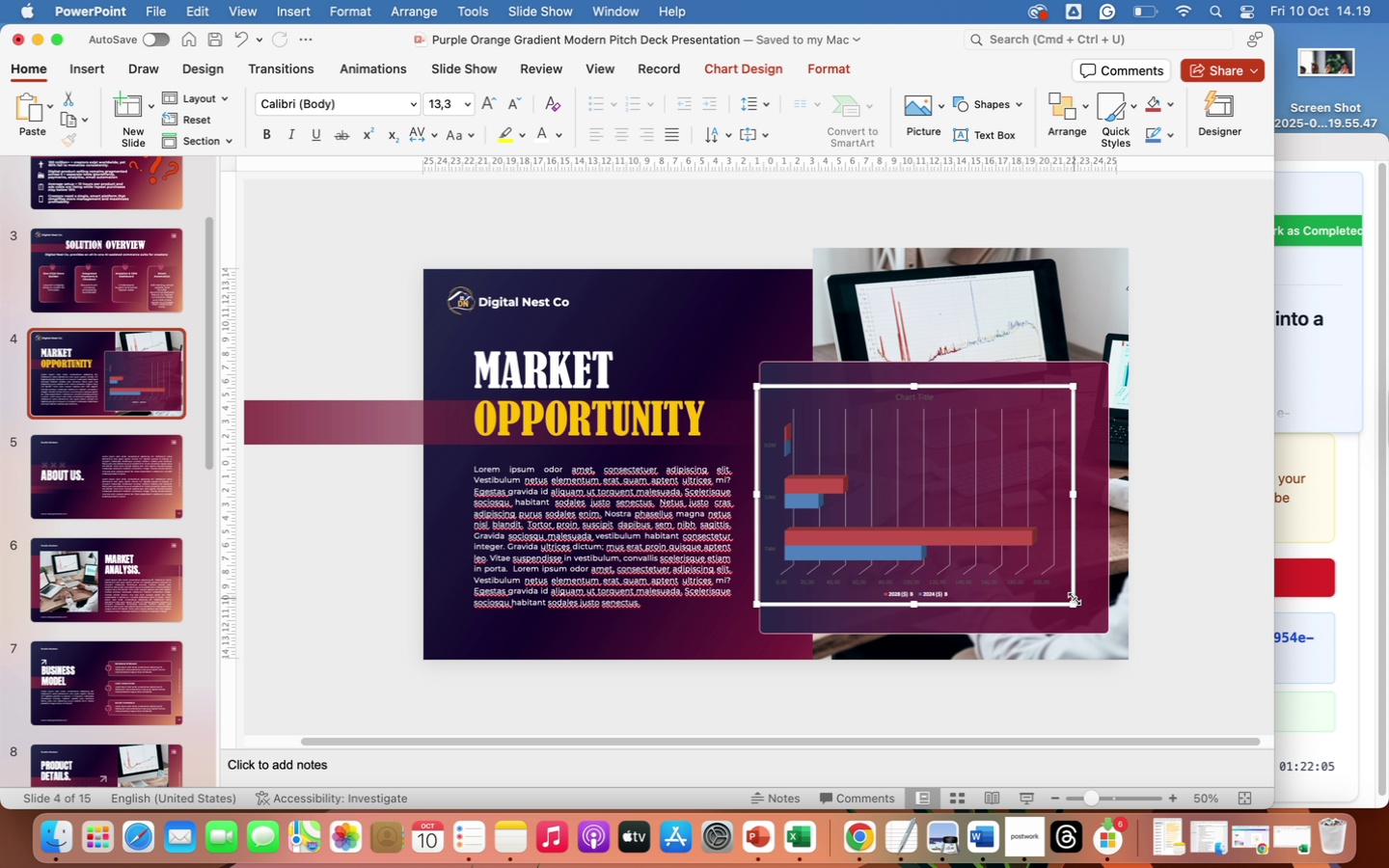 
left_click_drag(start_coordinate=[1075, 599], to_coordinate=[1098, 612])
 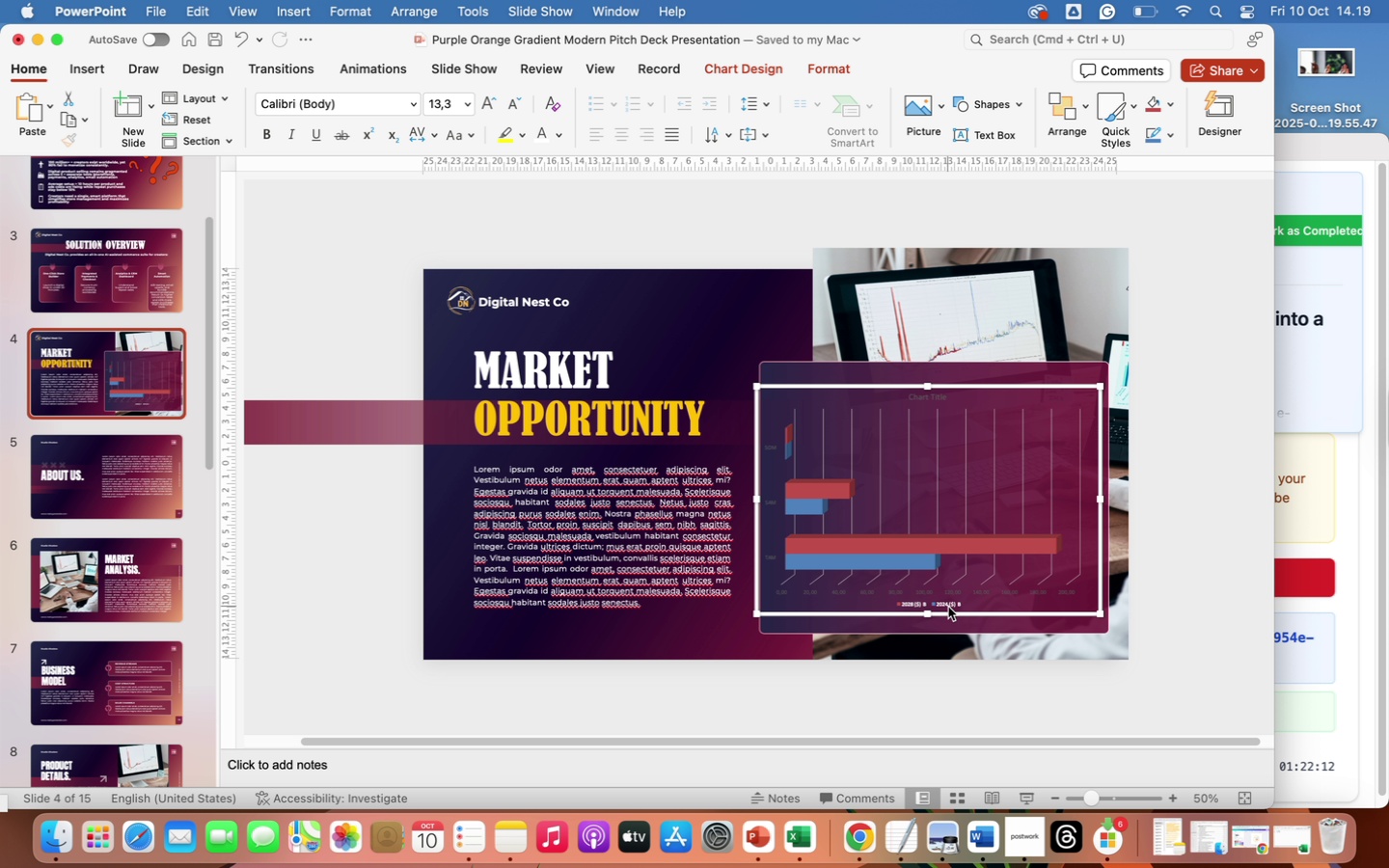 
left_click([948, 607])
 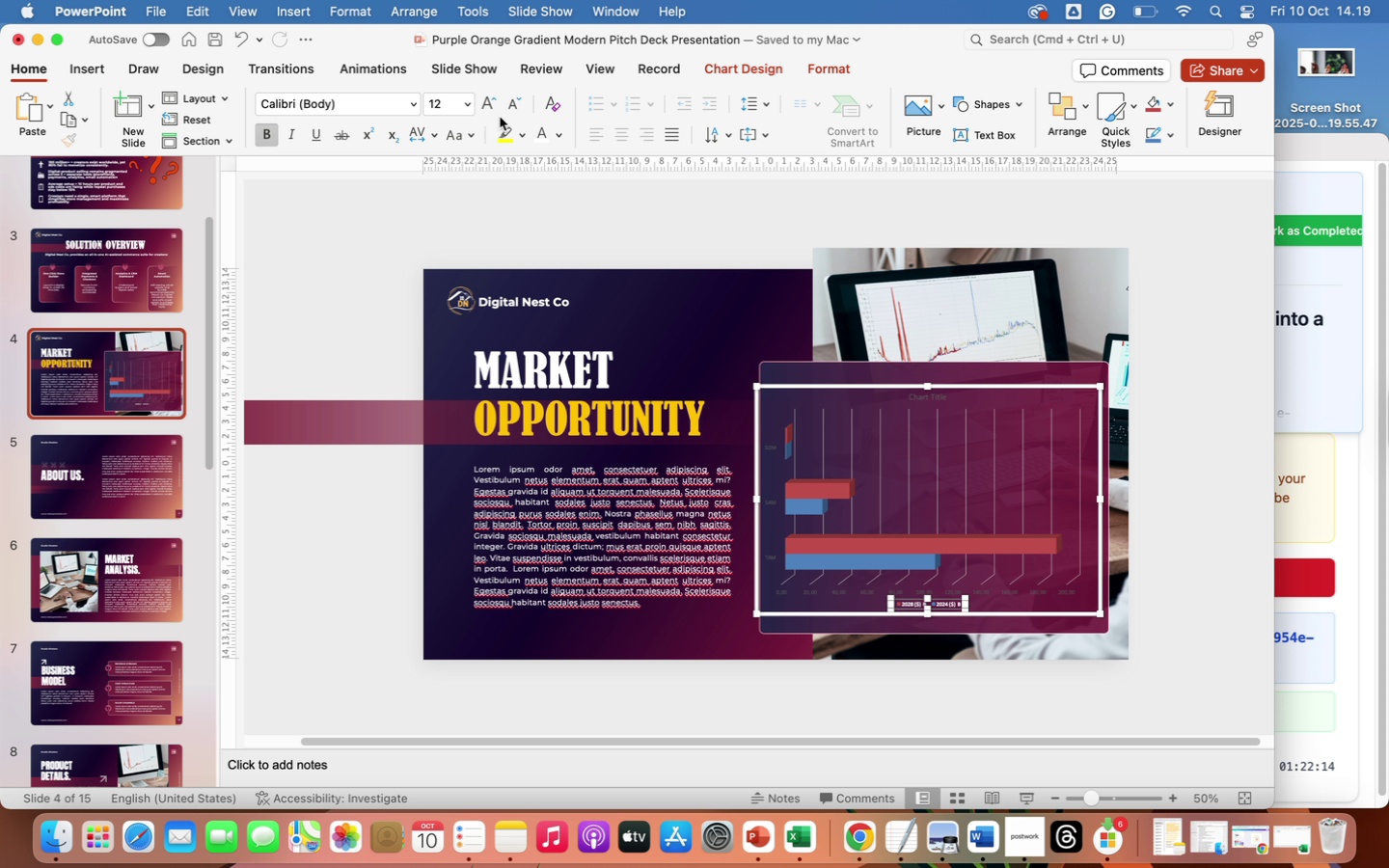 
left_click([470, 100])
 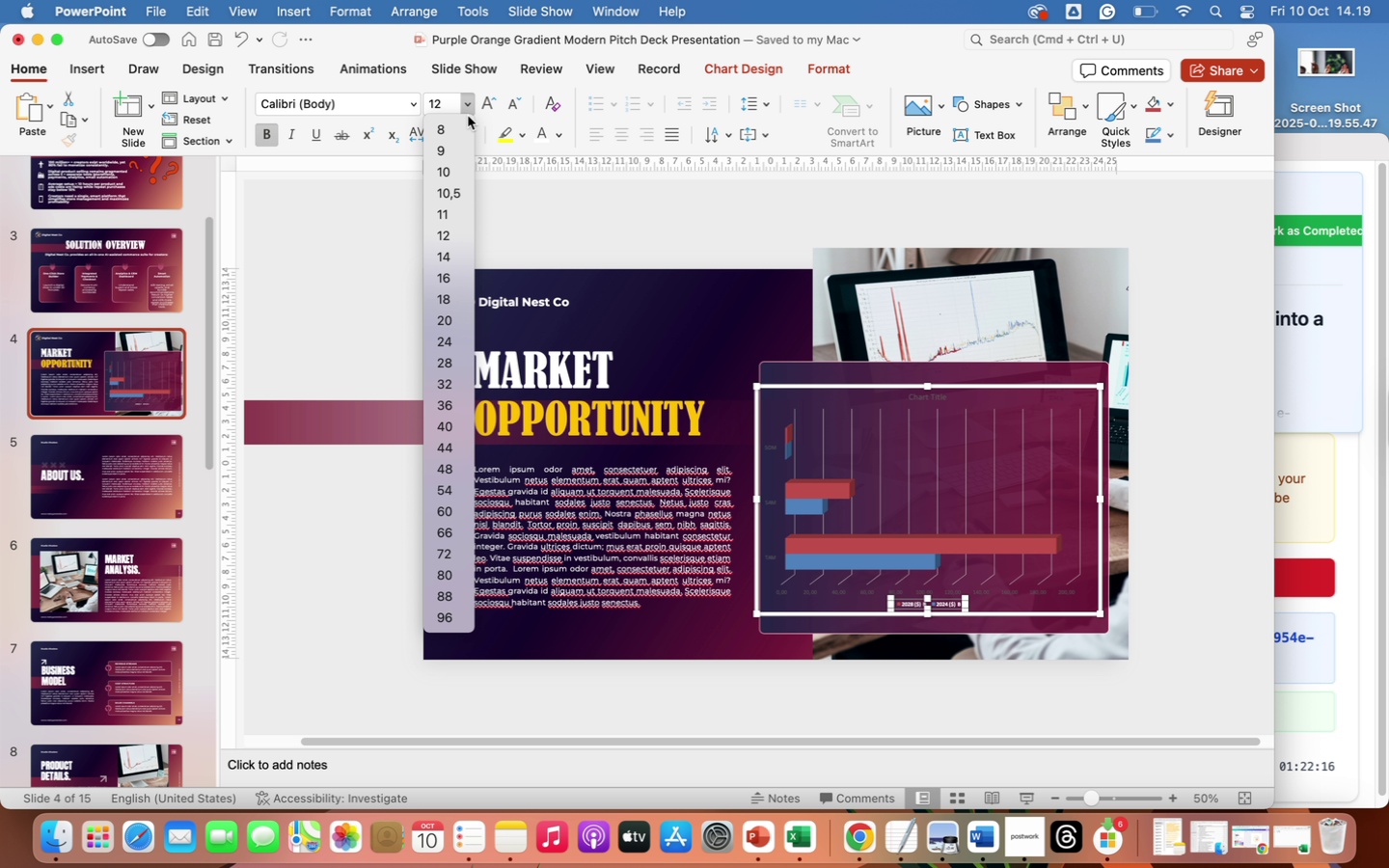 
mouse_move([449, 286])
 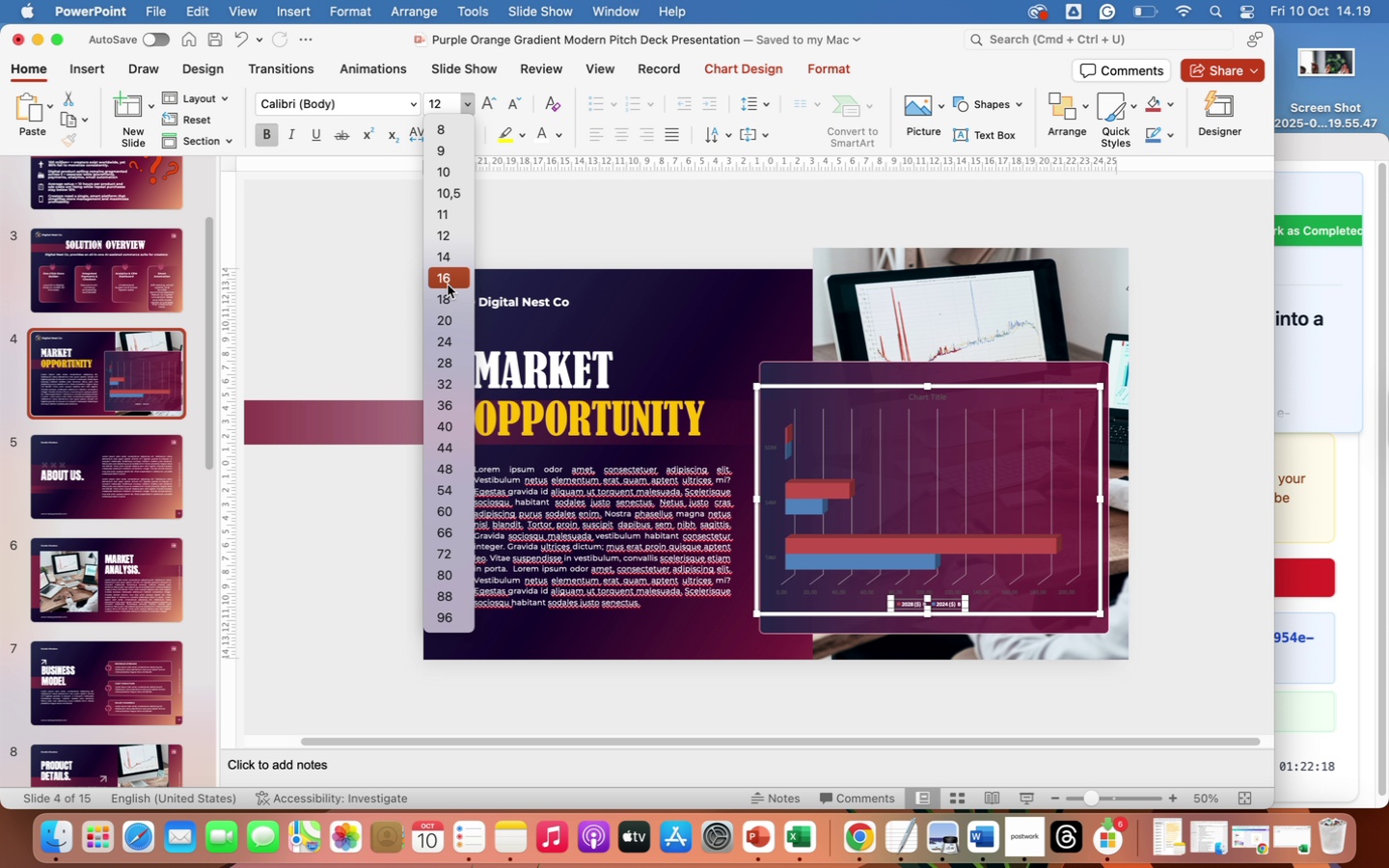 
left_click([448, 285])
 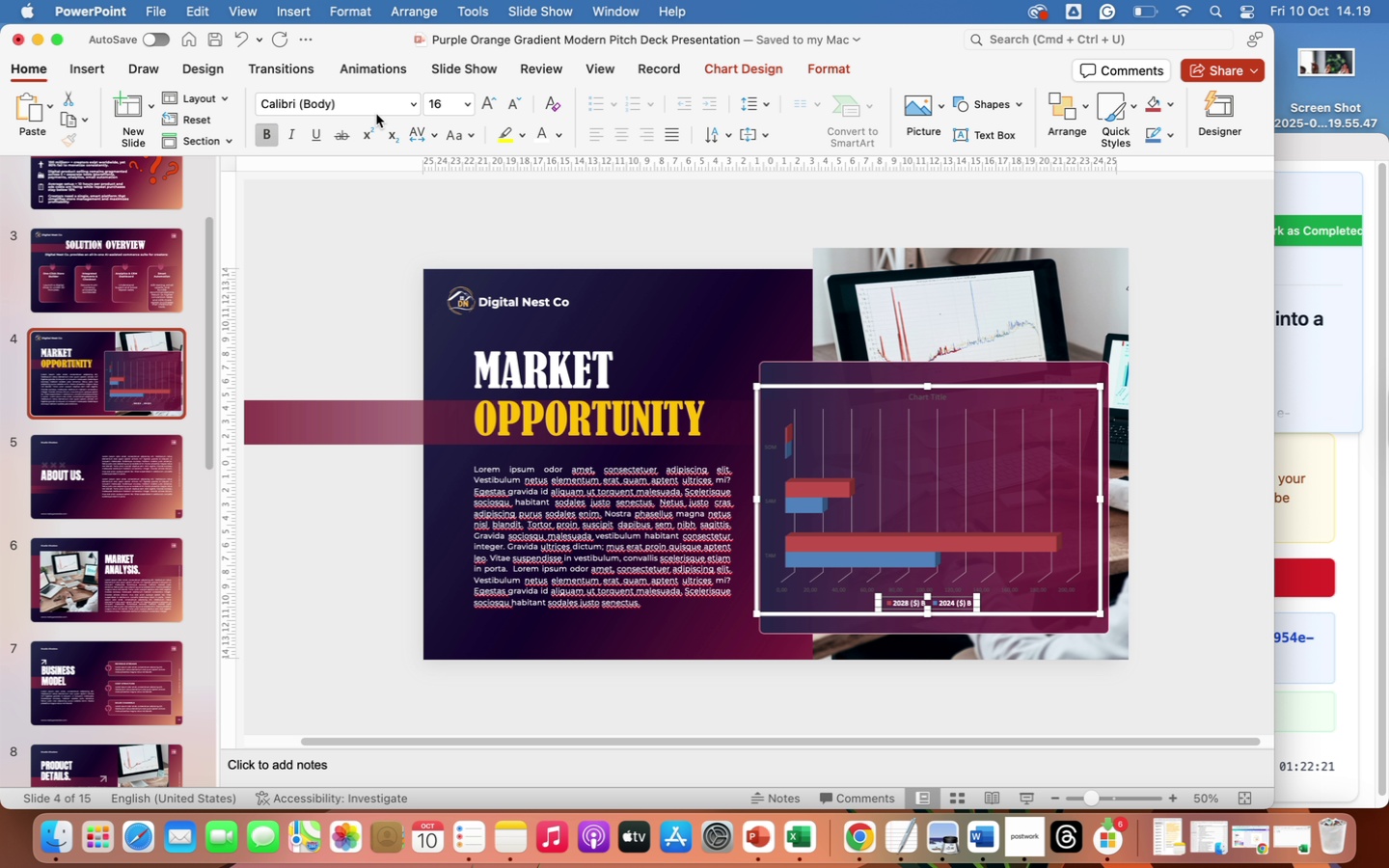 
left_click([412, 103])
 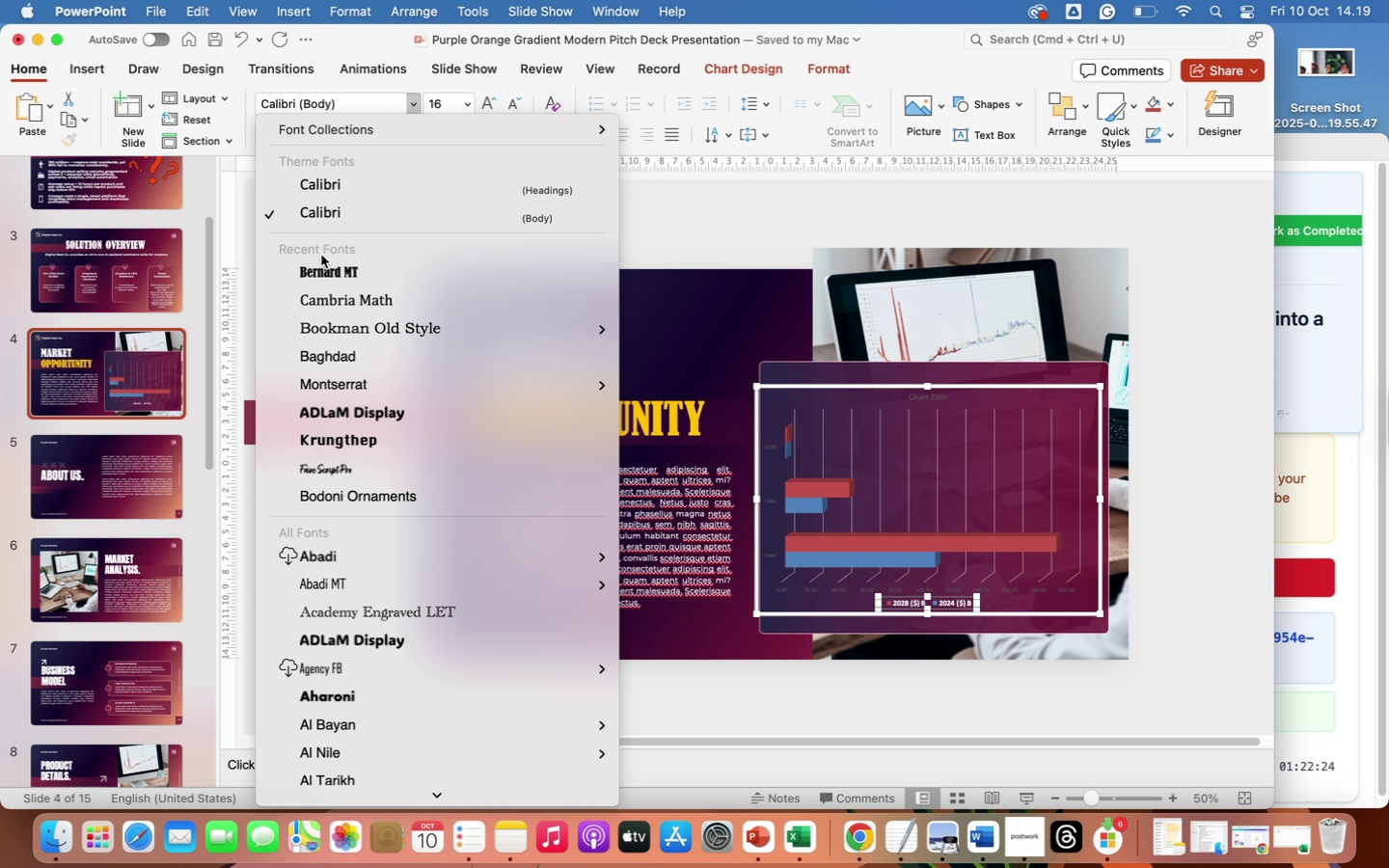 
left_click([340, 302])
 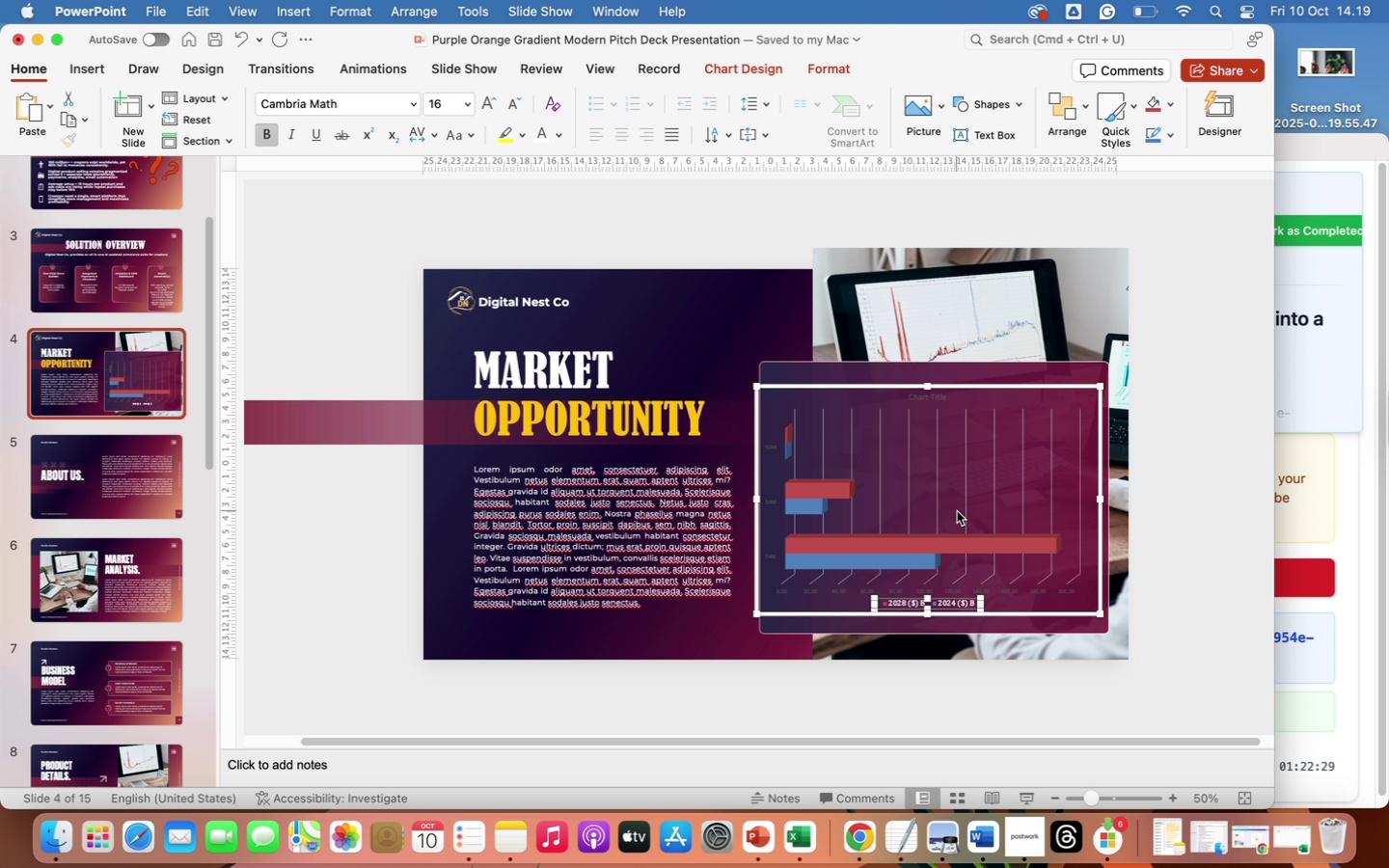 
wait(5.38)
 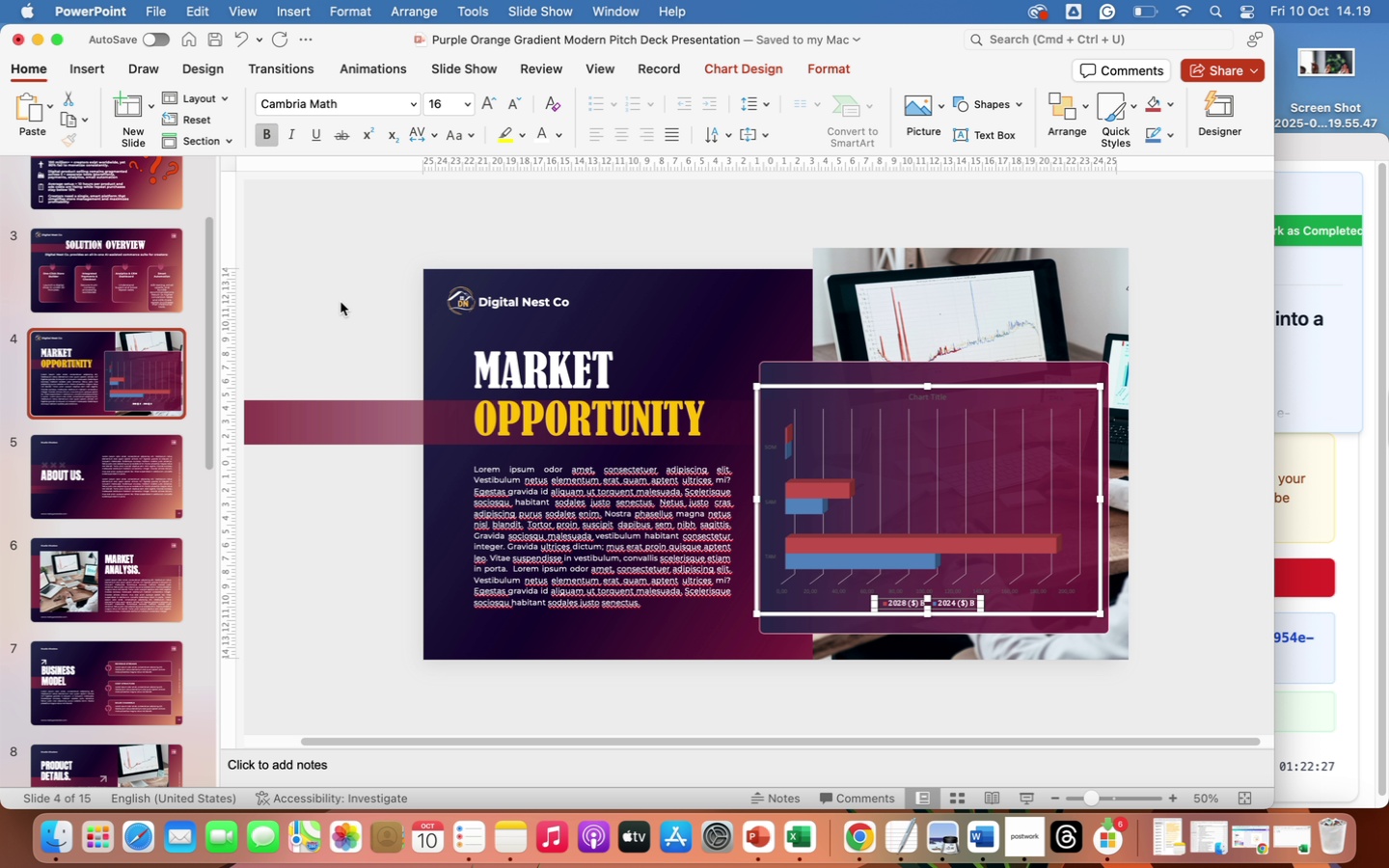 
left_click([771, 449])
 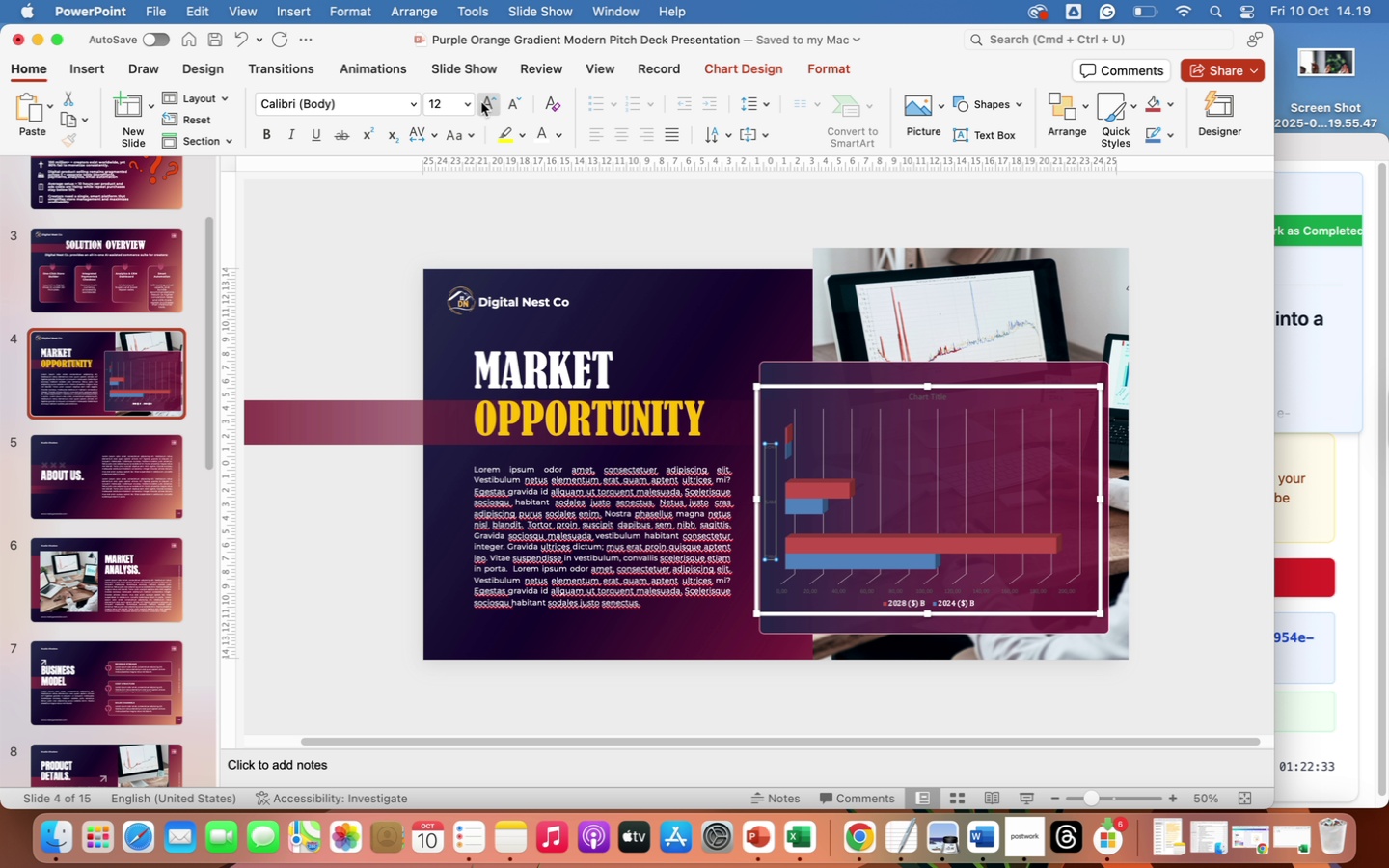 
left_click([464, 104])
 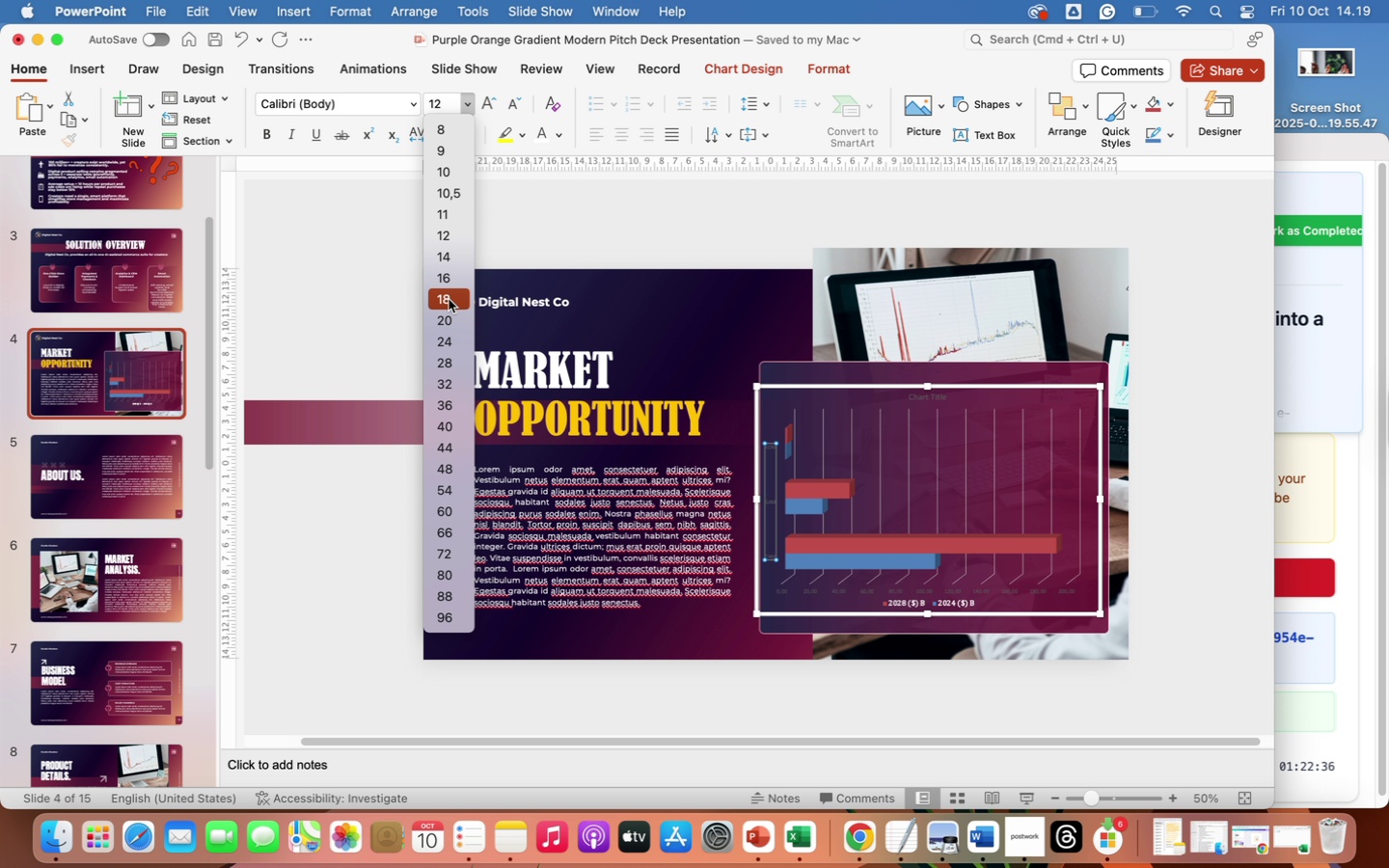 
left_click([449, 318])
 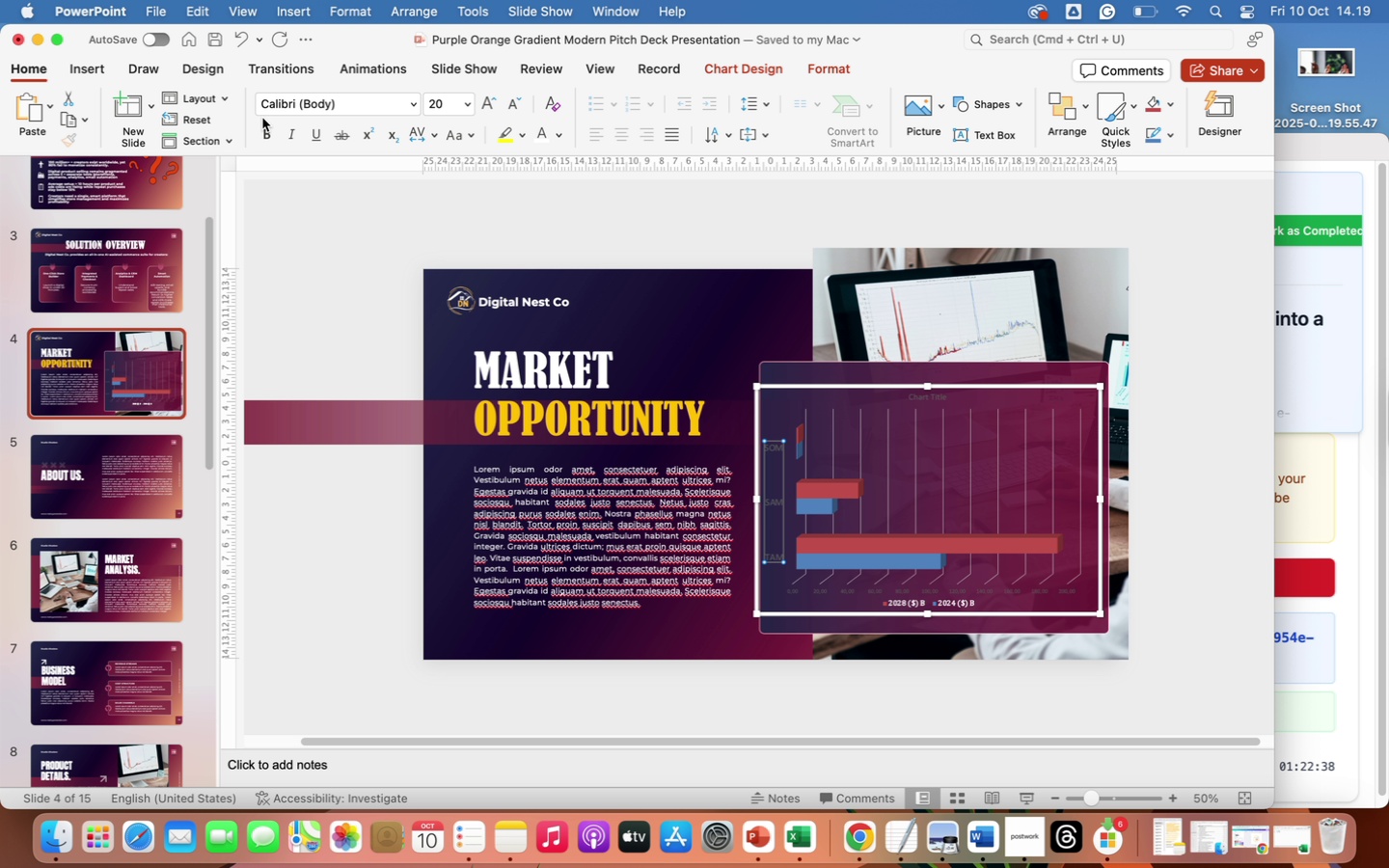 
left_click([267, 133])
 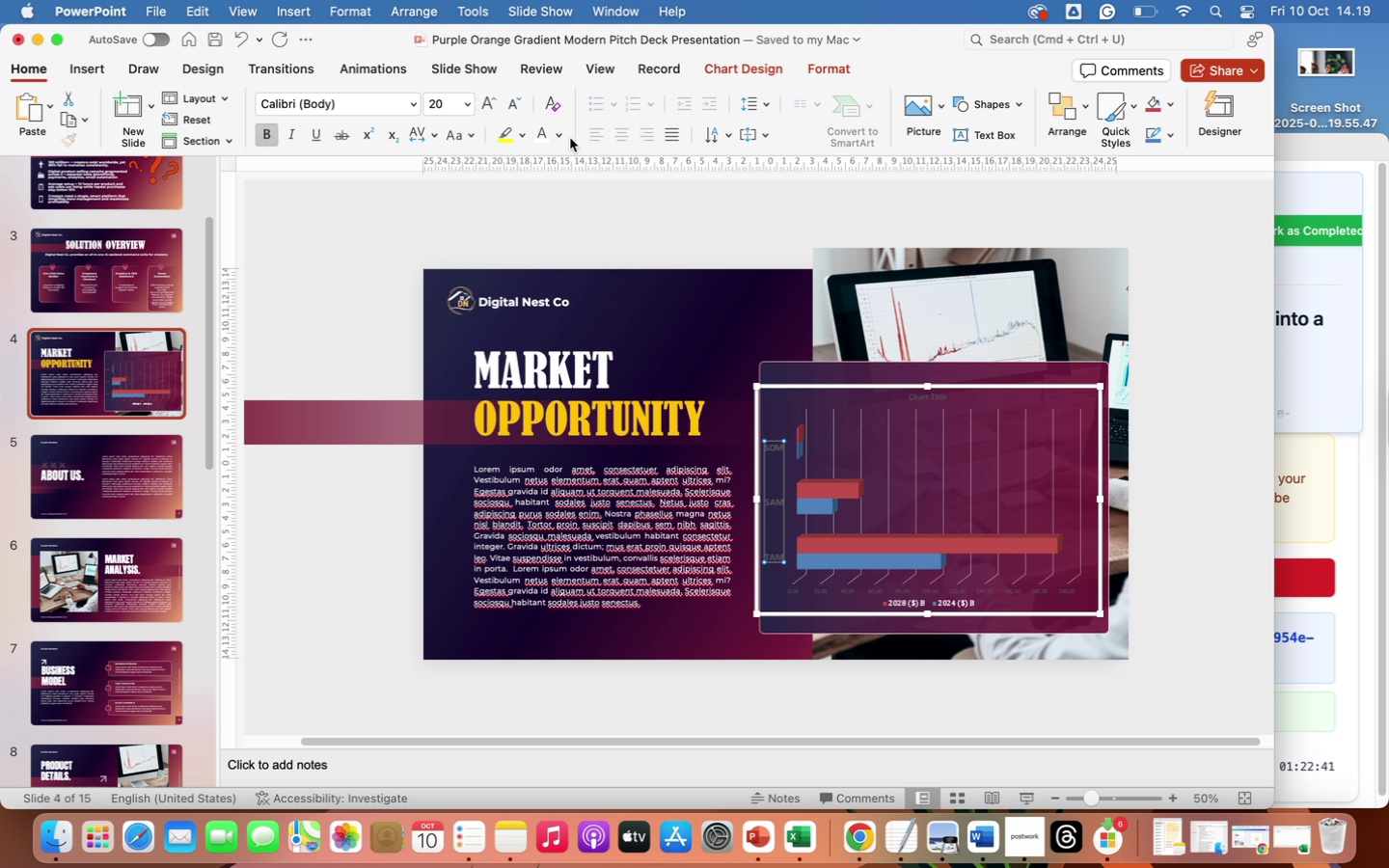 
left_click([558, 132])
 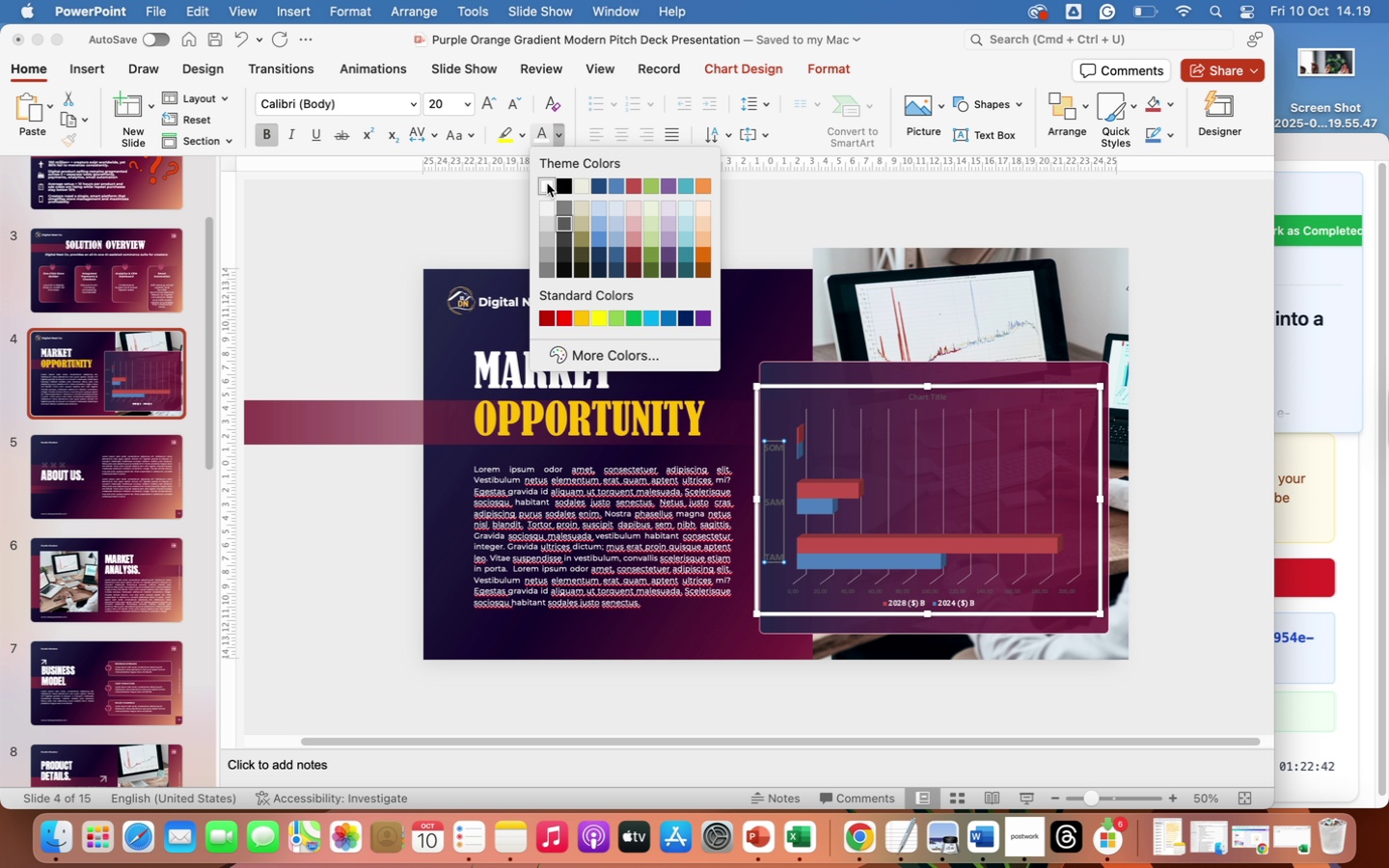 
left_click([547, 184])
 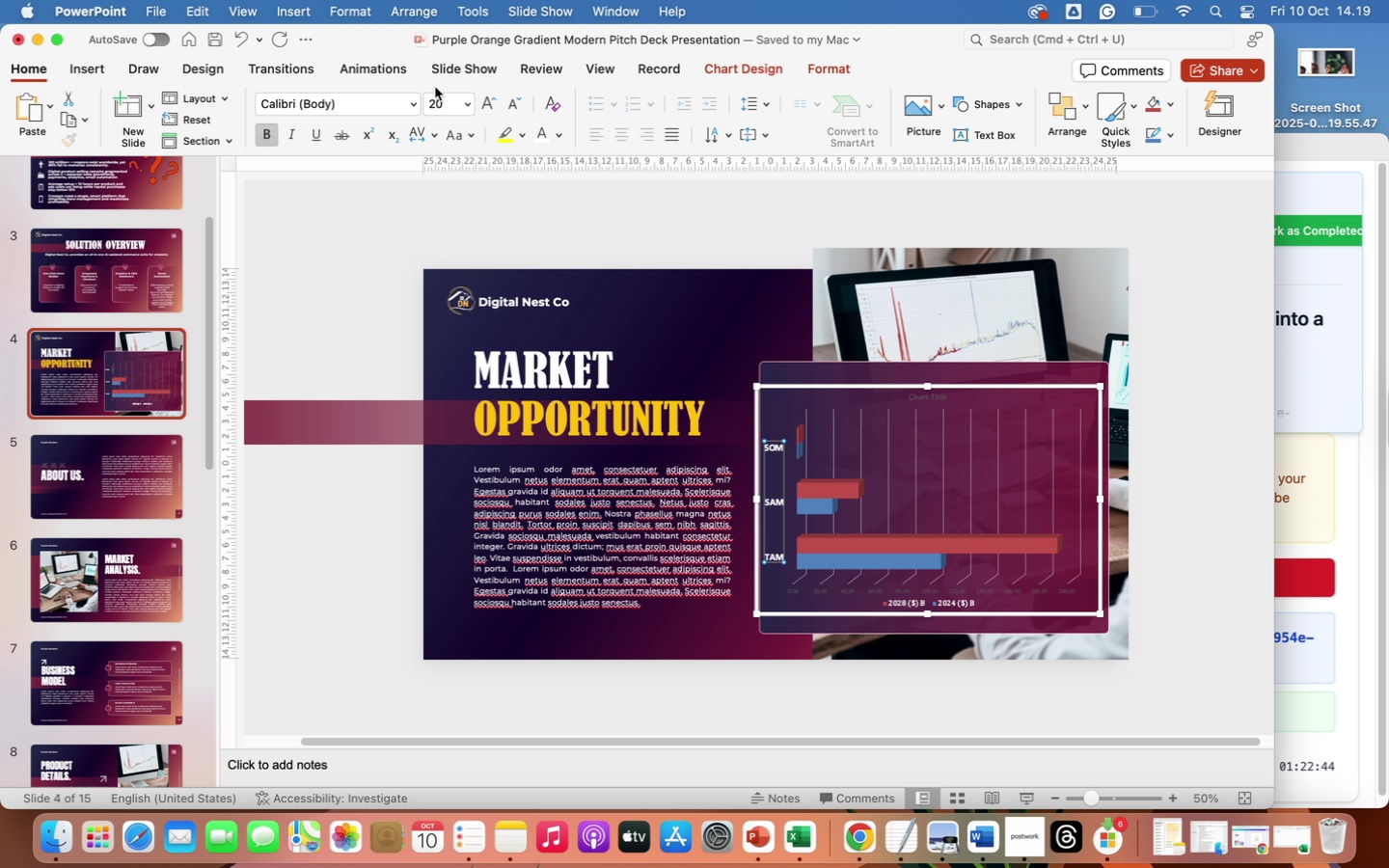 
left_click([413, 102])
 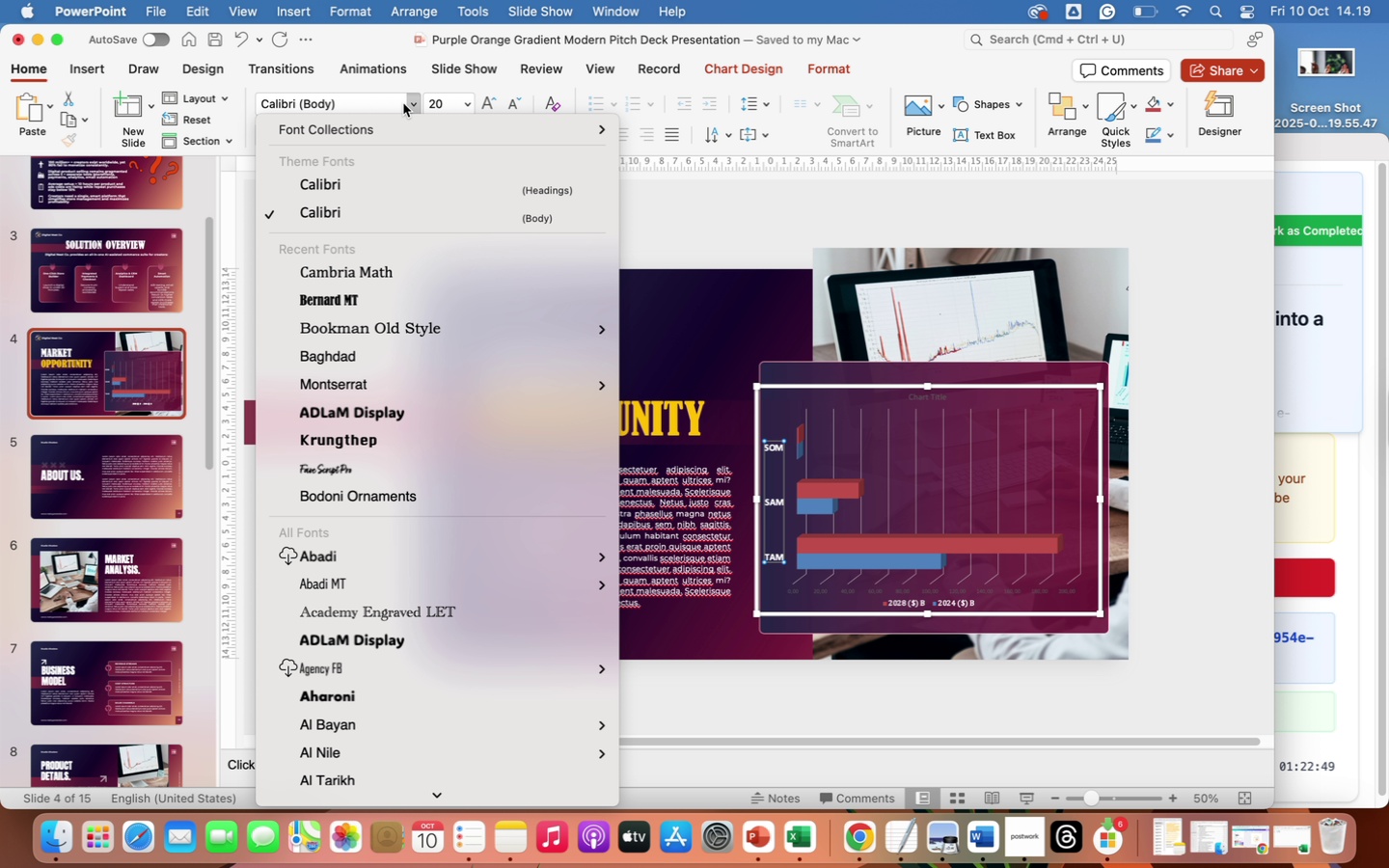 
left_click([338, 106])
 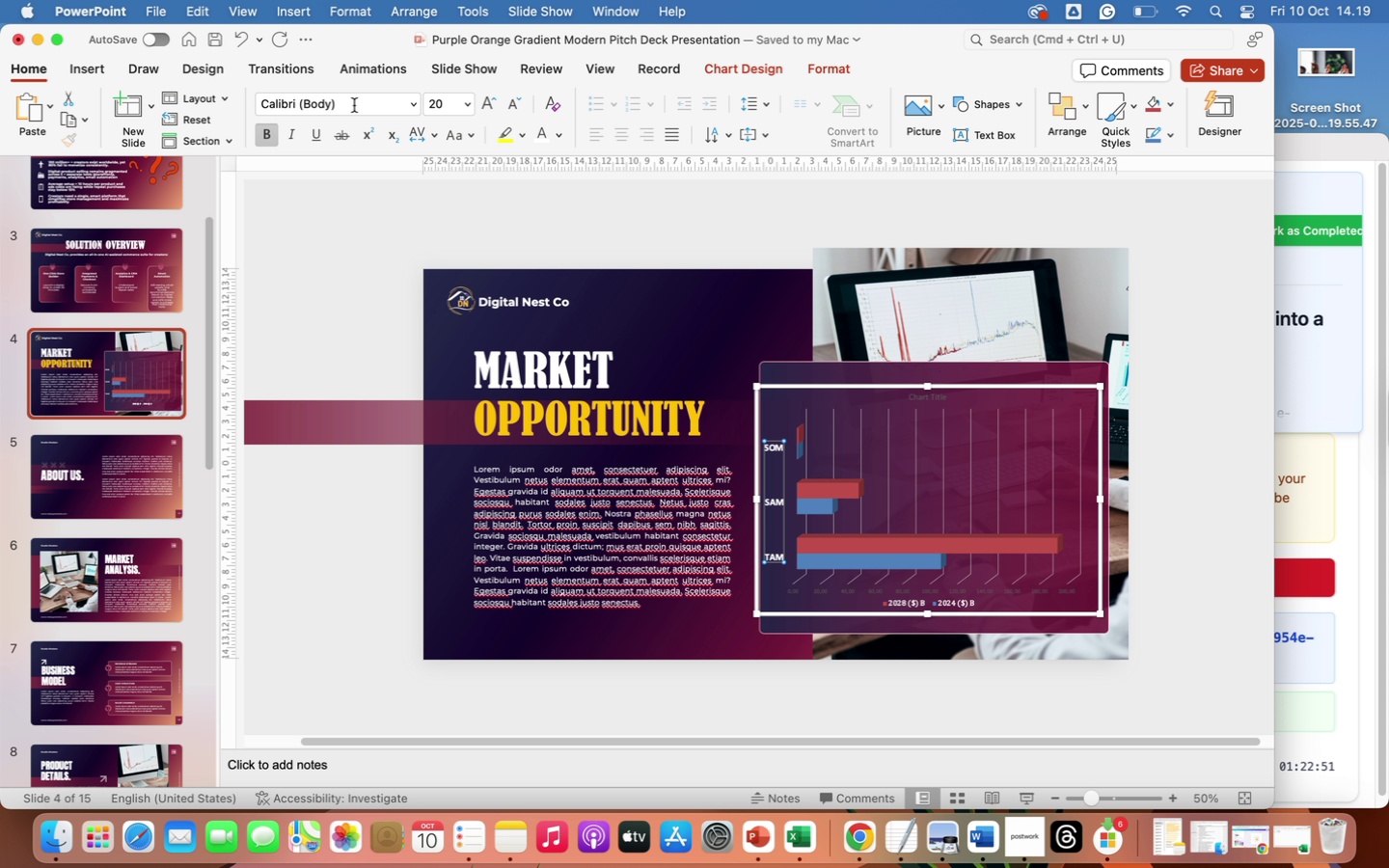 
left_click_drag(start_coordinate=[356, 103], to_coordinate=[228, 104])
 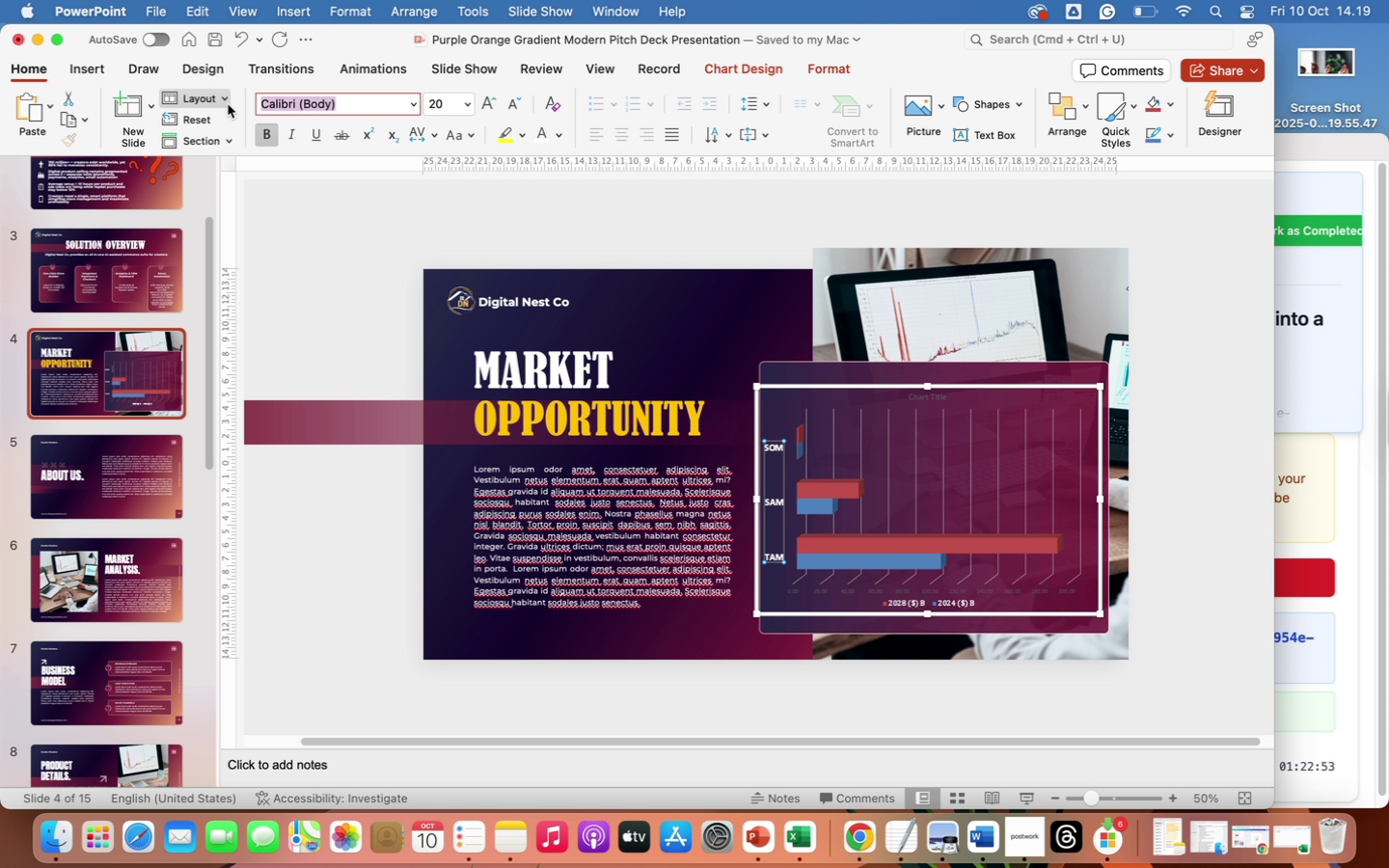 
type(camb)
 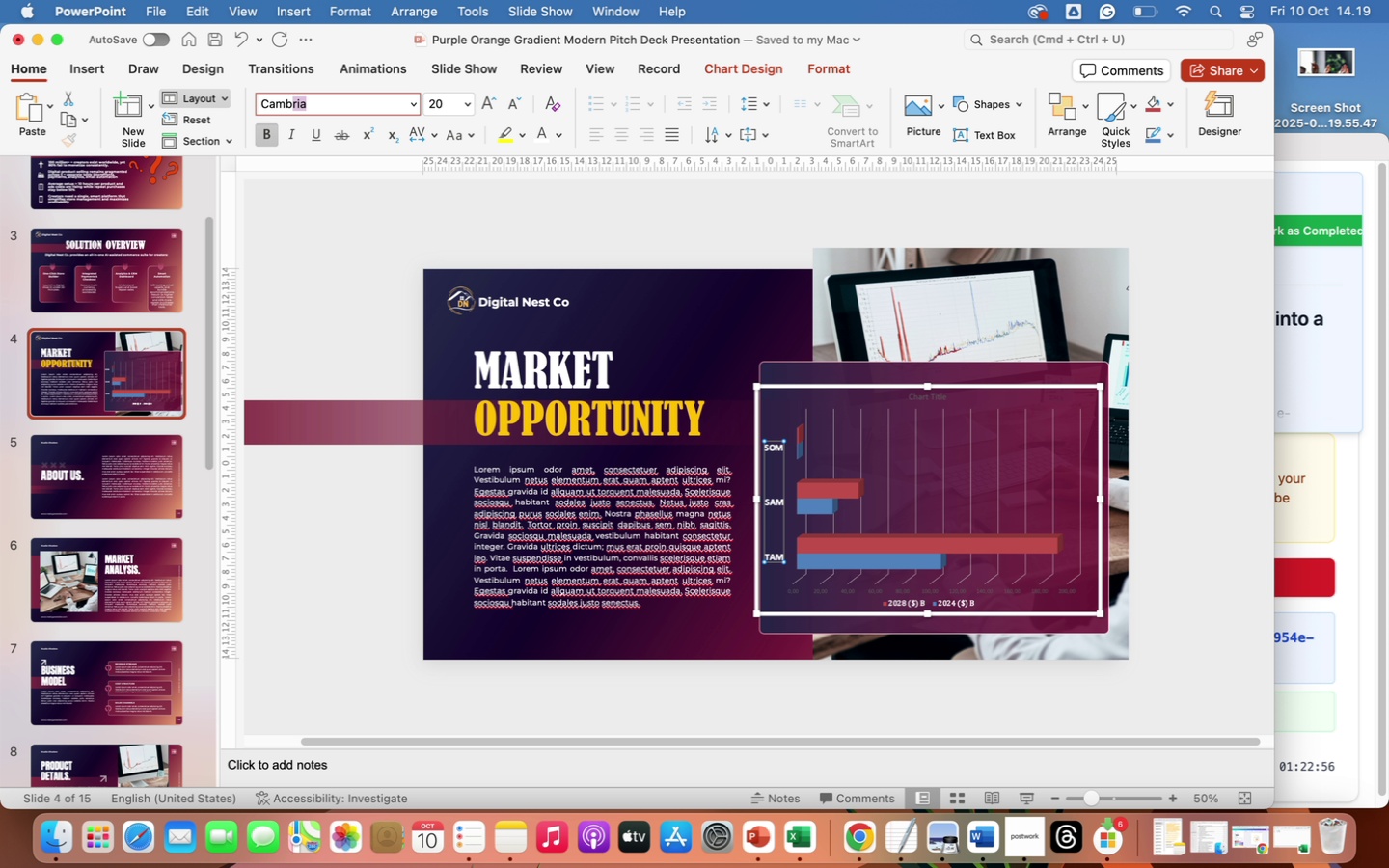 
key(Enter)
 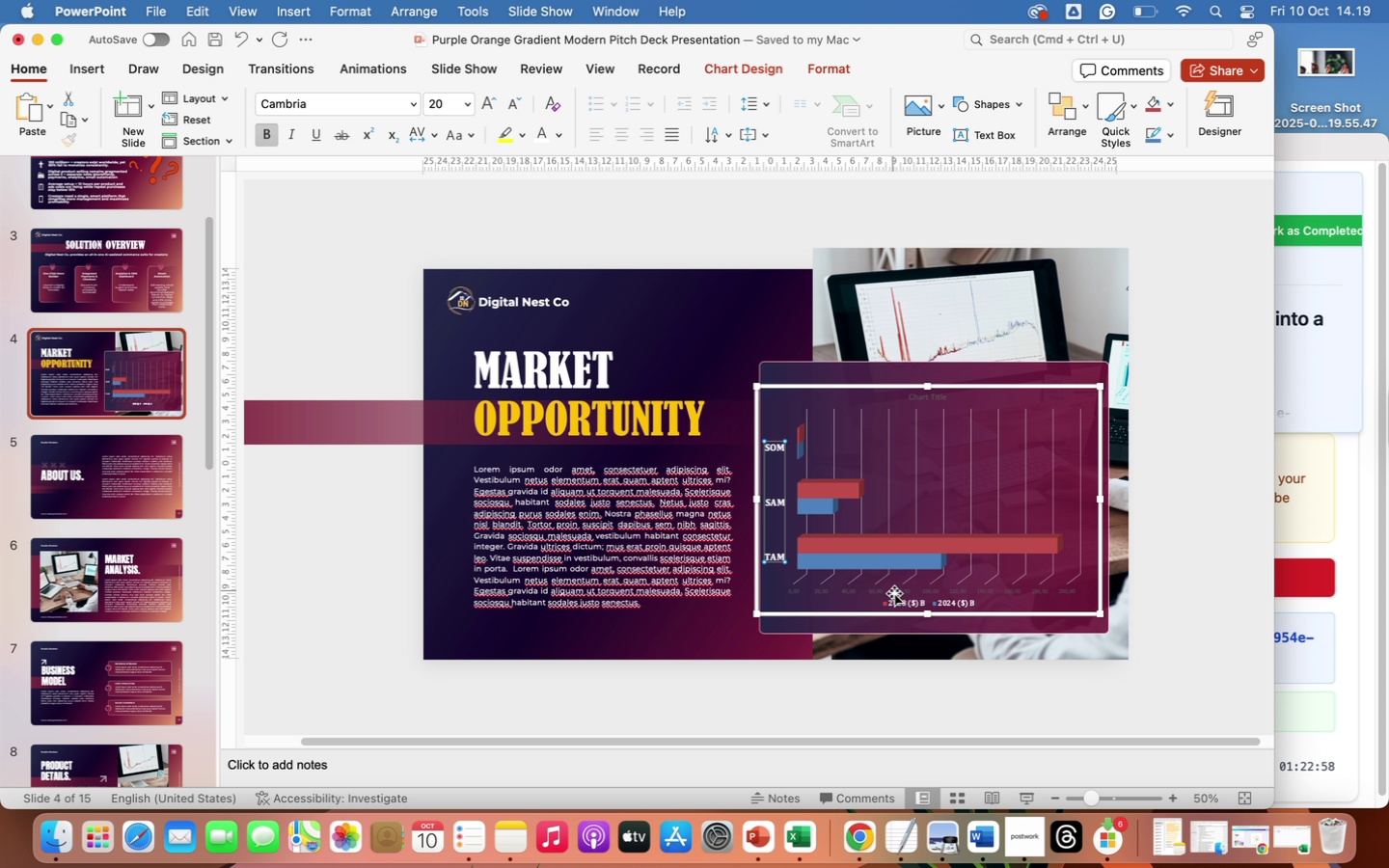 
left_click([898, 605])
 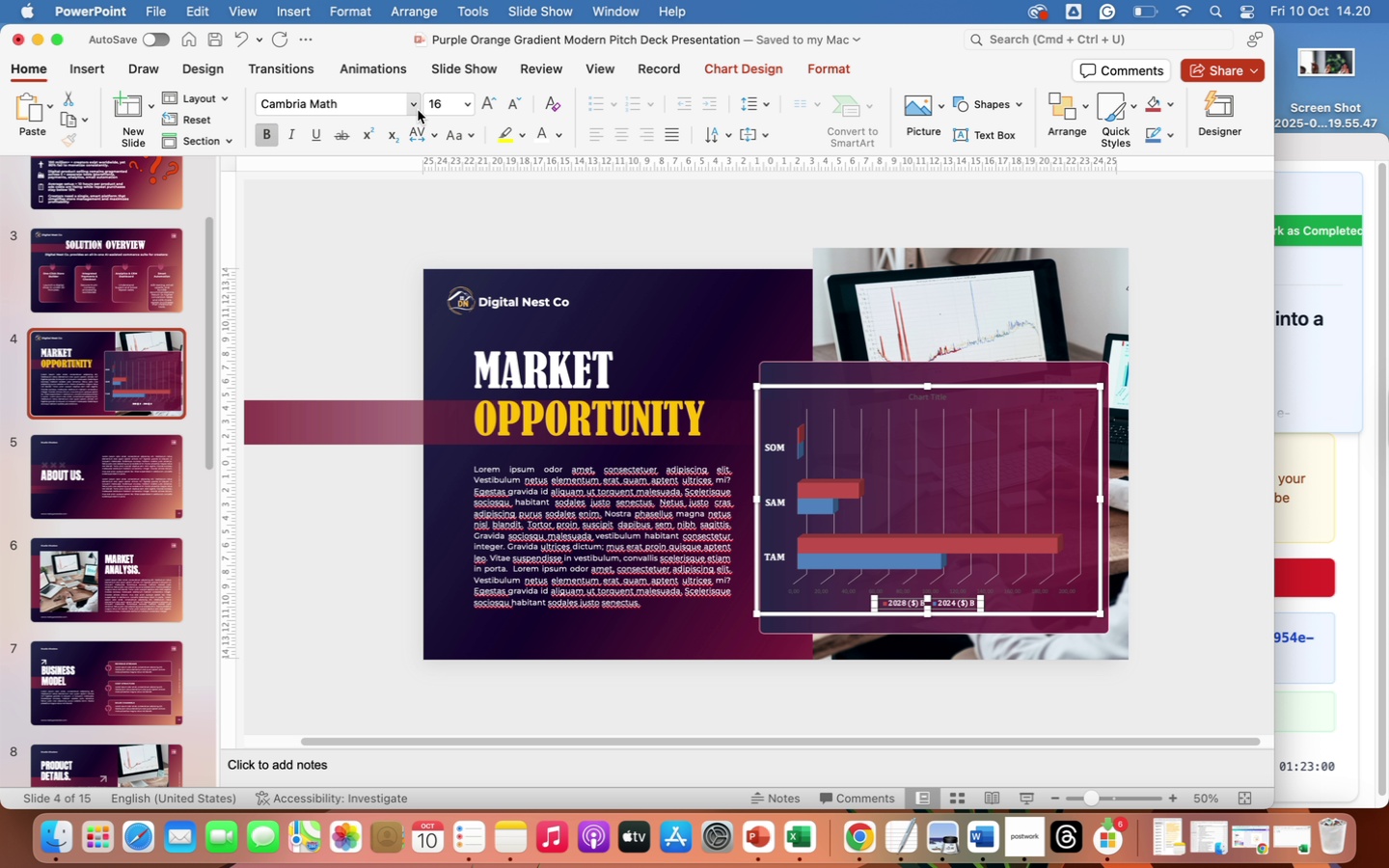 
left_click([412, 106])
 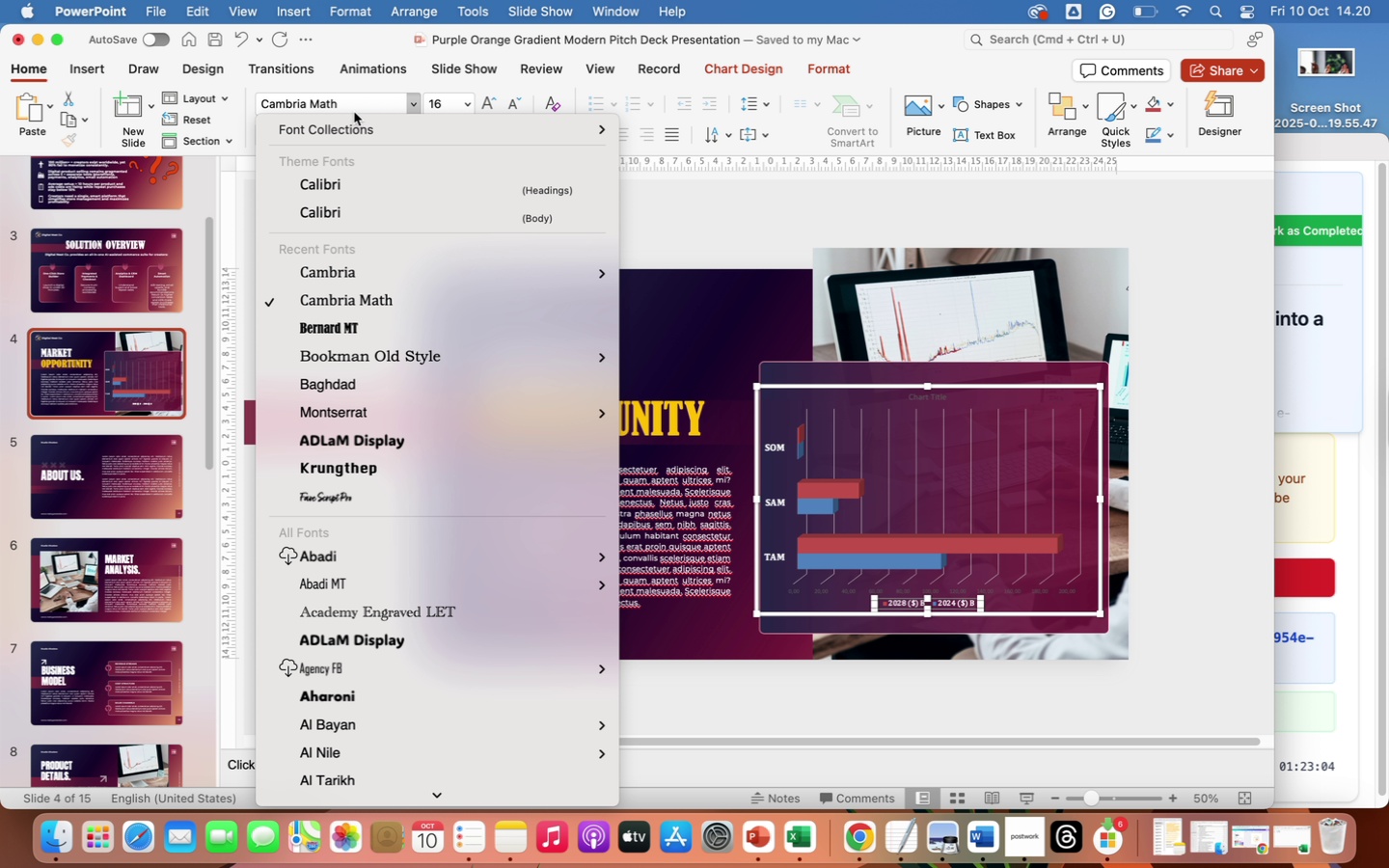 
left_click([356, 97])
 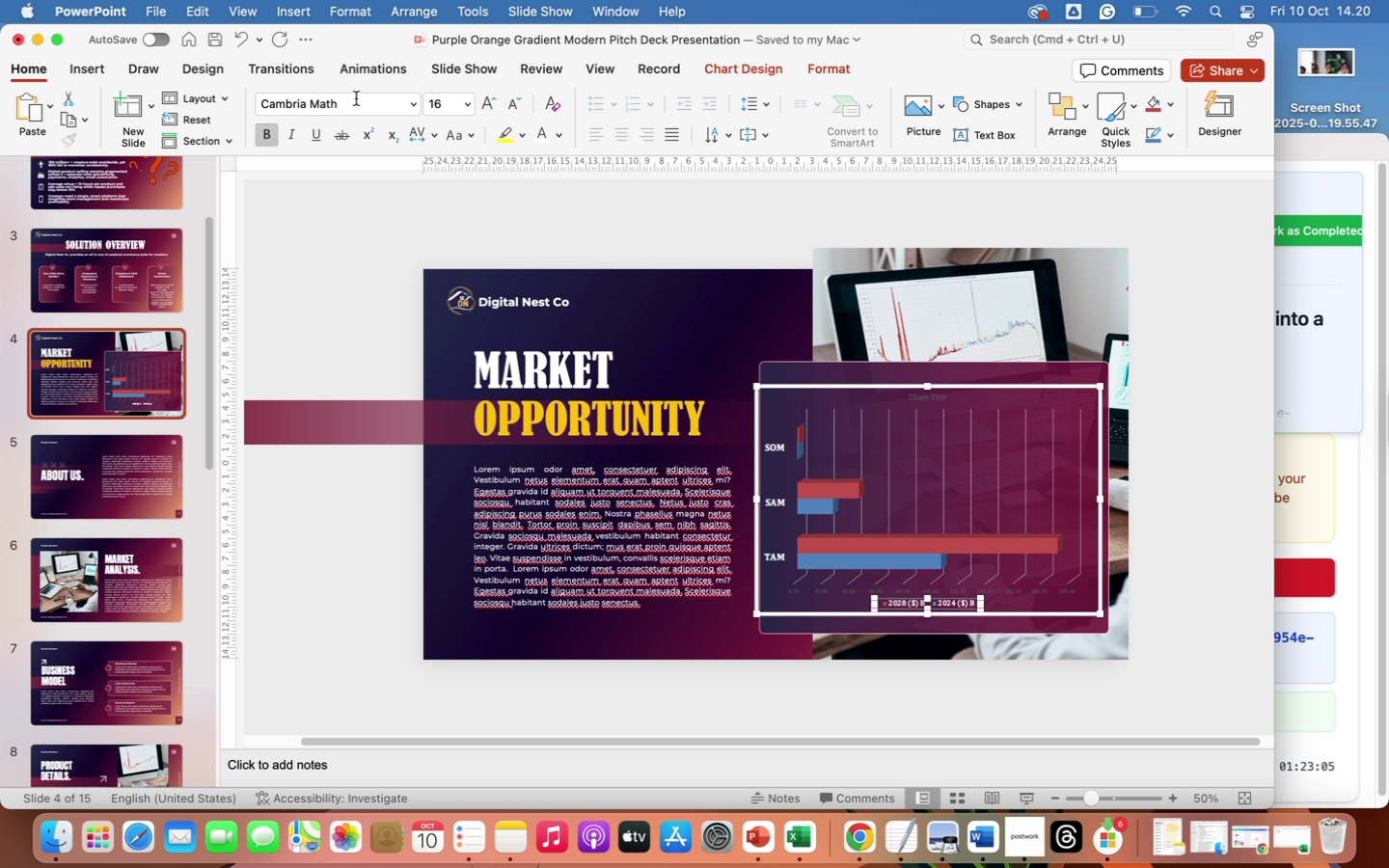 
left_click([356, 99])
 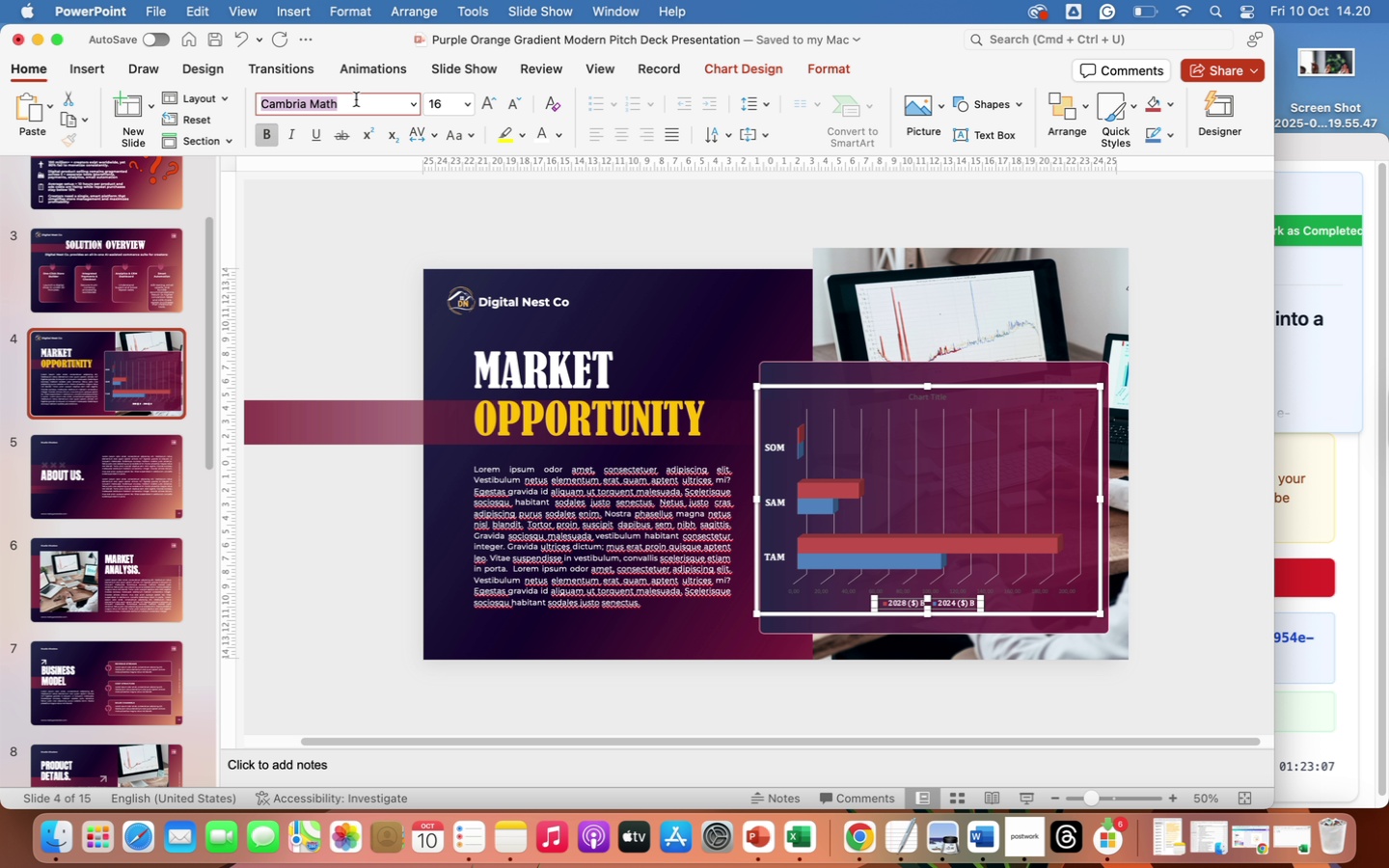 
type(camb)
 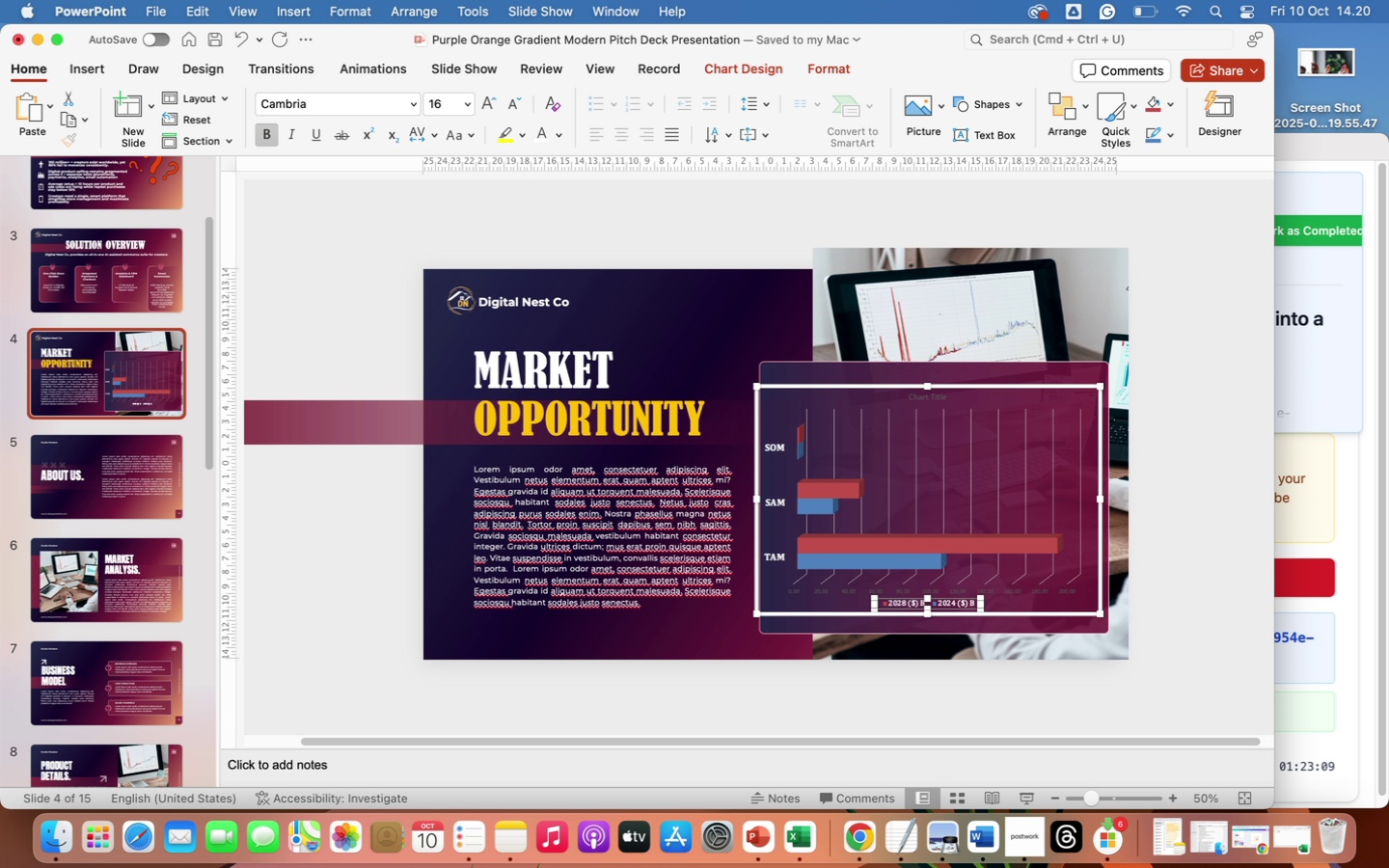 
key(Enter)
 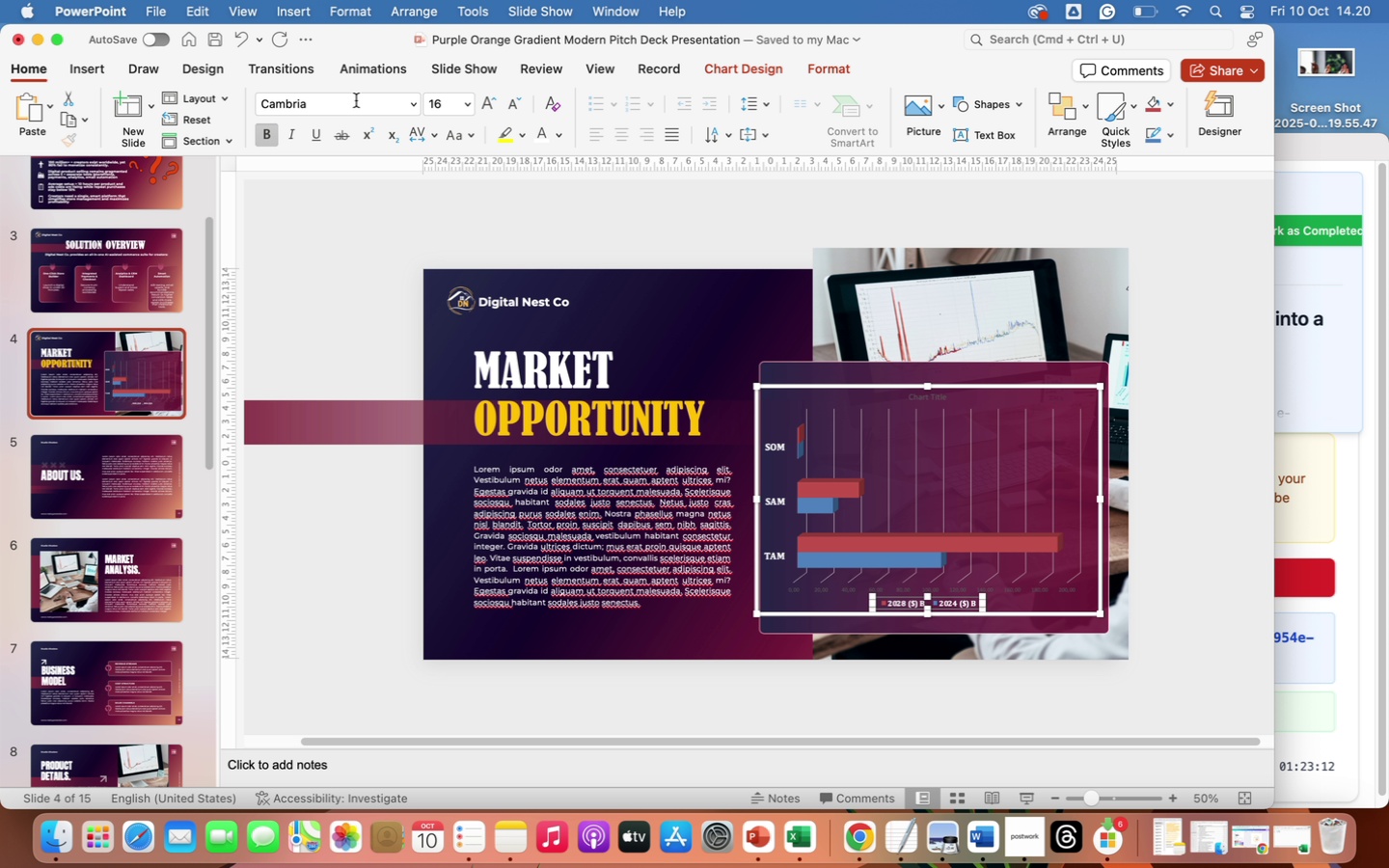 
mouse_move([922, 425])
 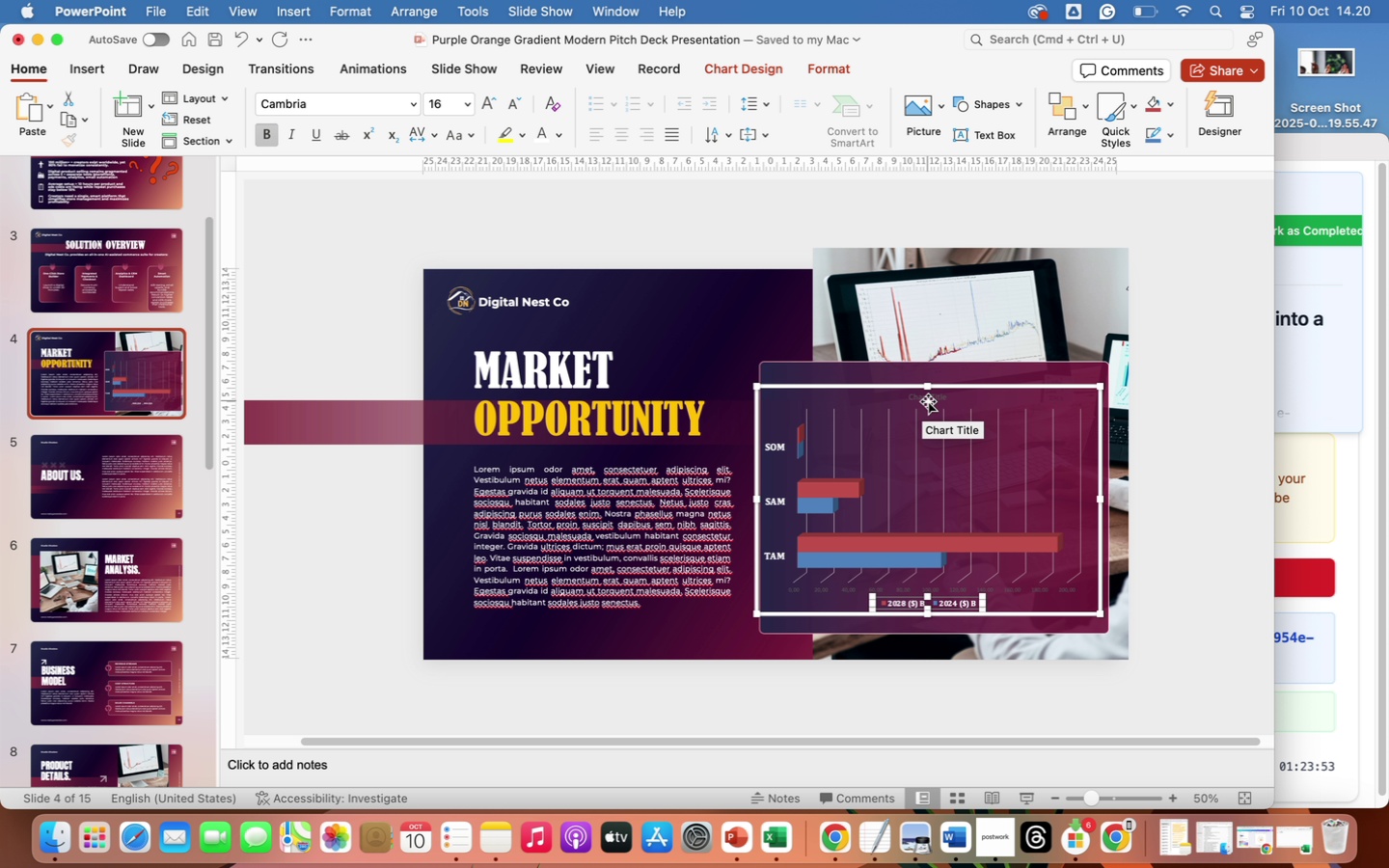 
wait(42.97)
 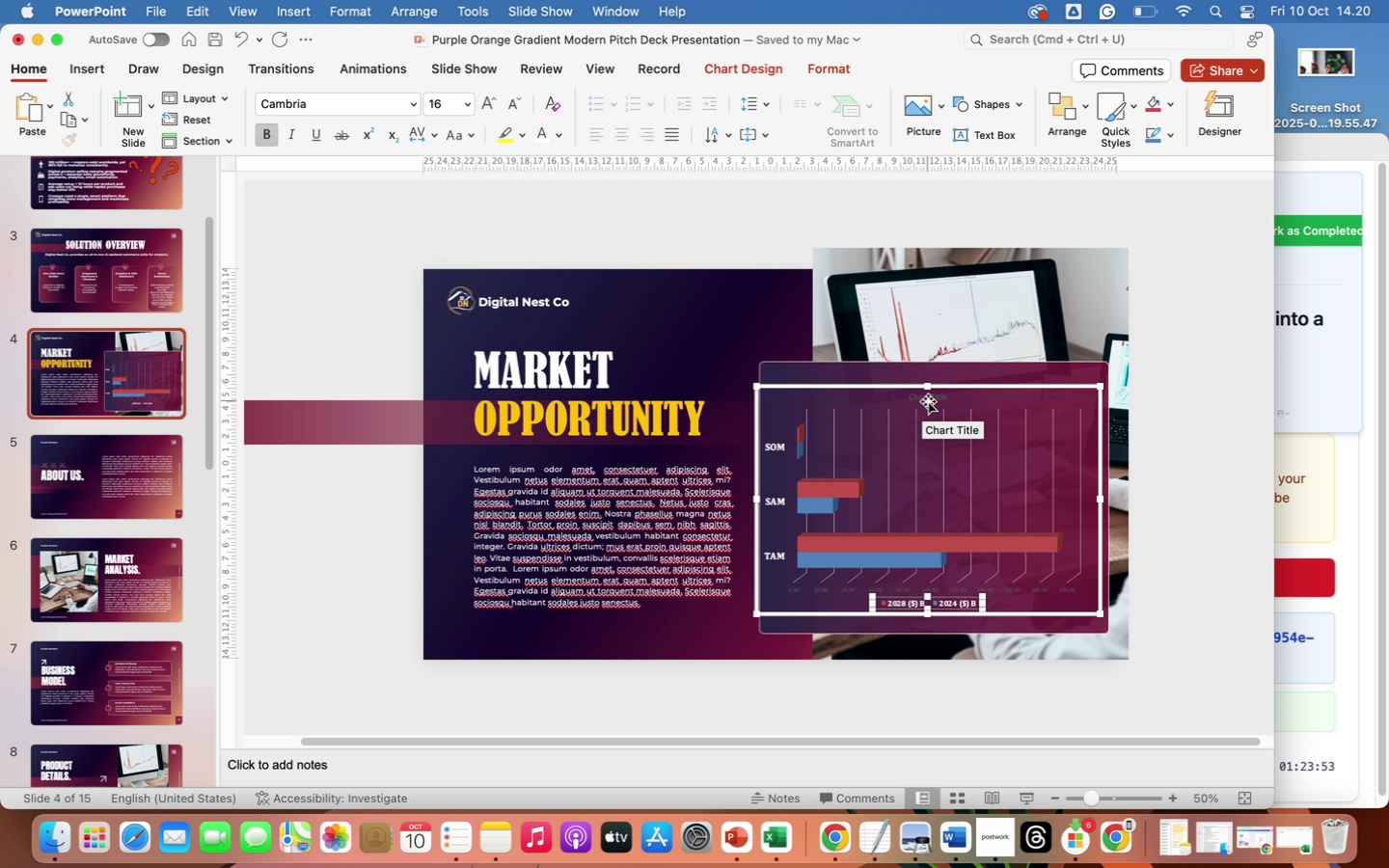 
left_click([969, 417])
 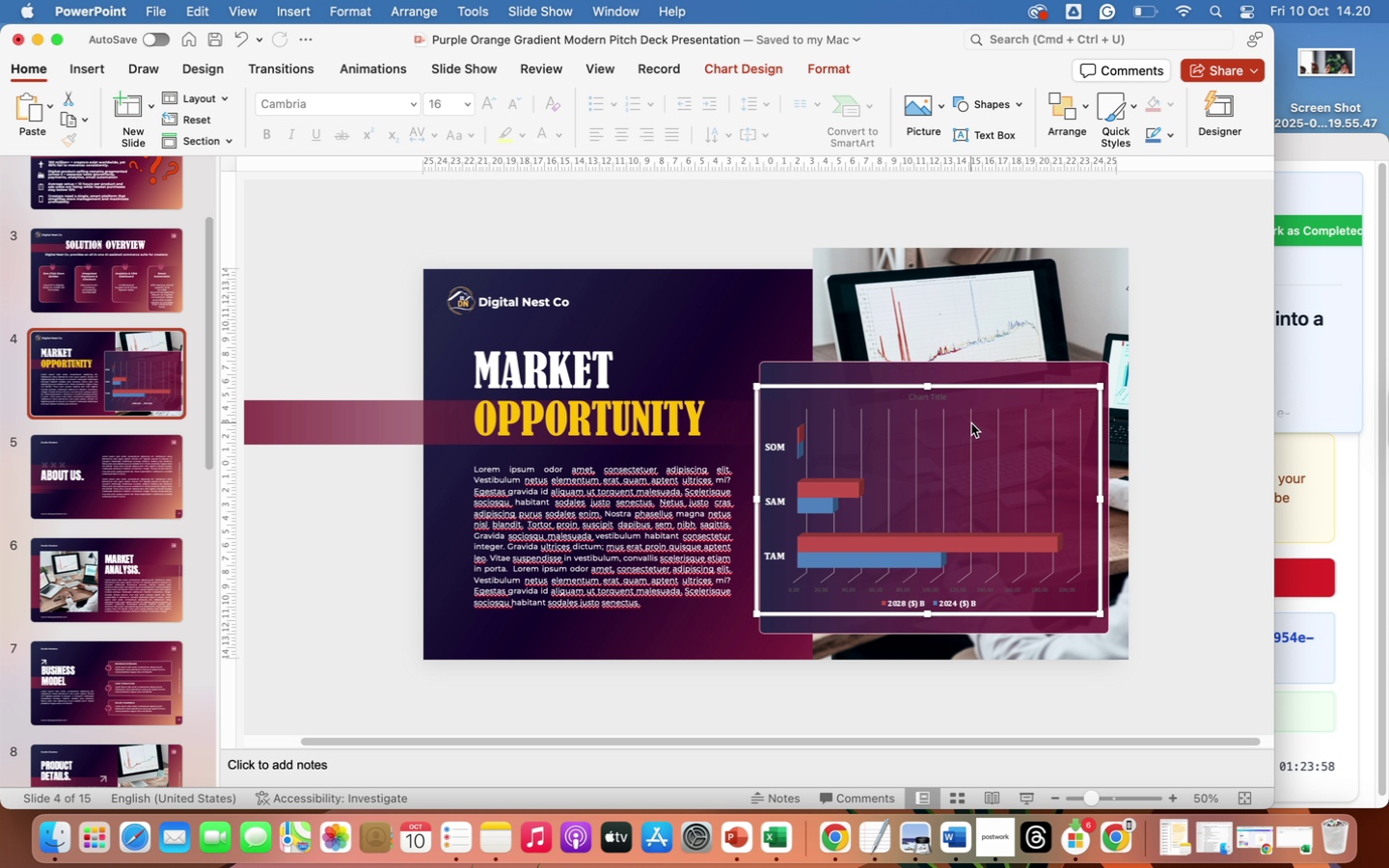 
left_click([971, 423])
 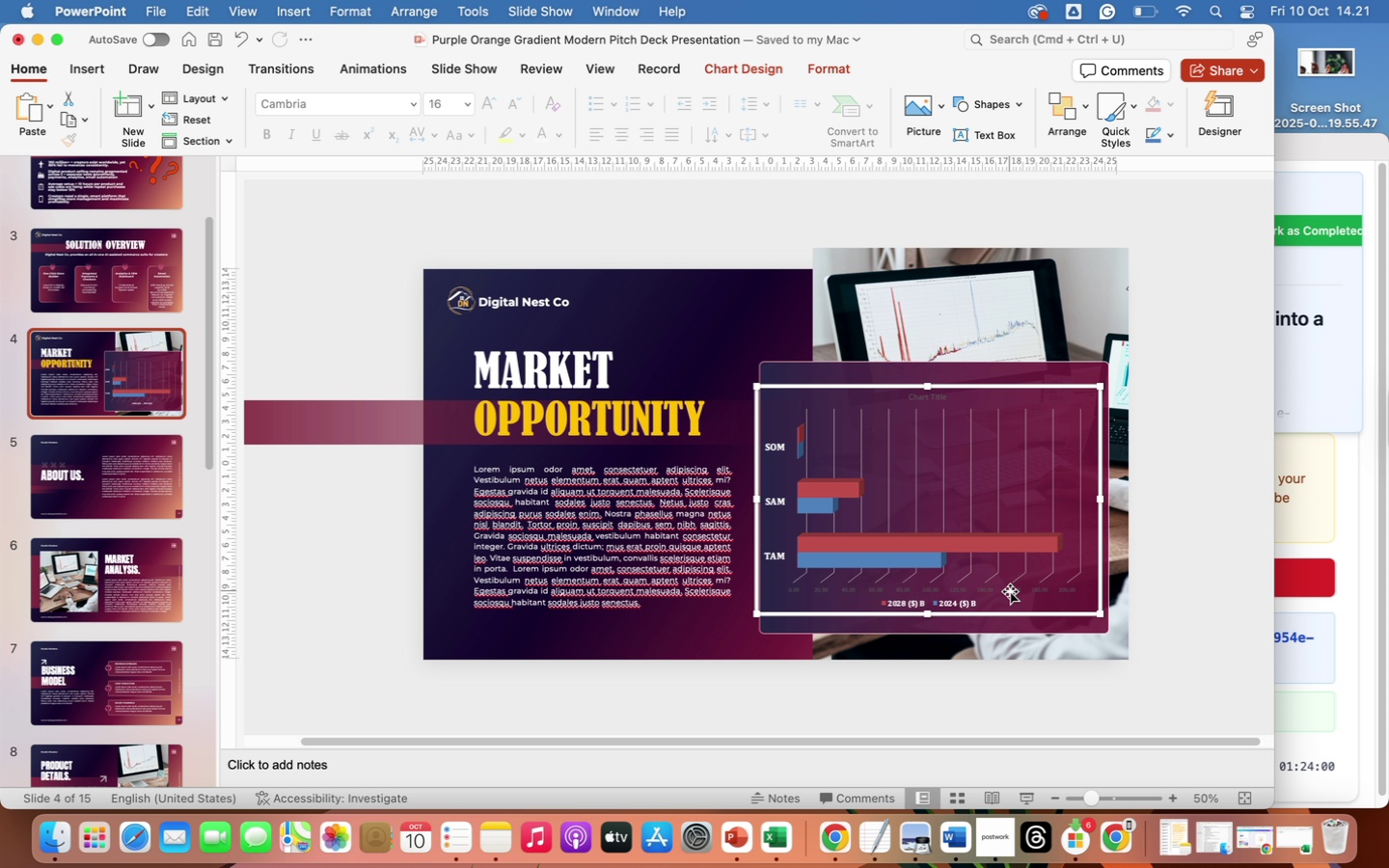 
left_click([1011, 591])
 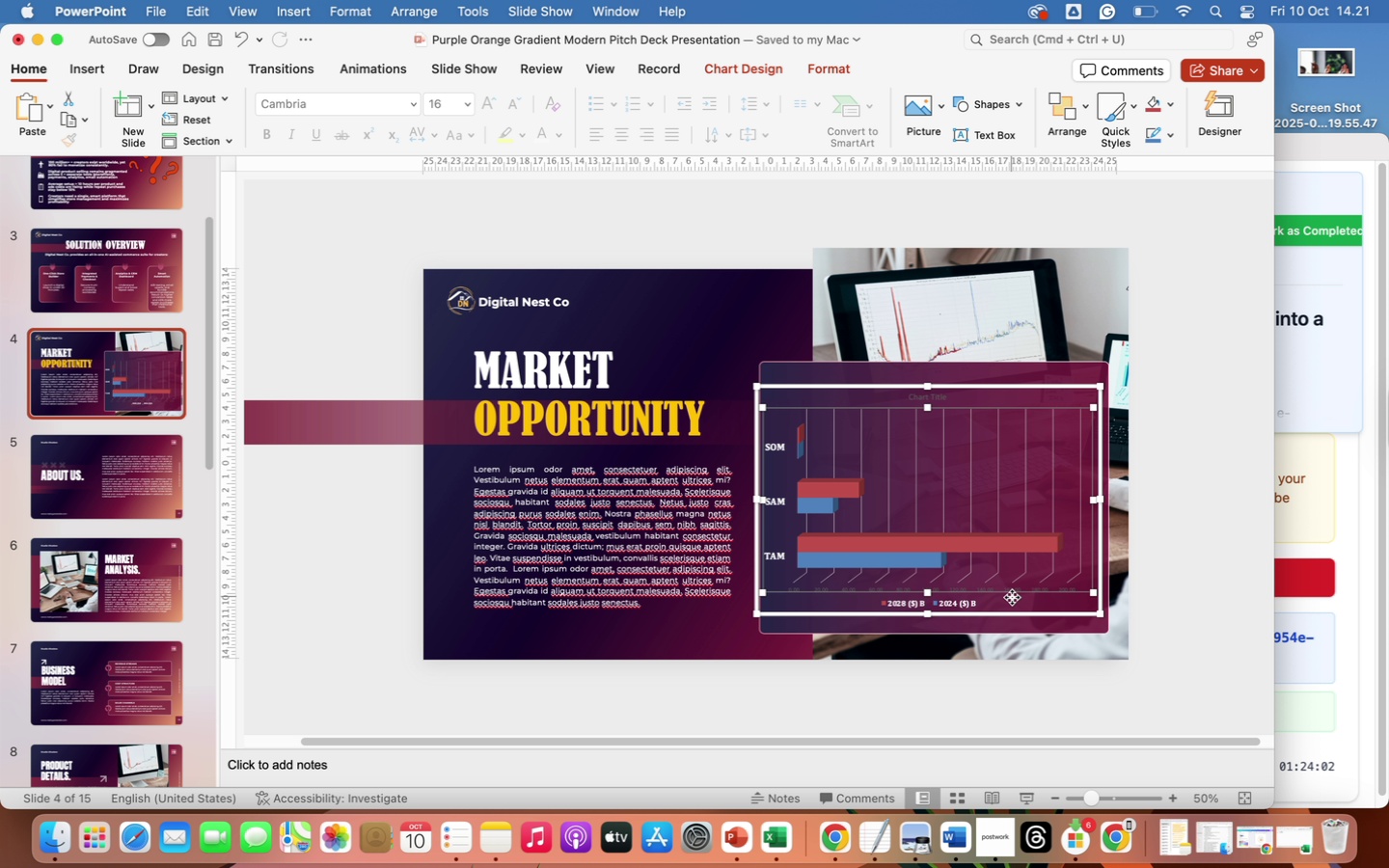 
left_click([1012, 597])
 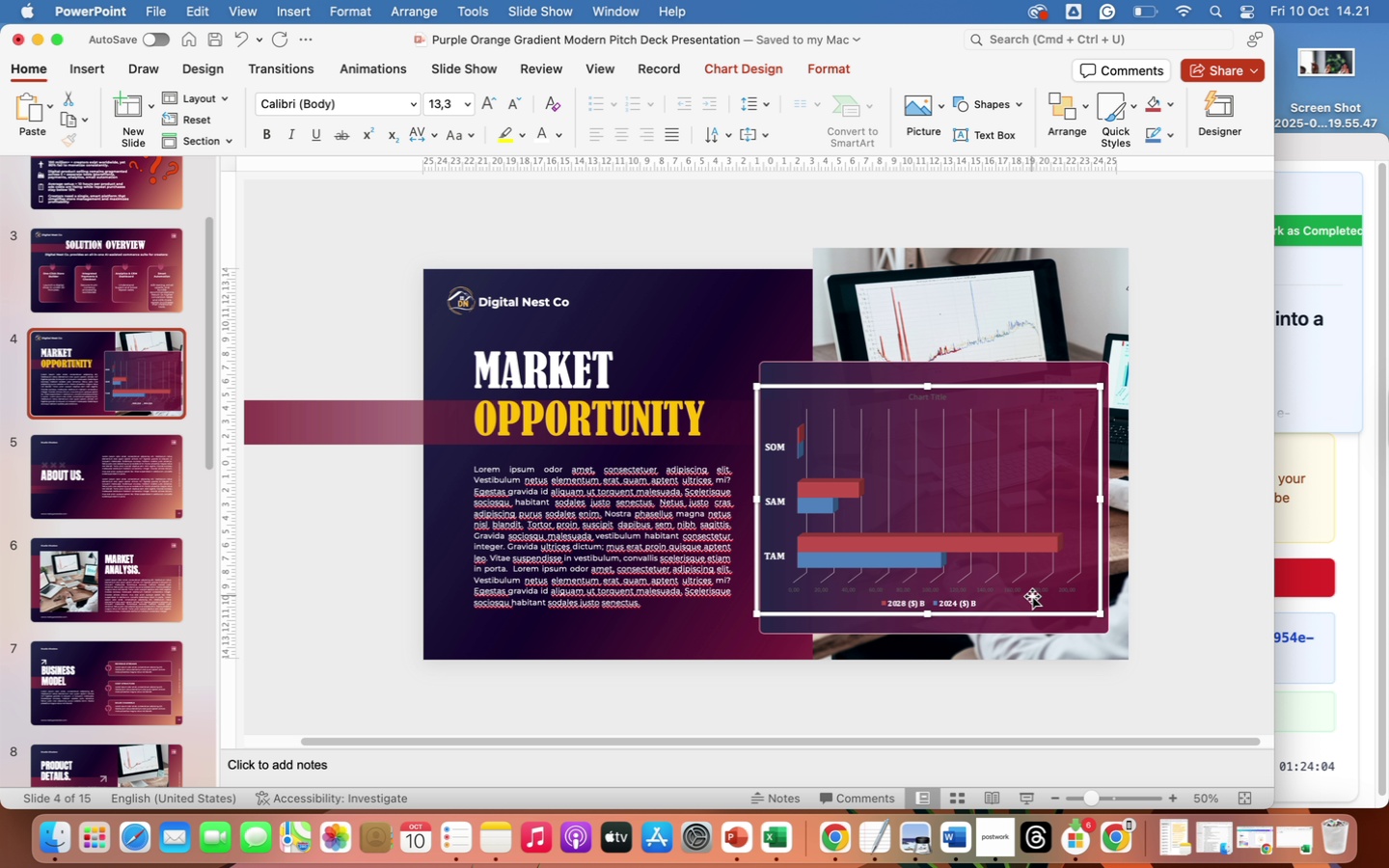 
mouse_move([1074, 589])
 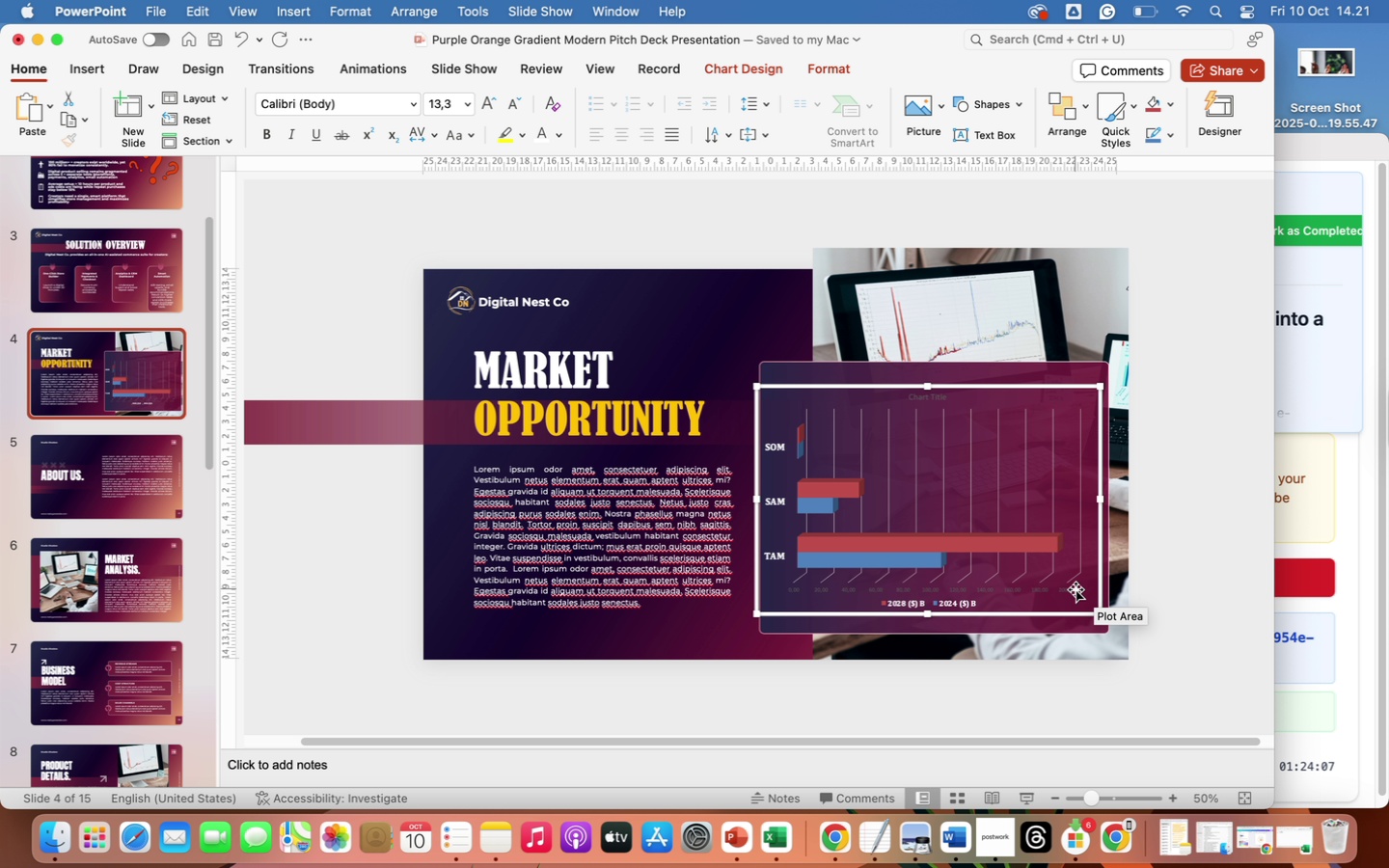 
left_click([1074, 591])
 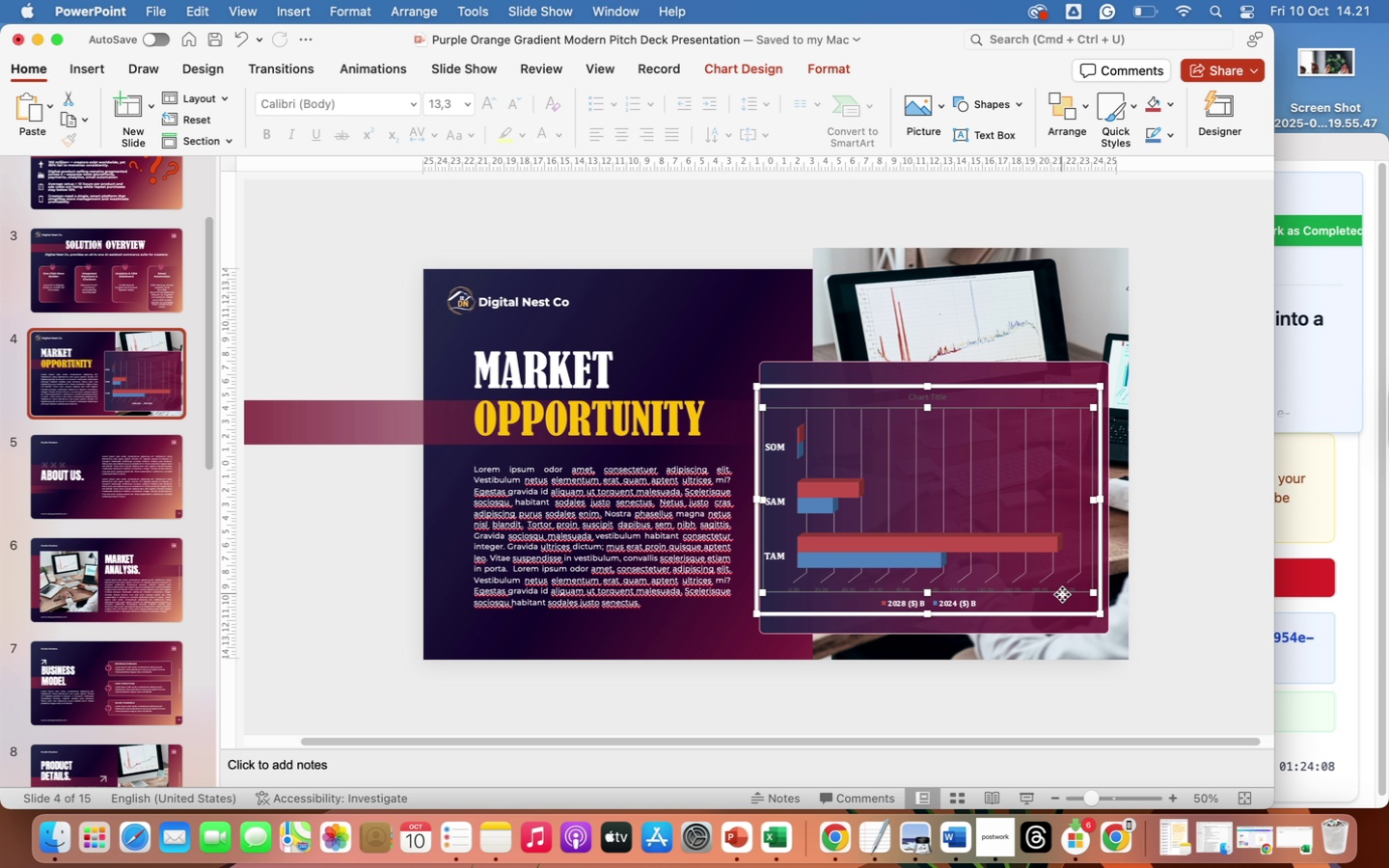 
left_click([1062, 594])
 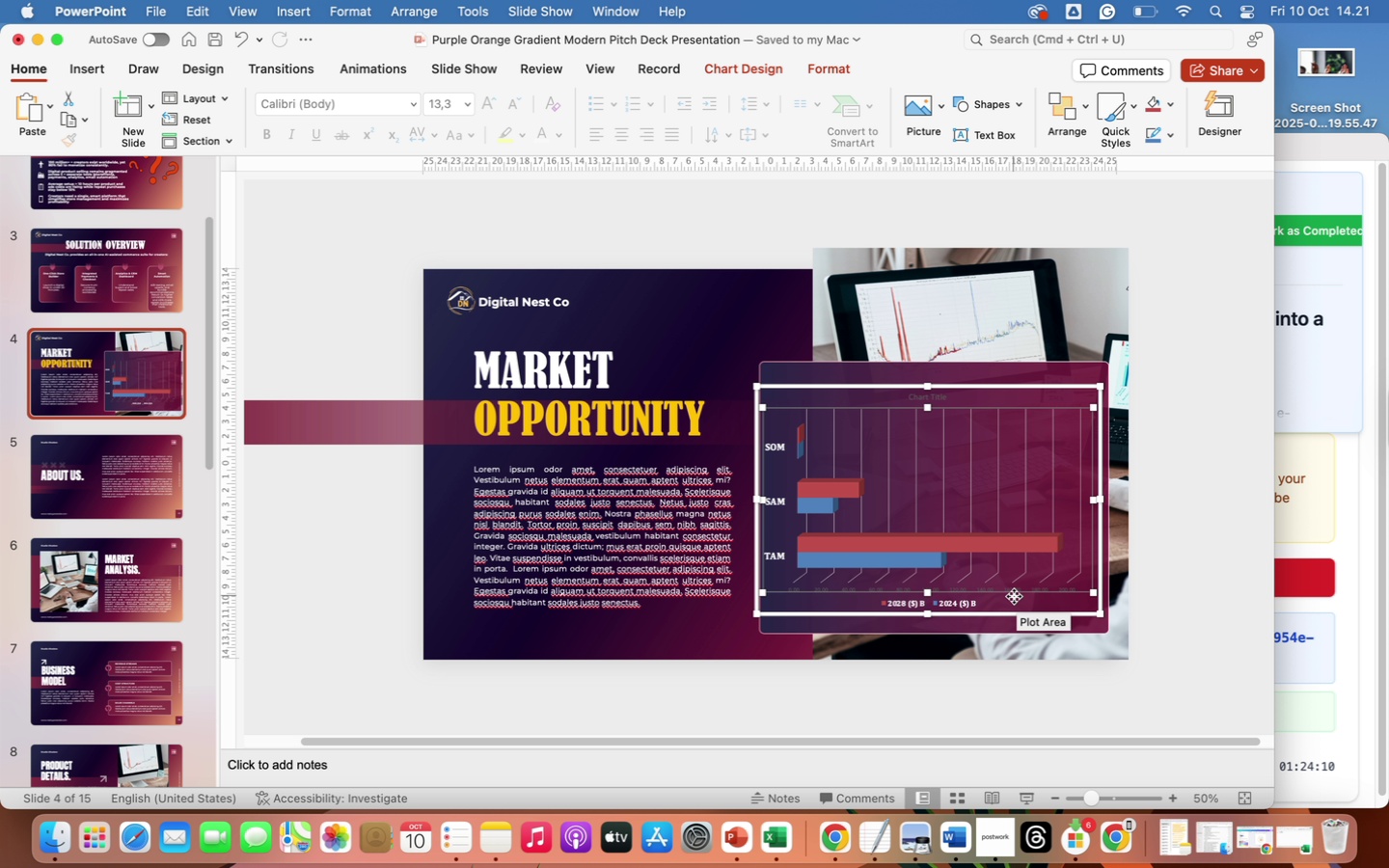 
double_click([1014, 596])
 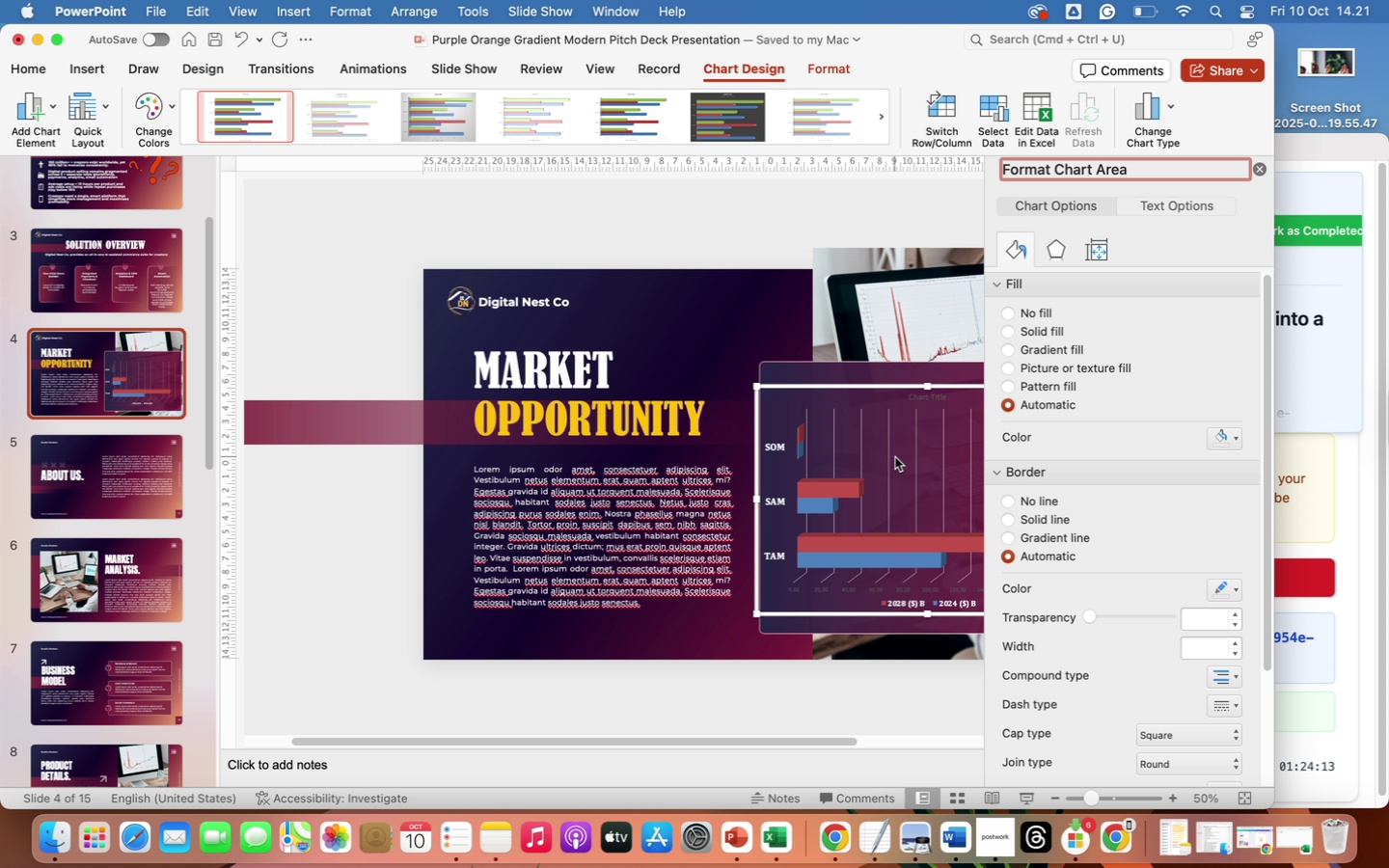 
left_click([855, 487])
 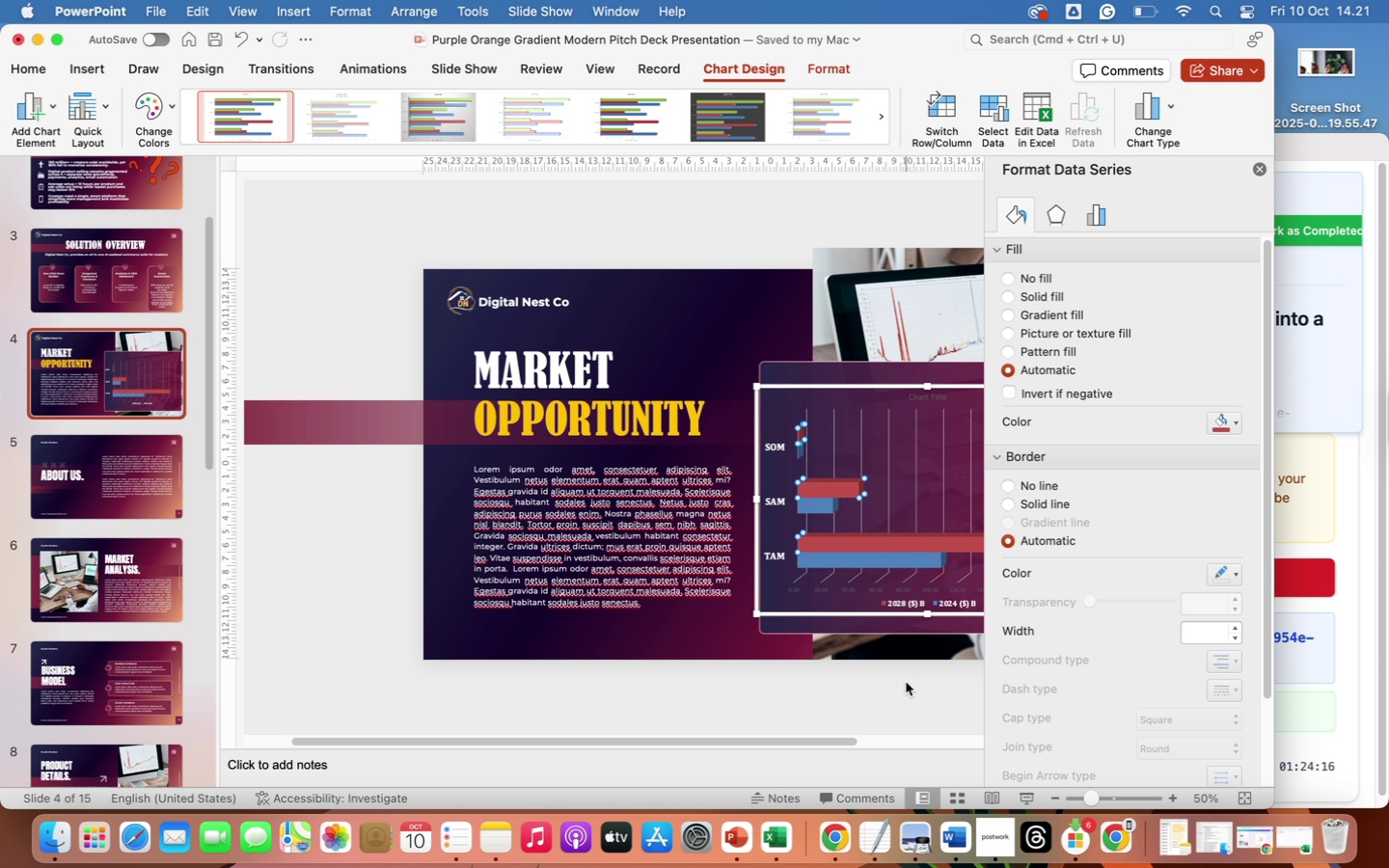 
left_click([878, 693])
 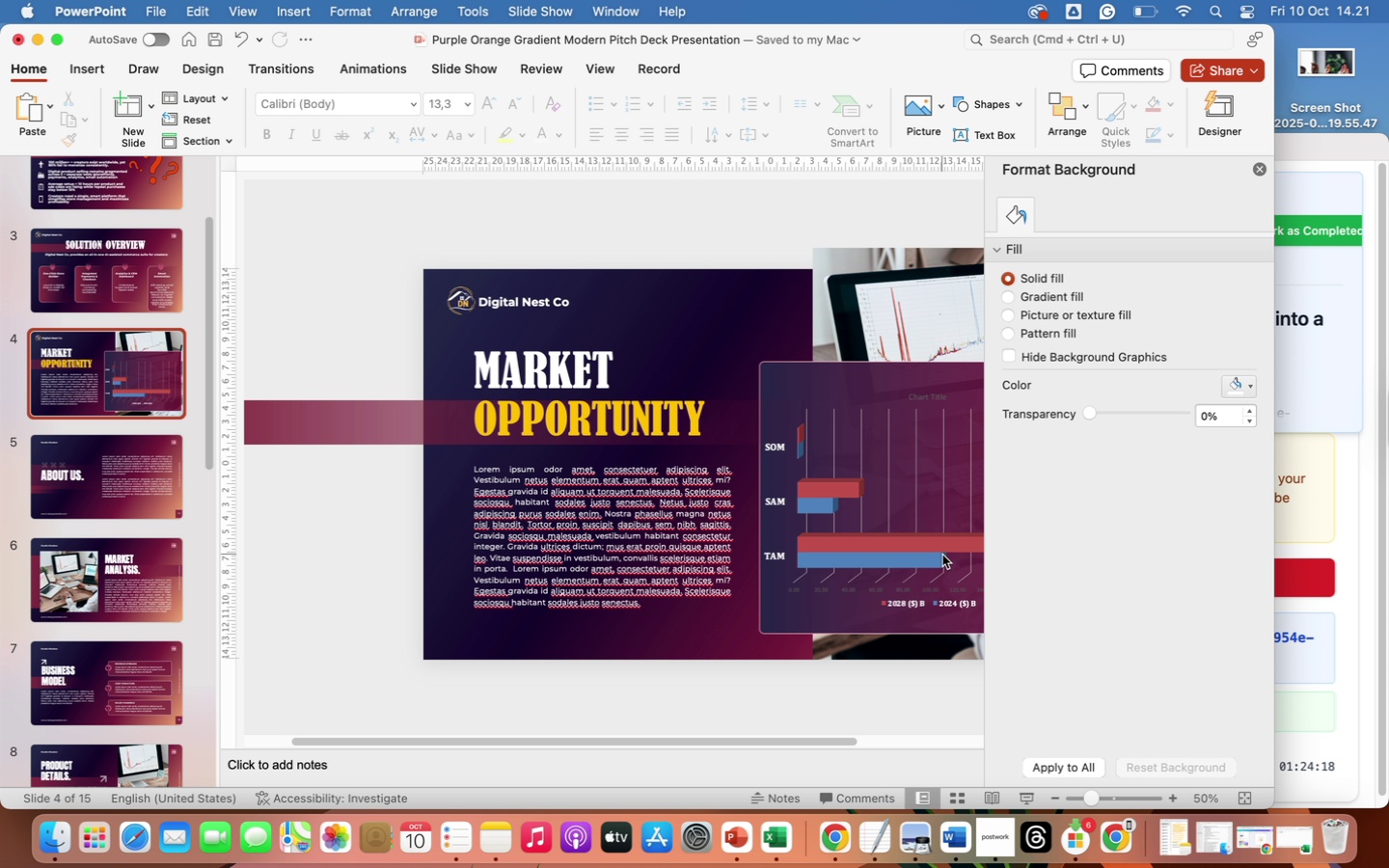 
left_click([942, 556])
 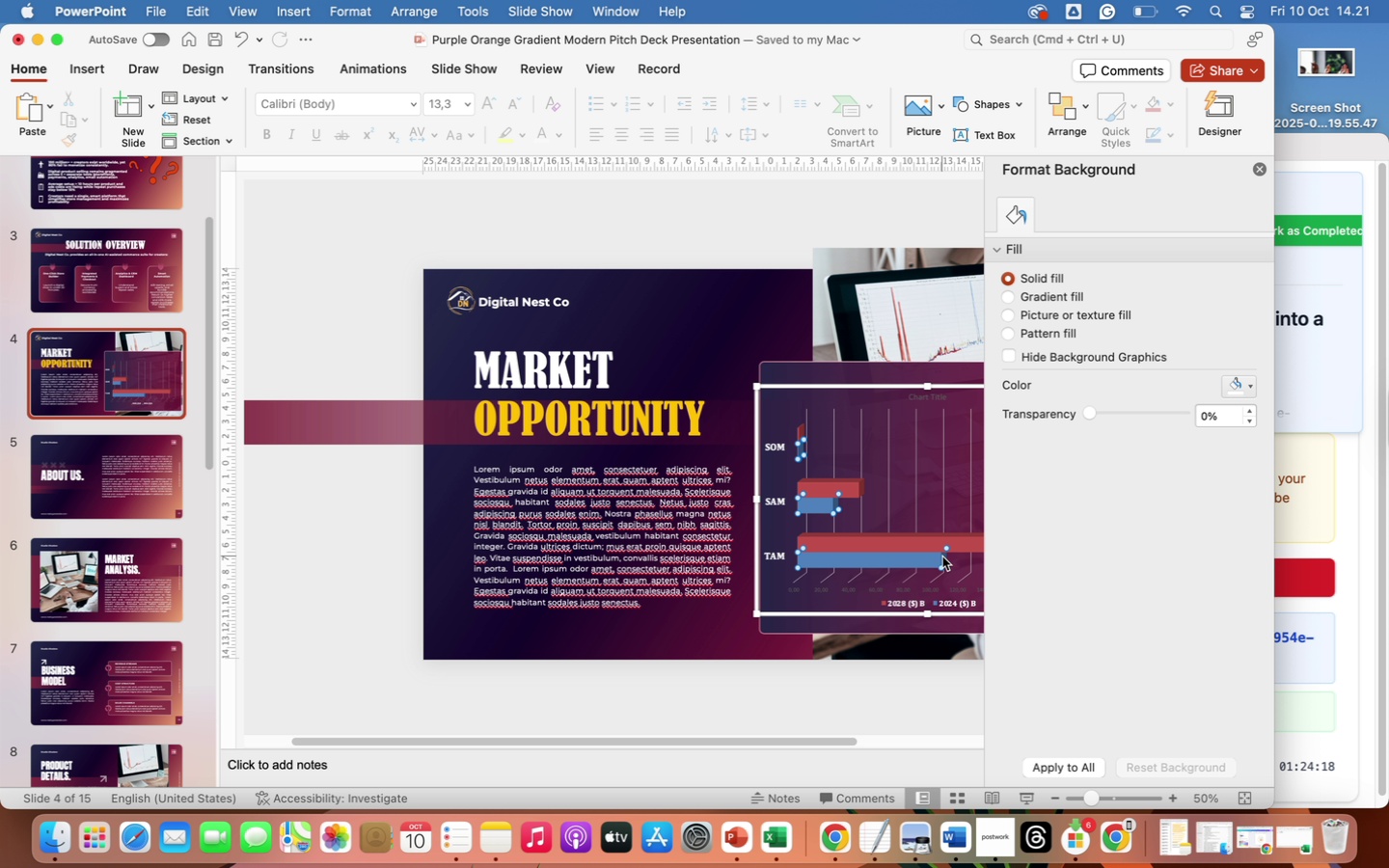 
right_click([942, 556])
 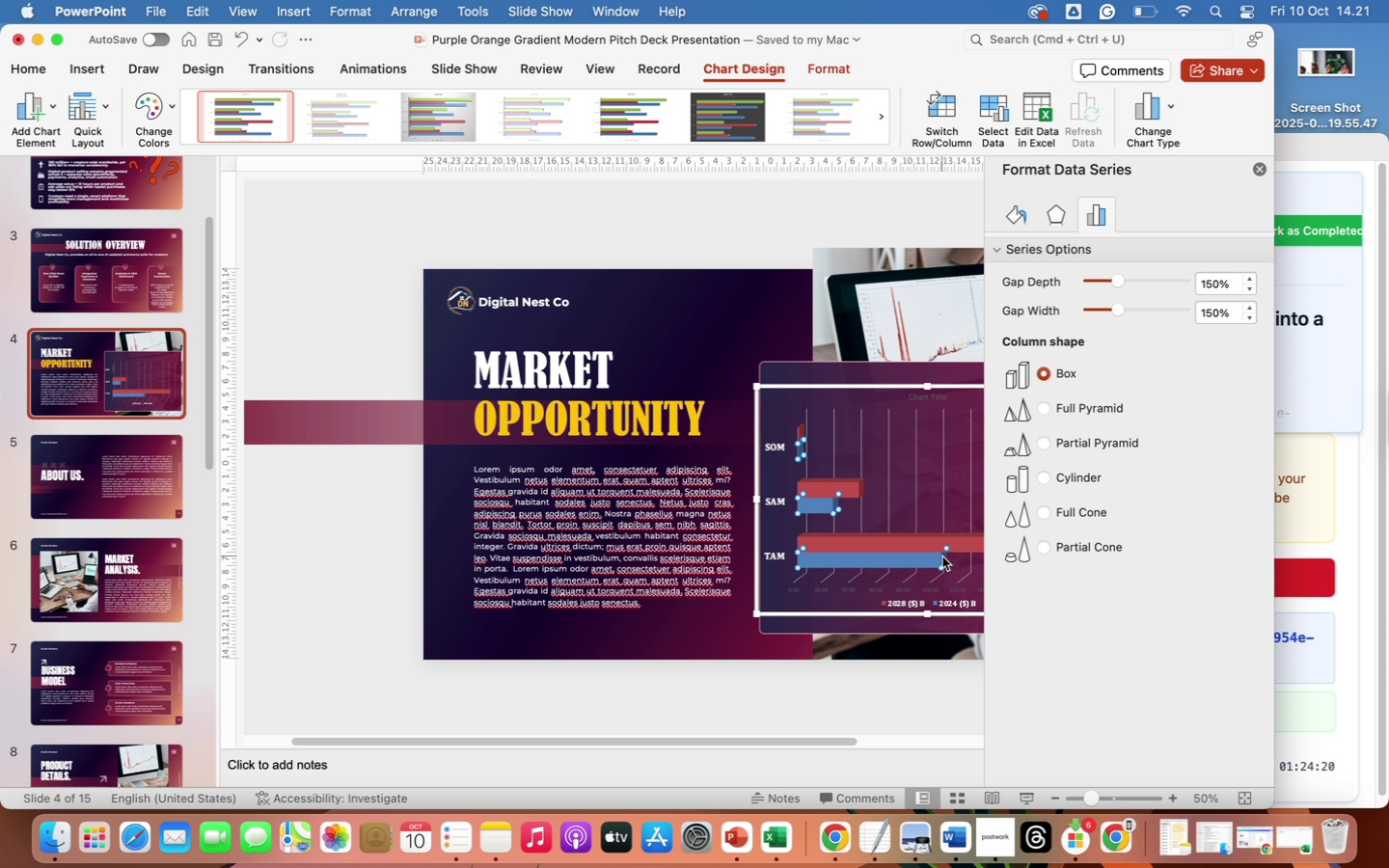 
right_click([942, 556])
 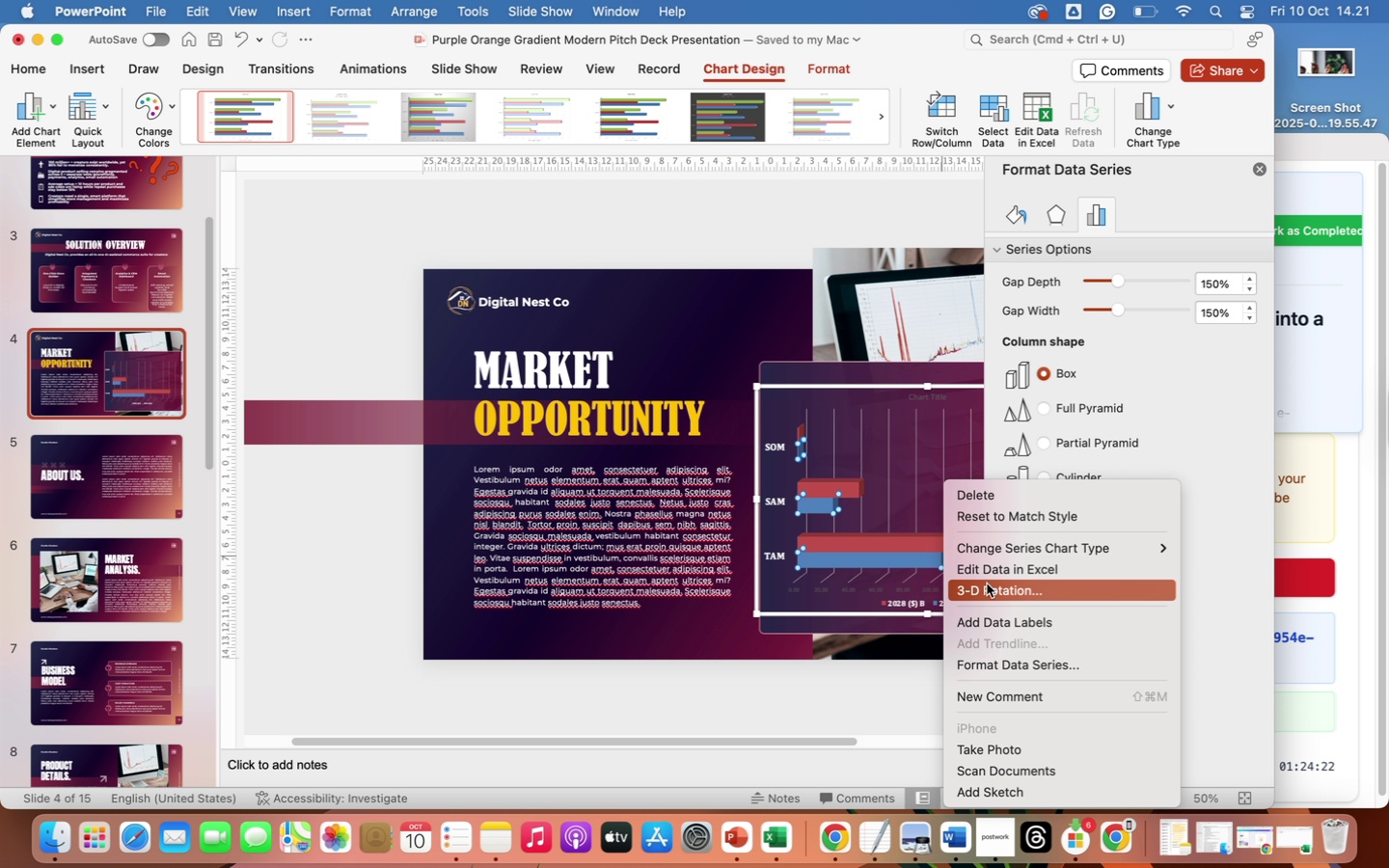 
left_click([990, 618])
 